 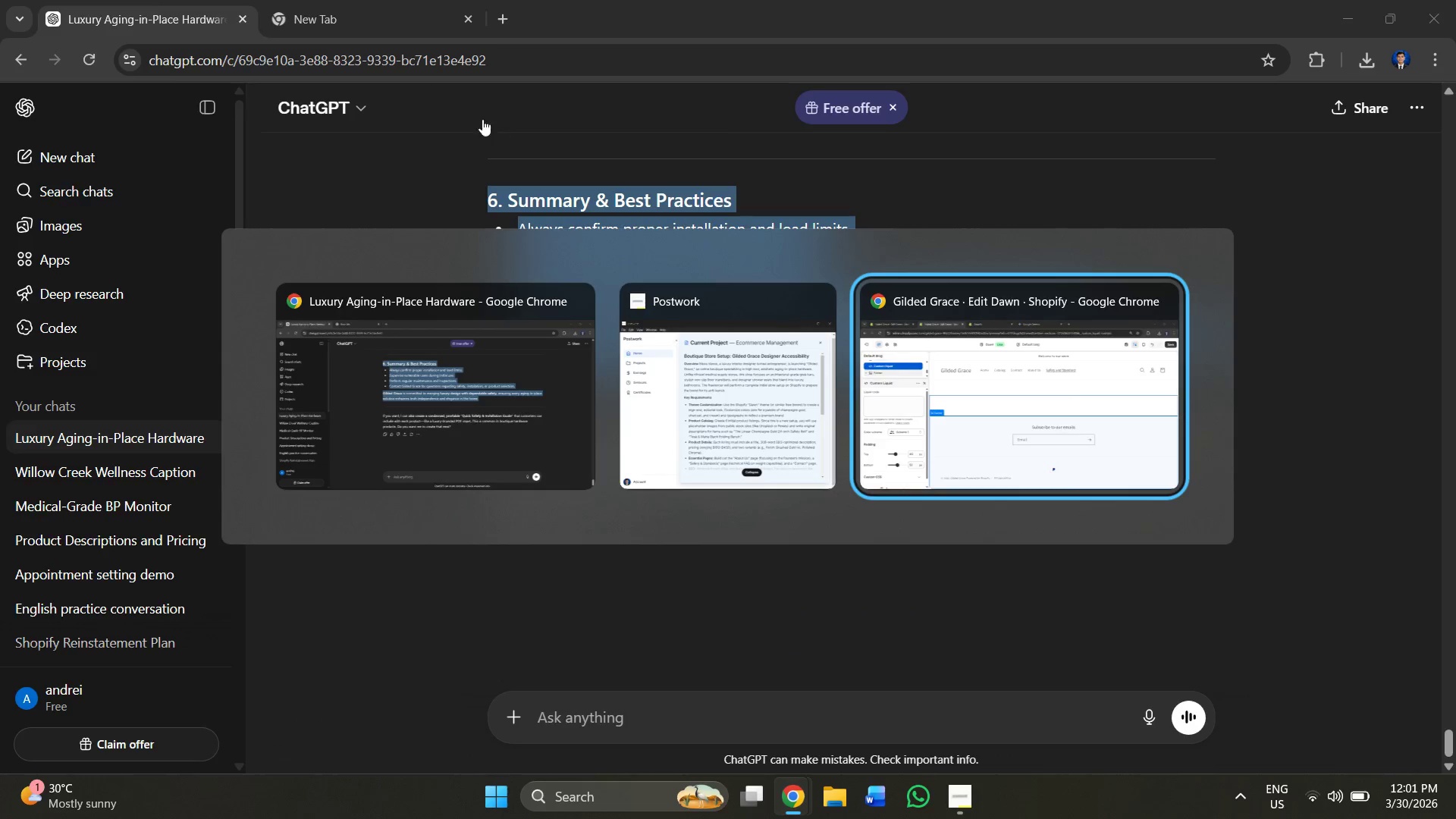 
key(Control+V)
 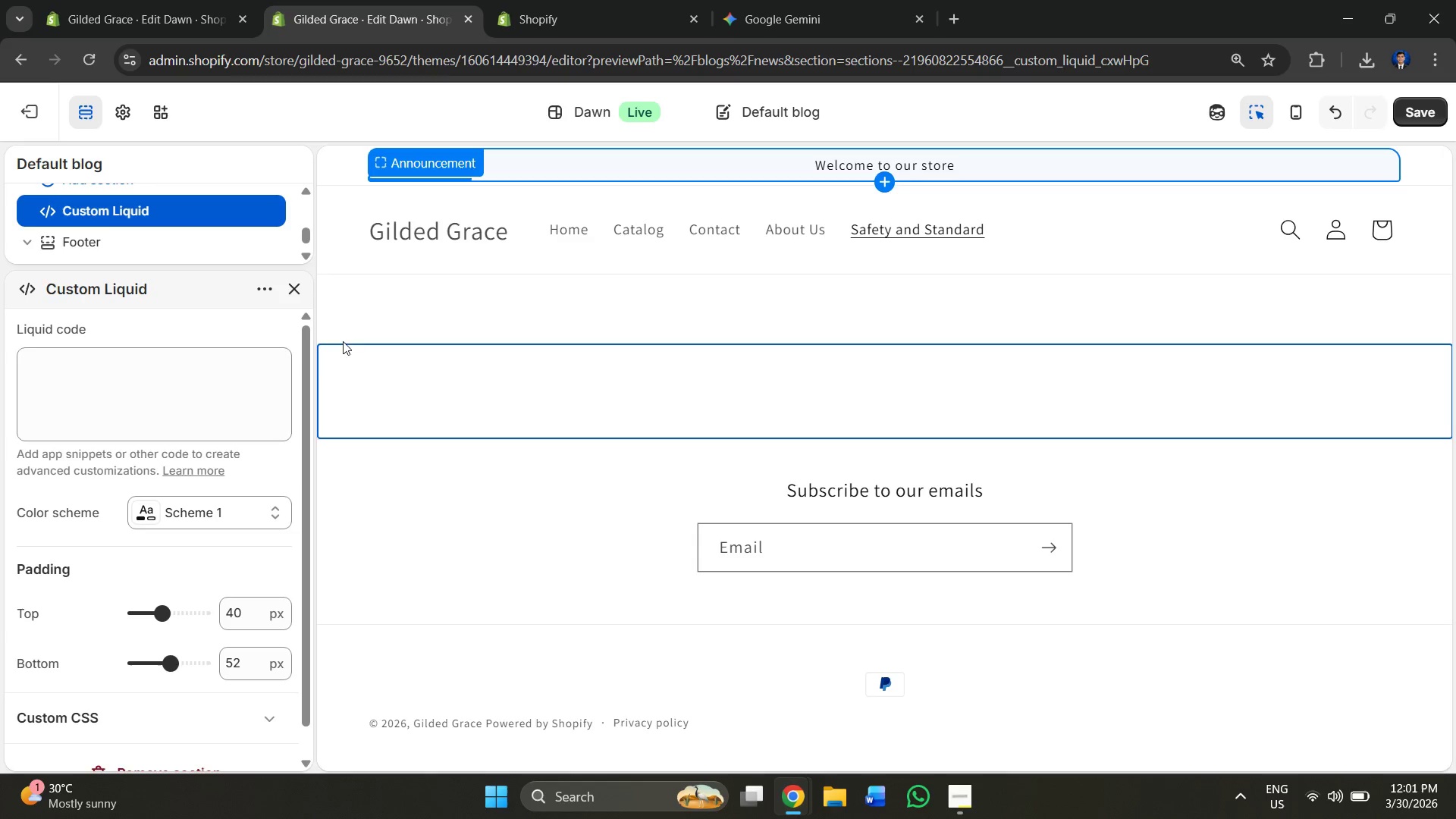 
left_click([177, 389])
 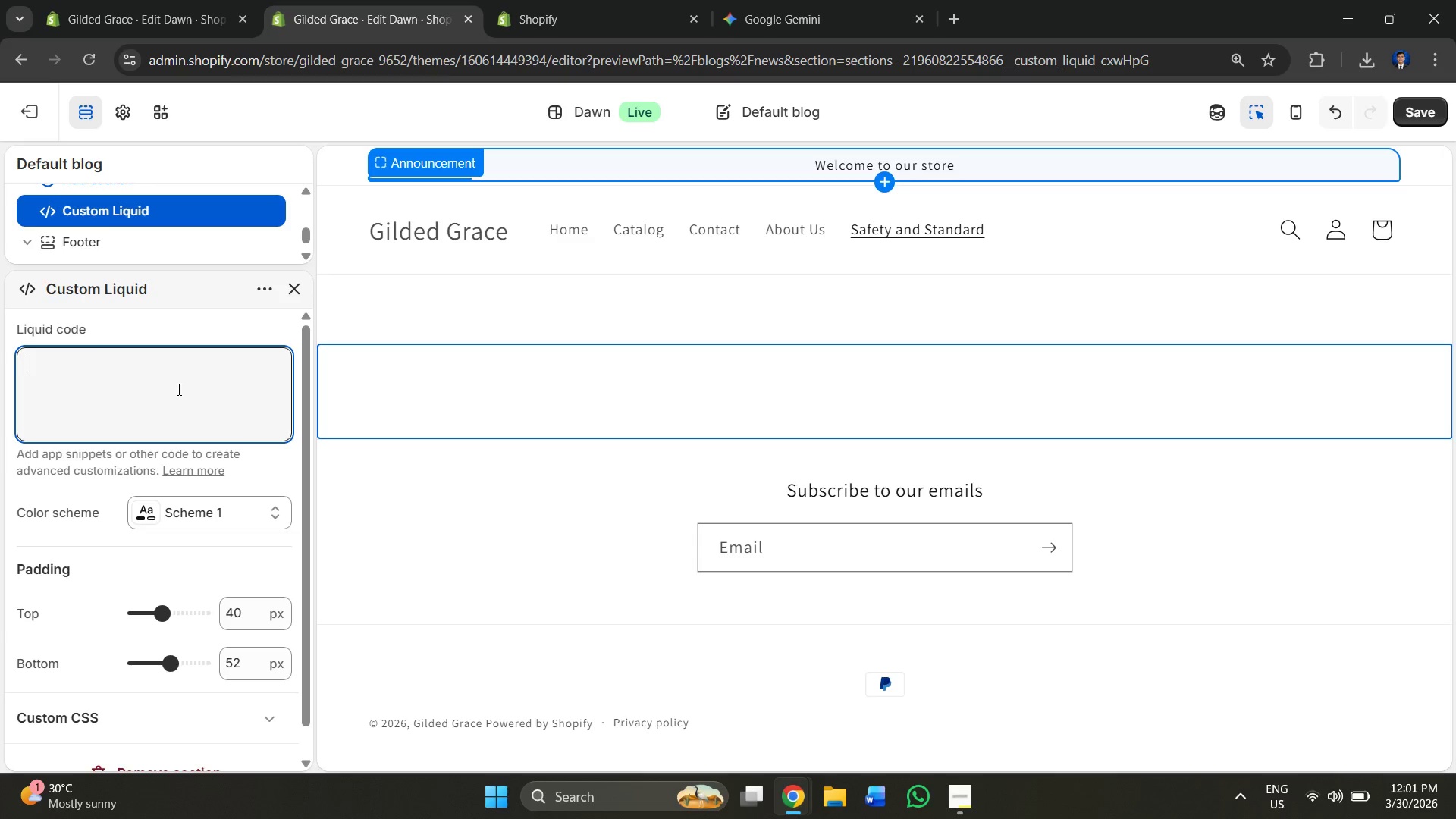 
key(Control+V)
 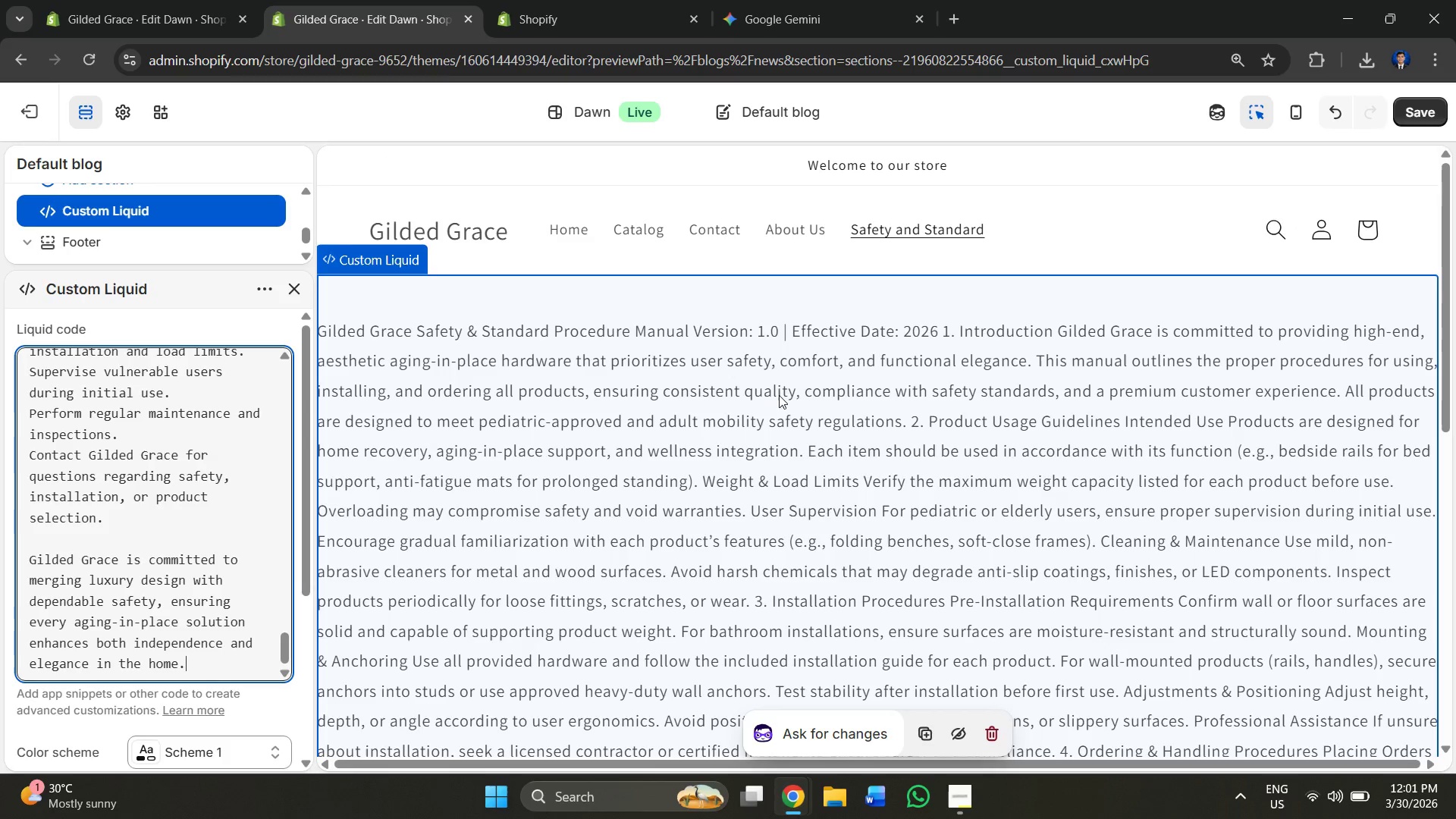 
scroll: coordinate [880, 399], scroll_direction: down, amount: 1.0
 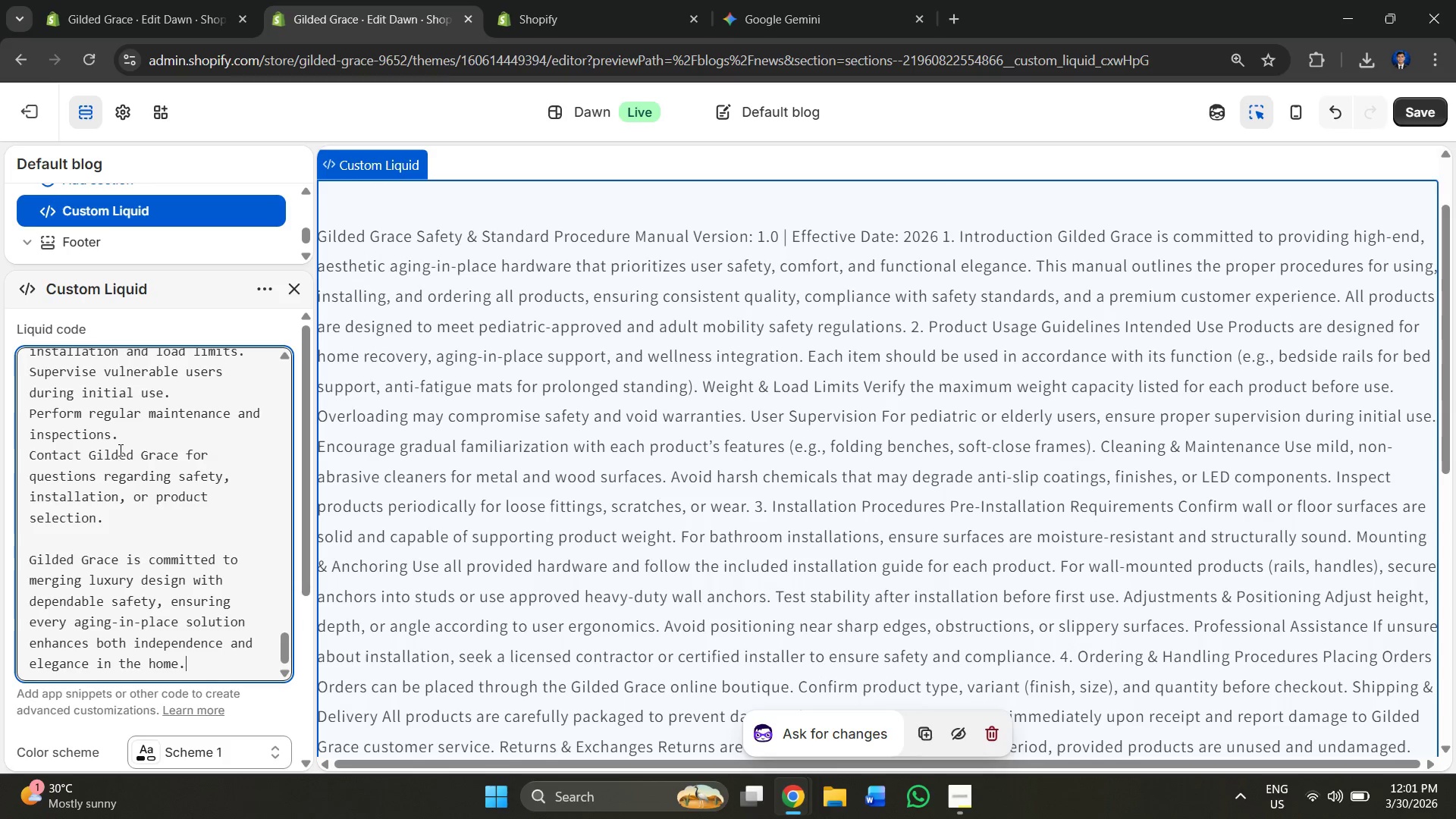 
scroll: coordinate [123, 463], scroll_direction: up, amount: 36.0
 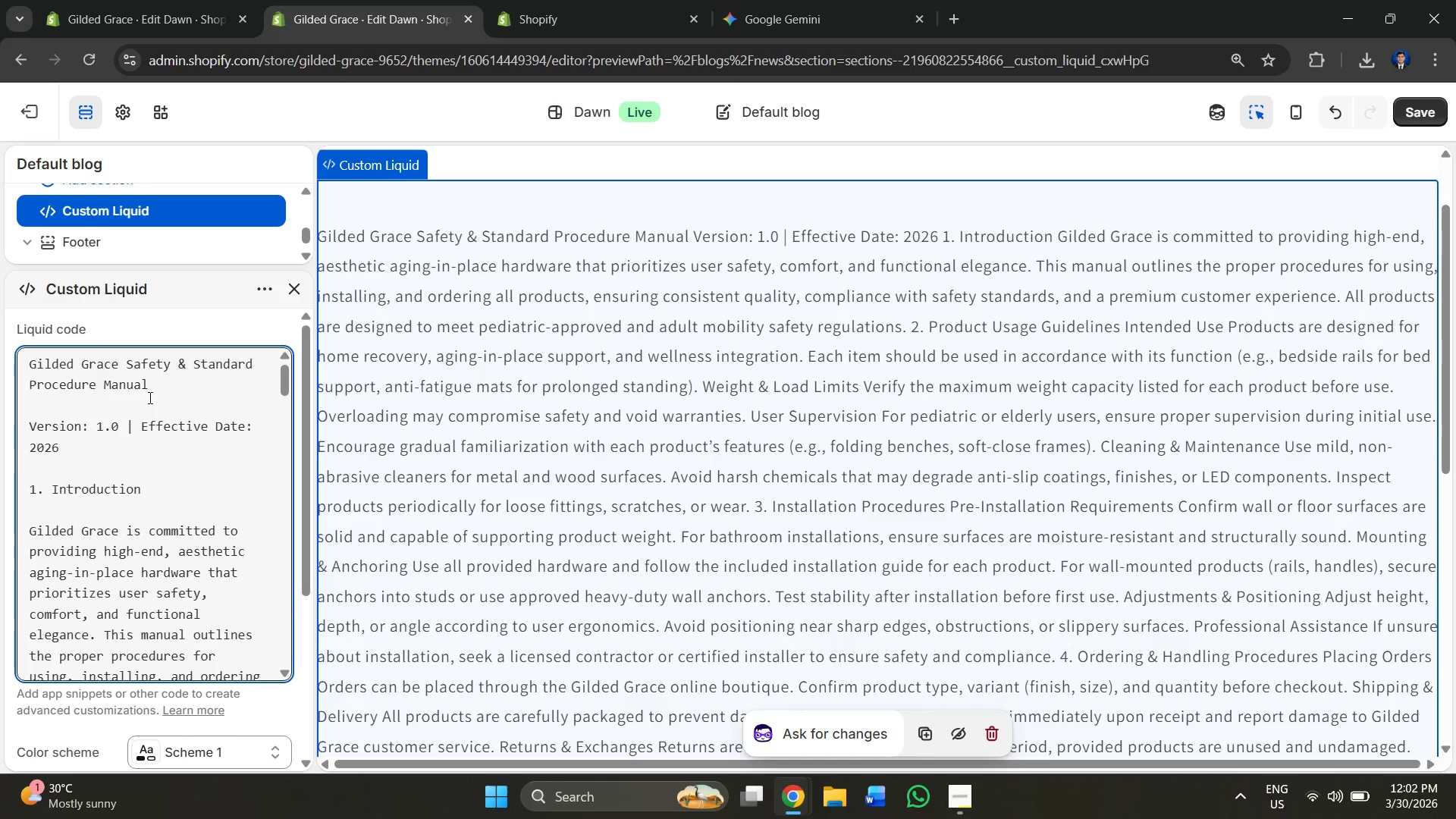 
left_click([149, 397])
 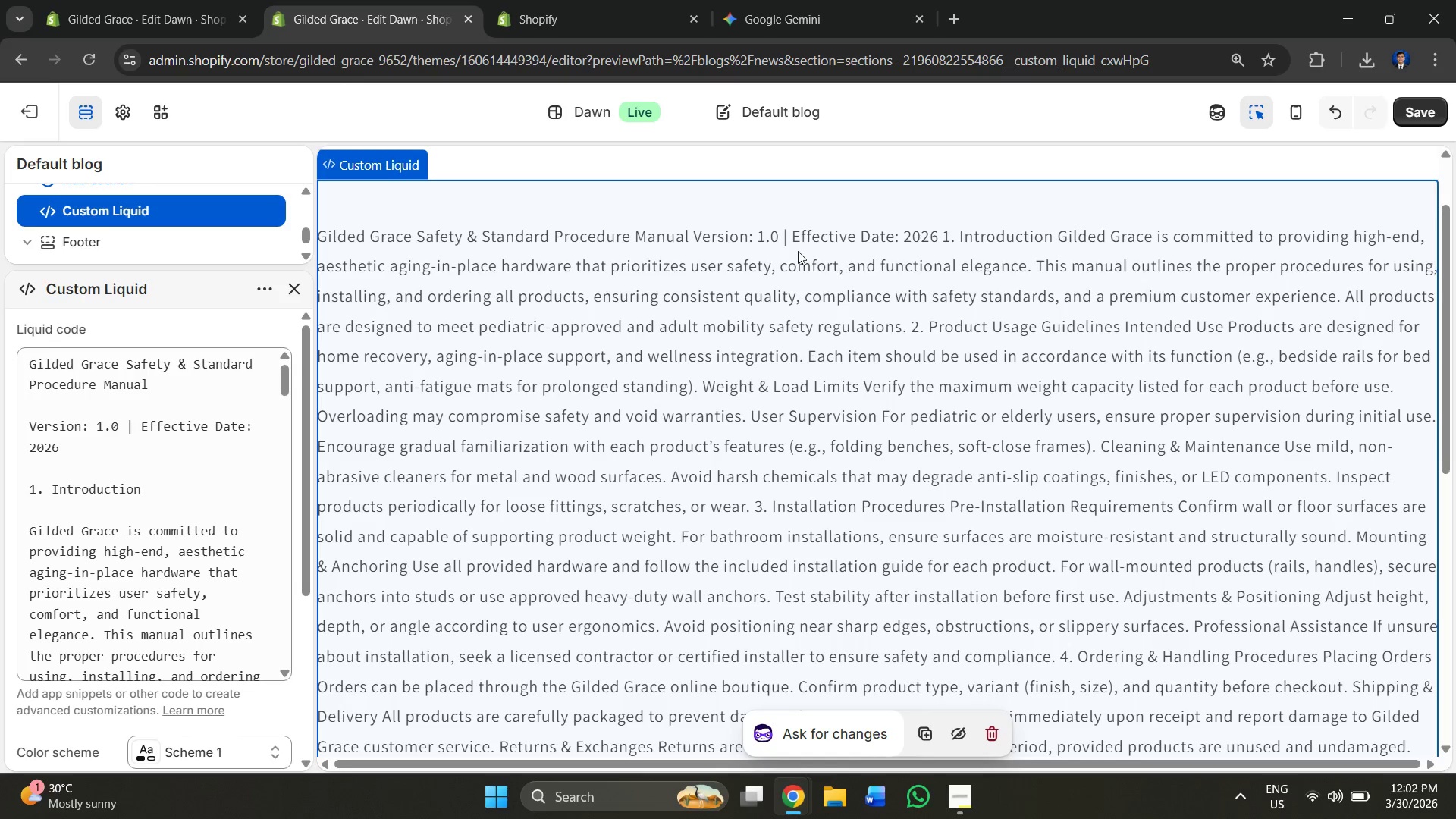 
double_click([755, 236])
 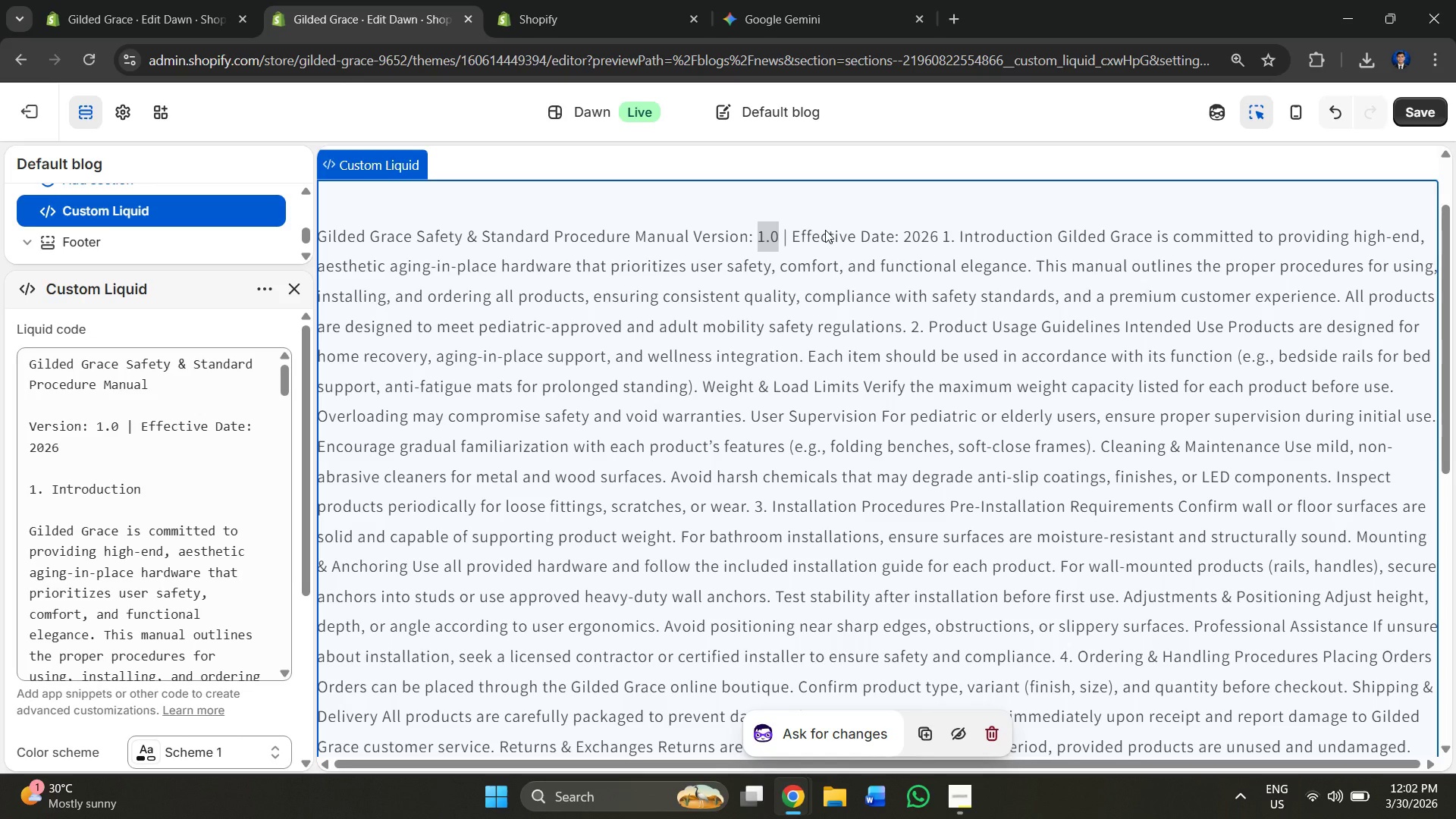 
left_click([825, 230])
 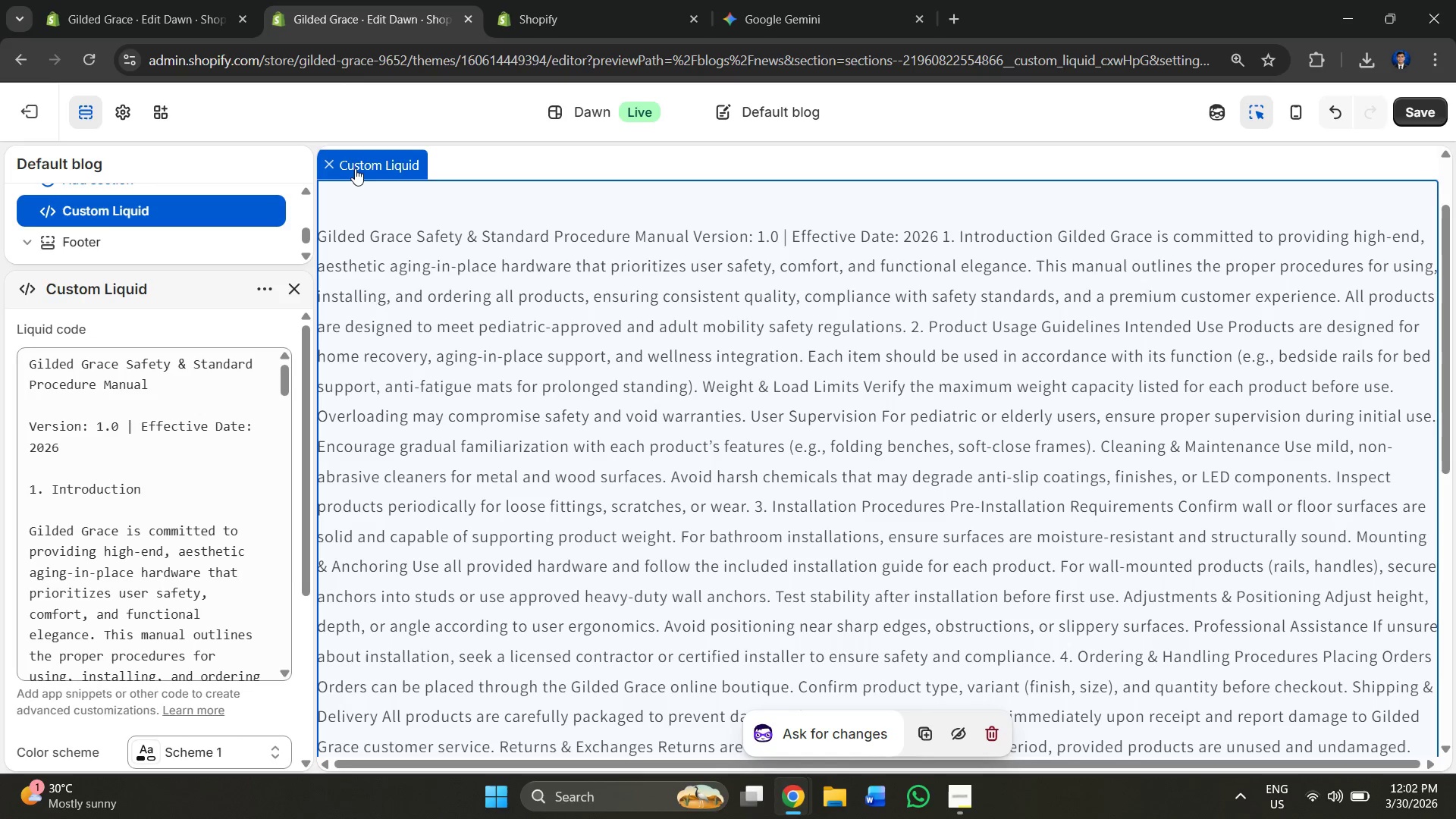 
left_click([355, 168])
 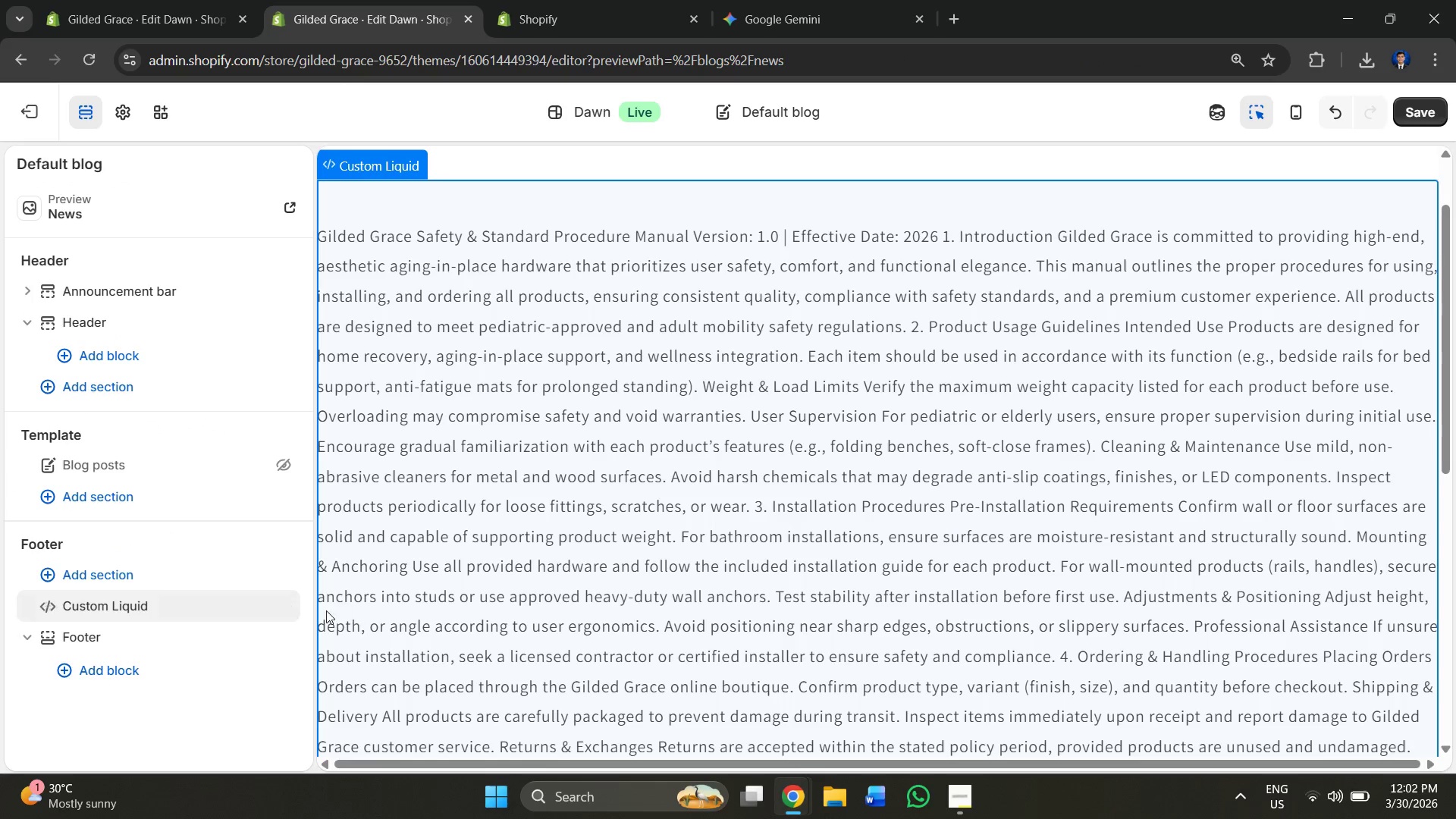 
left_click([250, 611])
 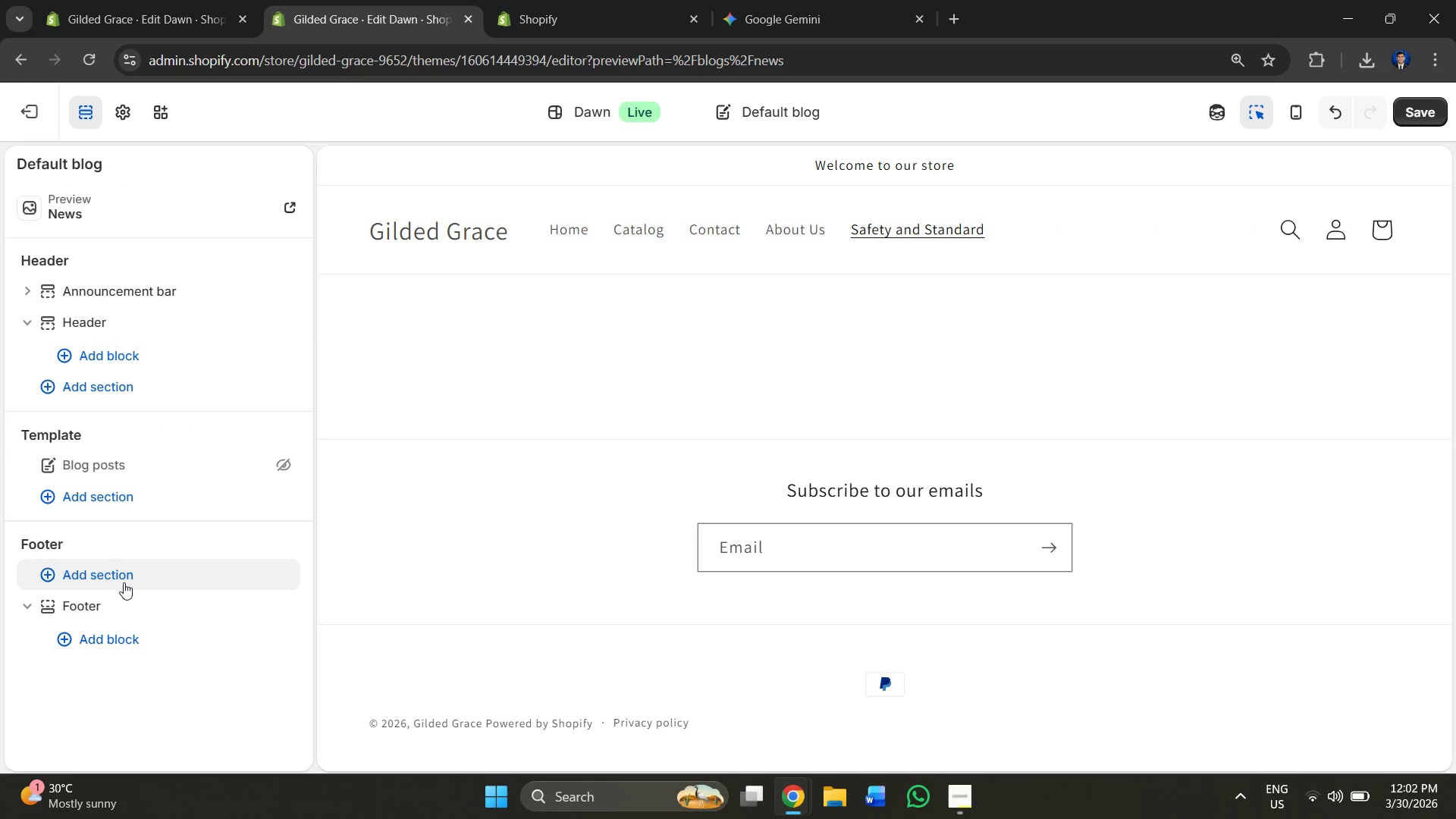 
left_click([123, 582])
 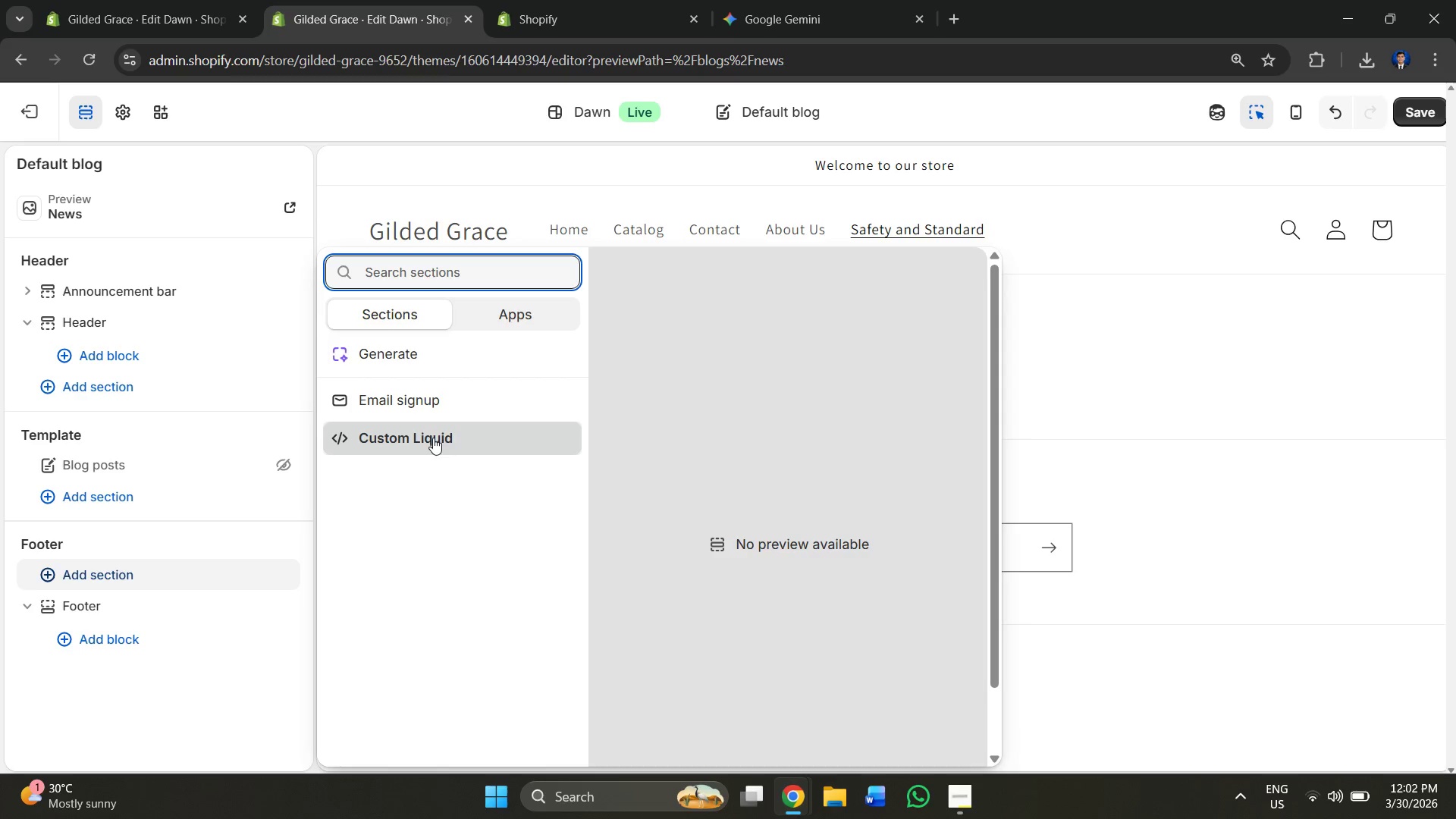 
left_click([438, 400])
 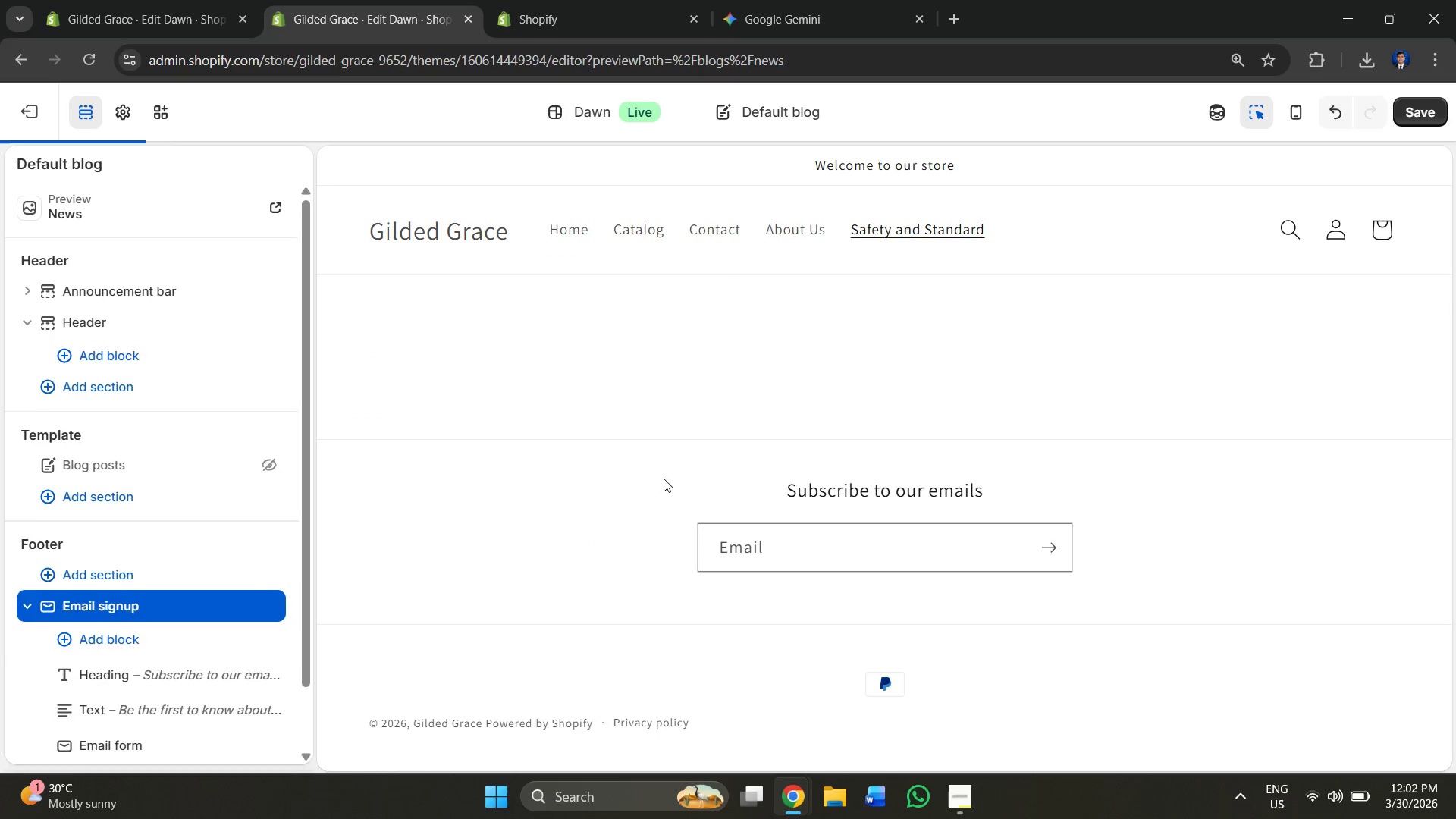 
left_click([604, 507])
 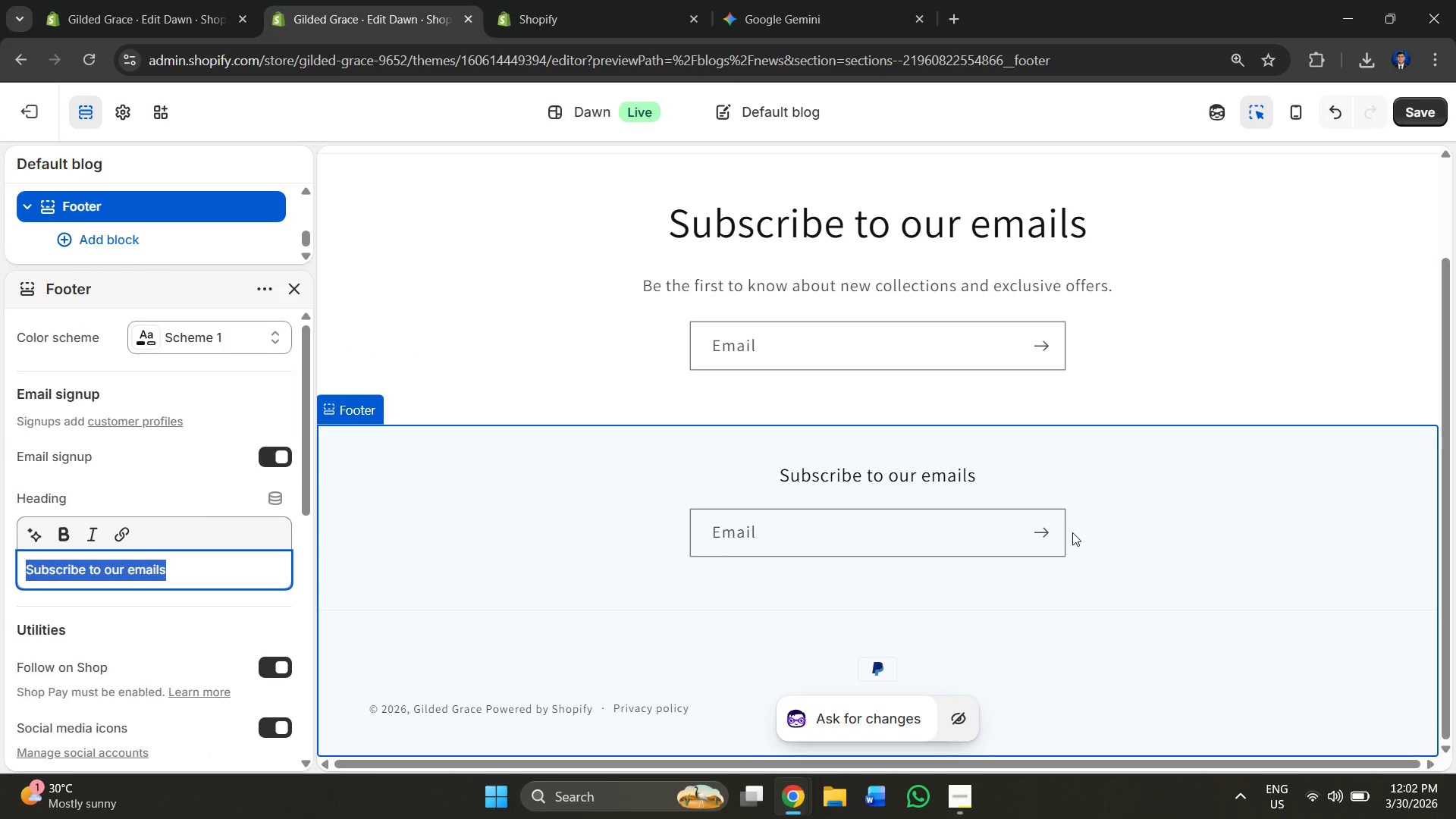 
left_click([1222, 532])
 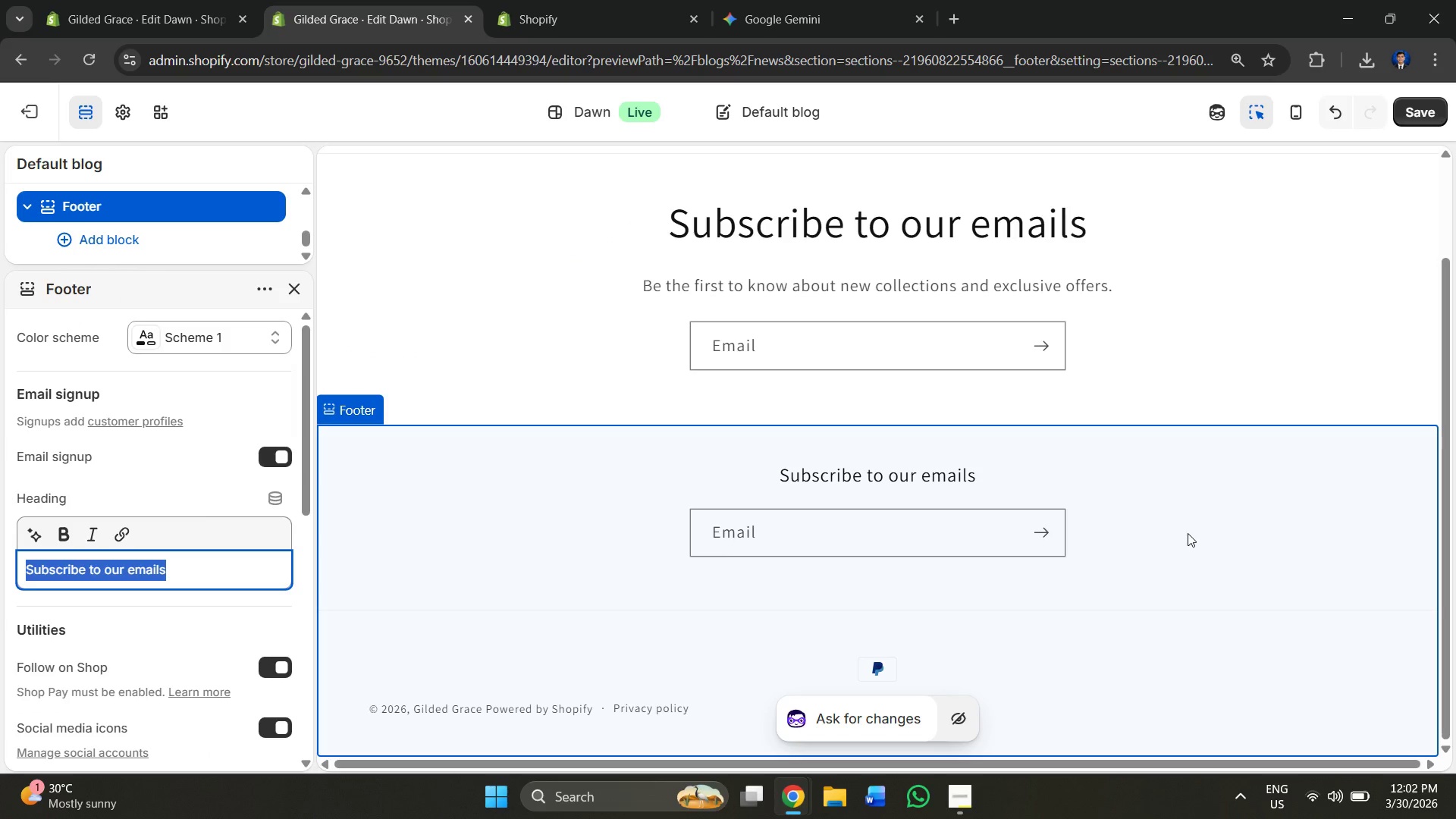 
scroll: coordinate [513, 529], scroll_direction: down, amount: 2.0
 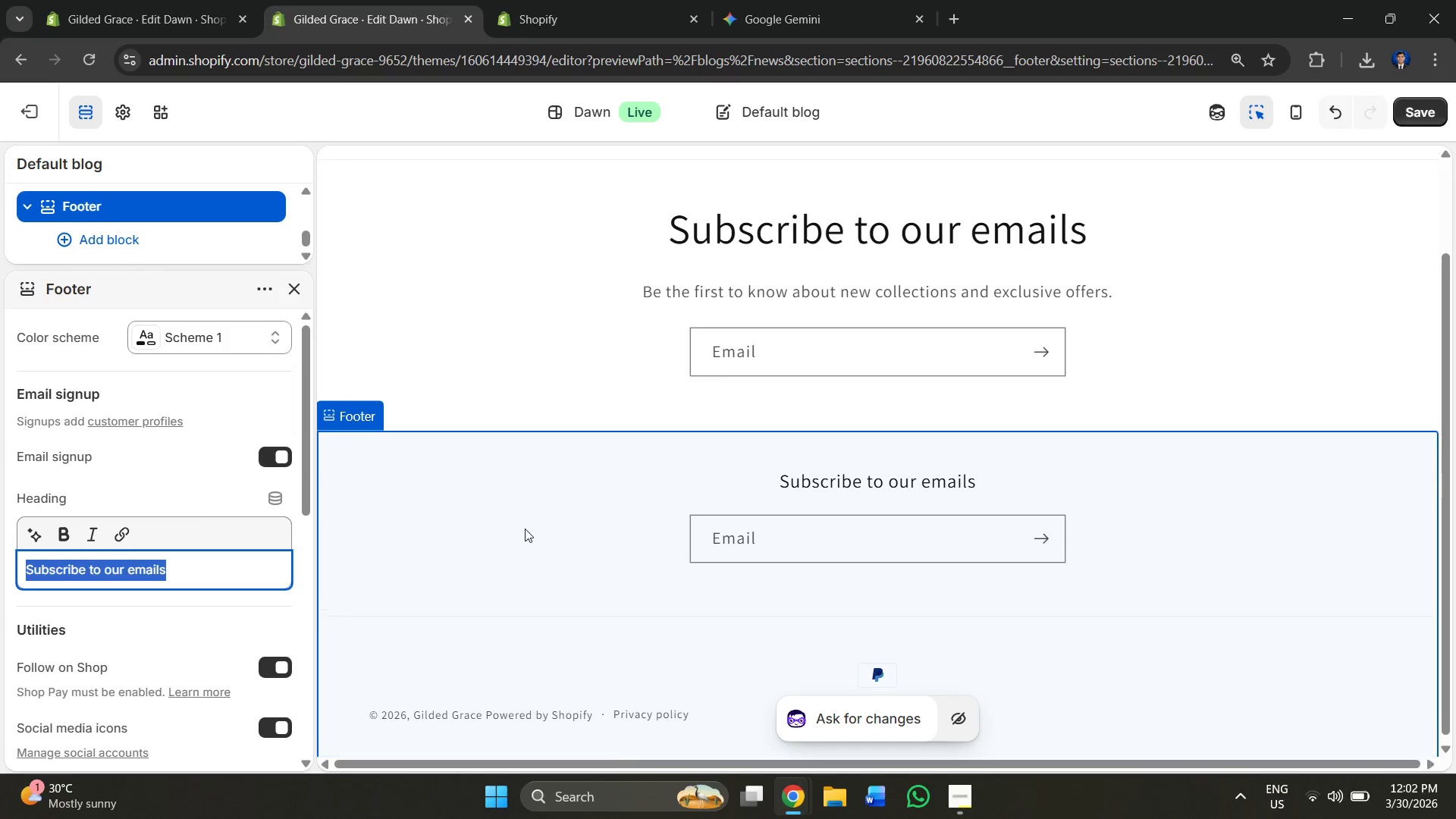 
scroll: coordinate [362, 366], scroll_direction: up, amount: 9.0
 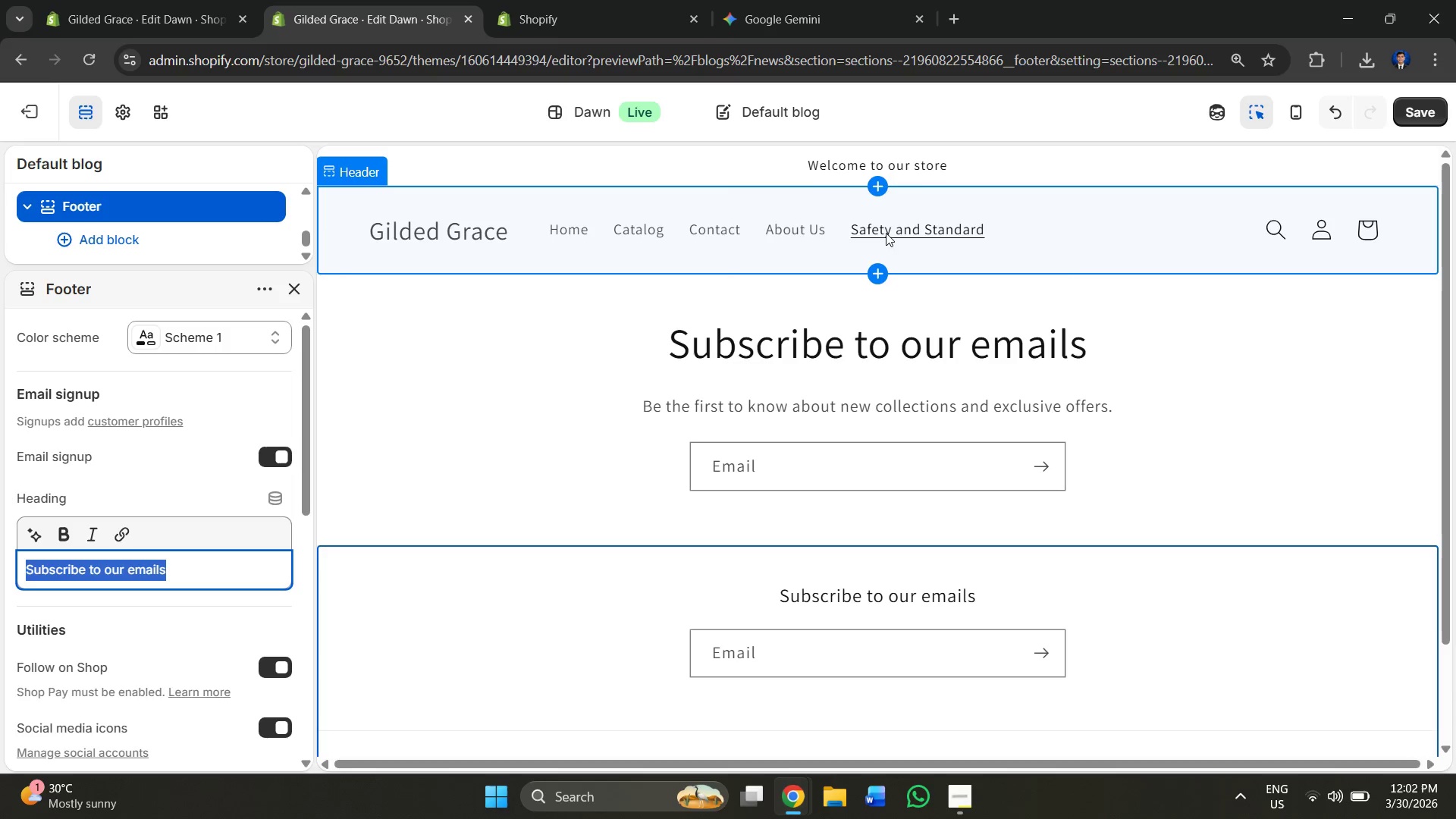 
left_click([525, 2])
 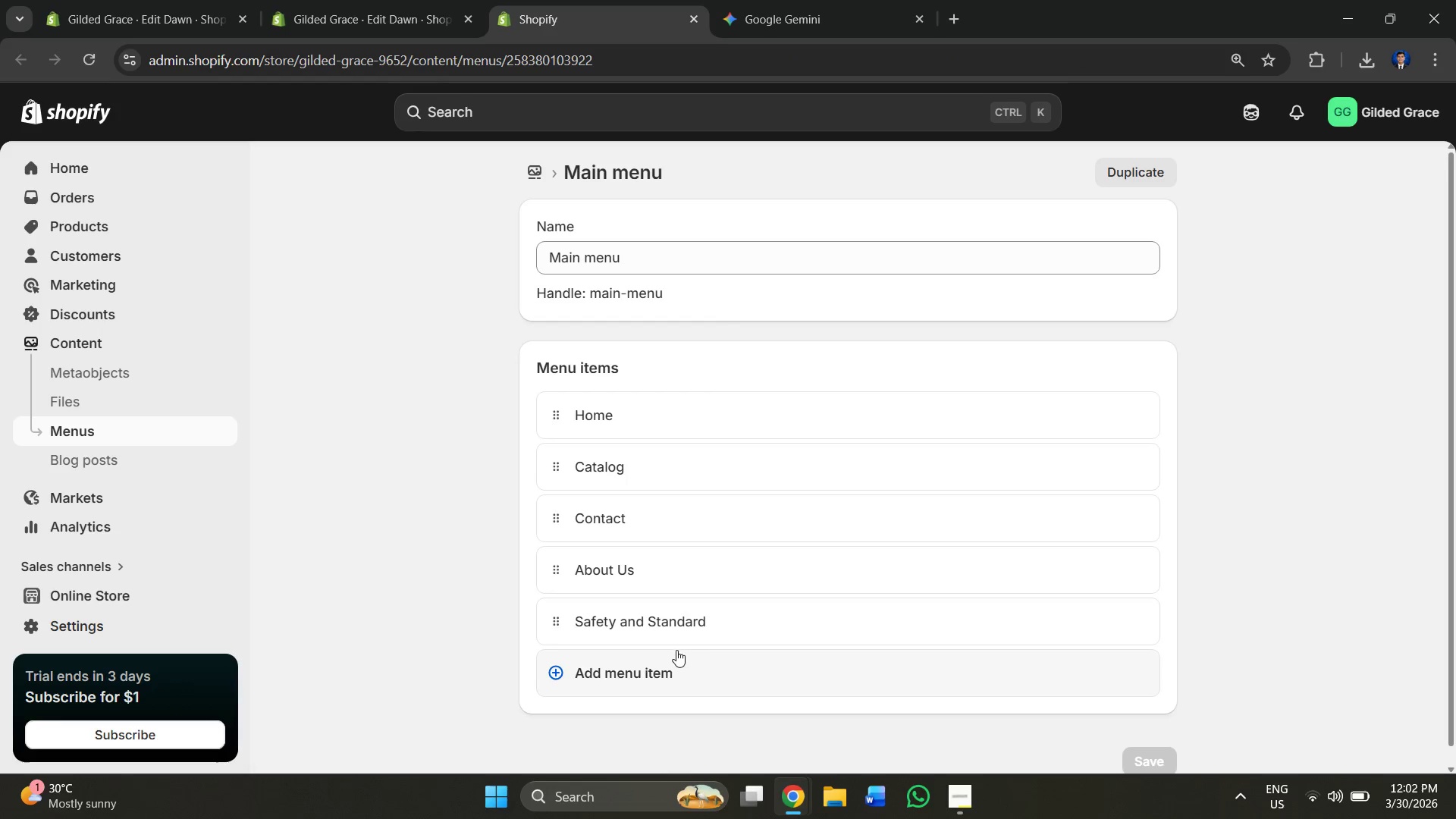 
left_click([719, 617])
 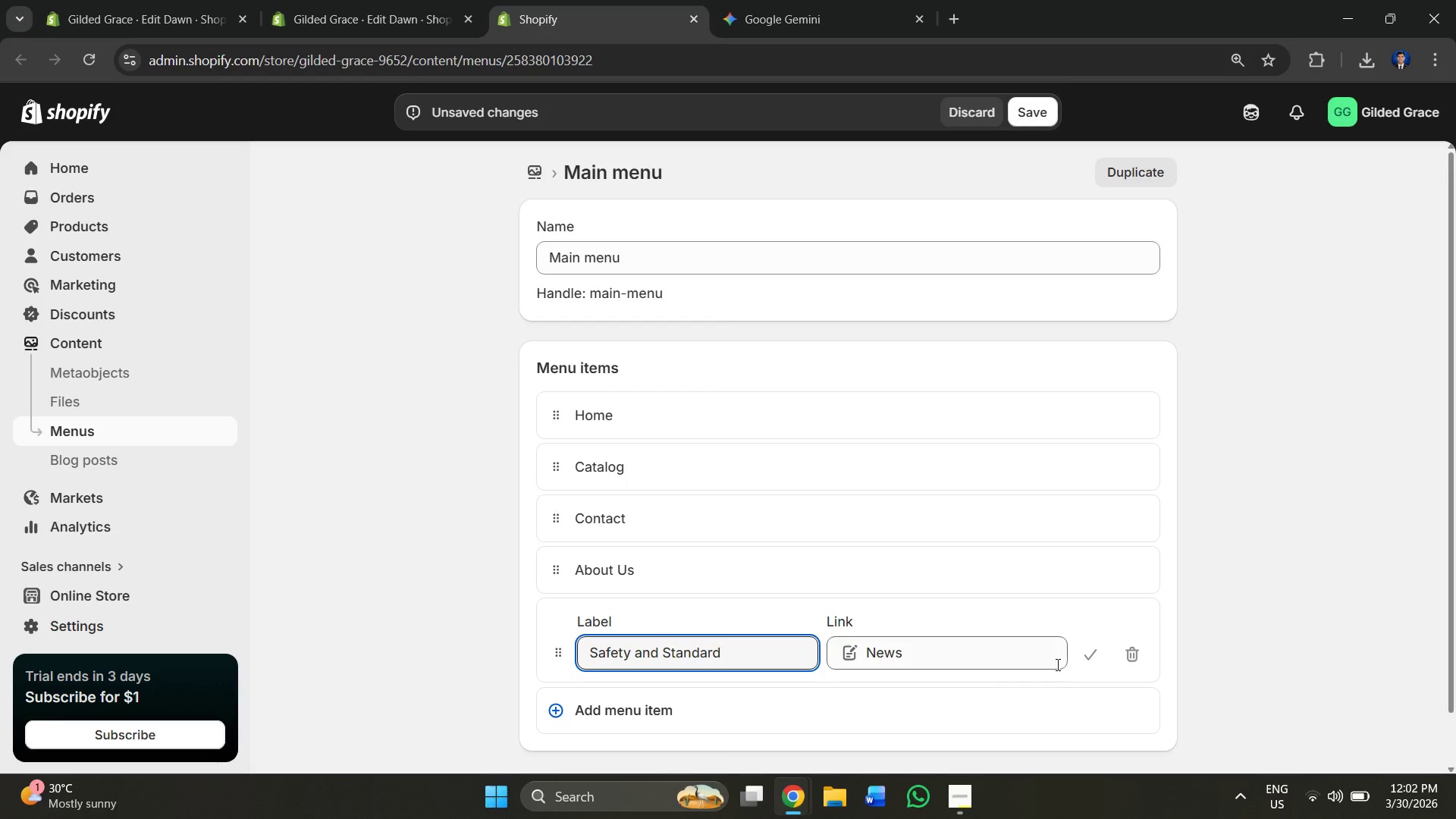 
left_click([1025, 651])
 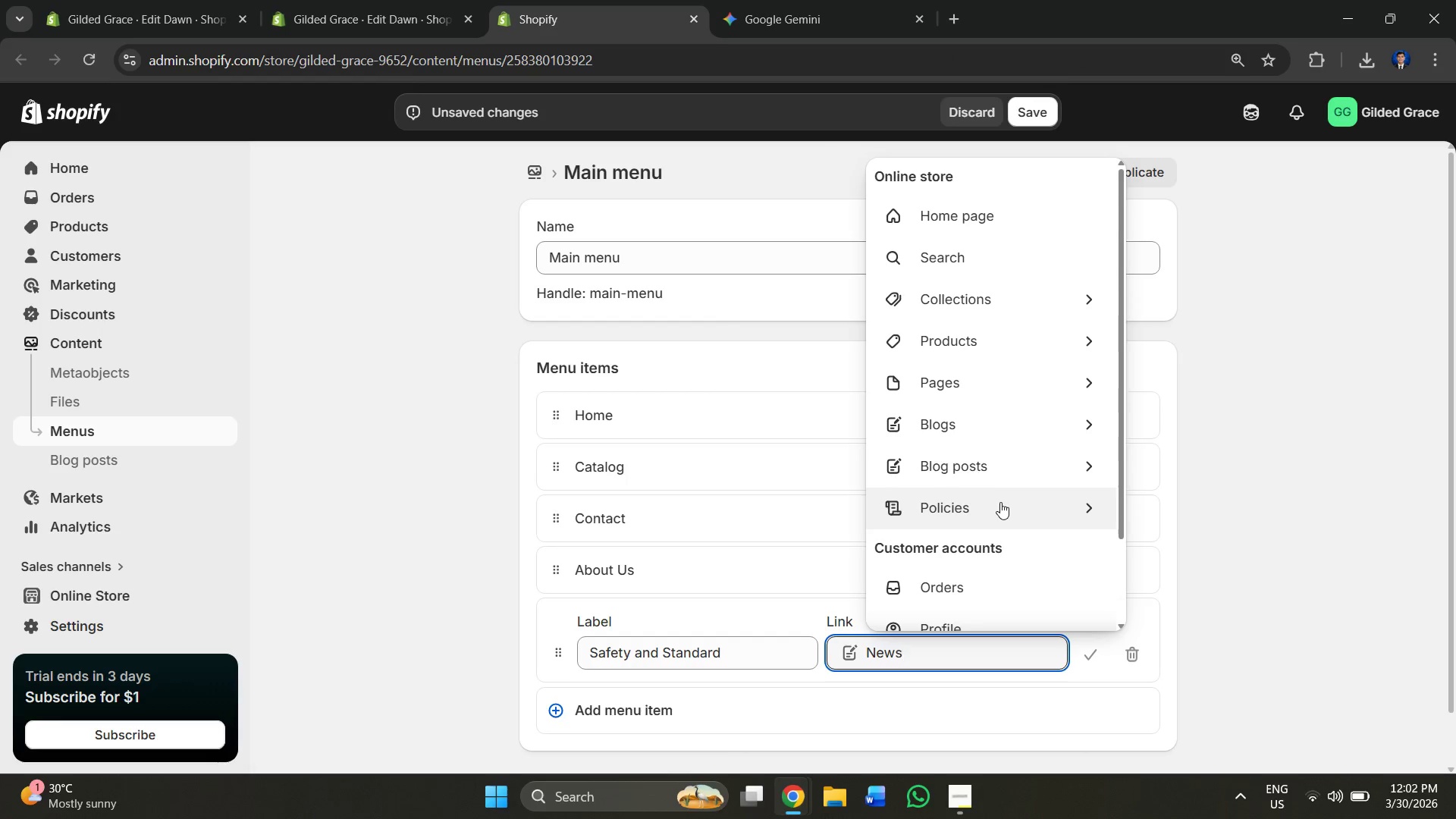 
left_click([999, 504])
 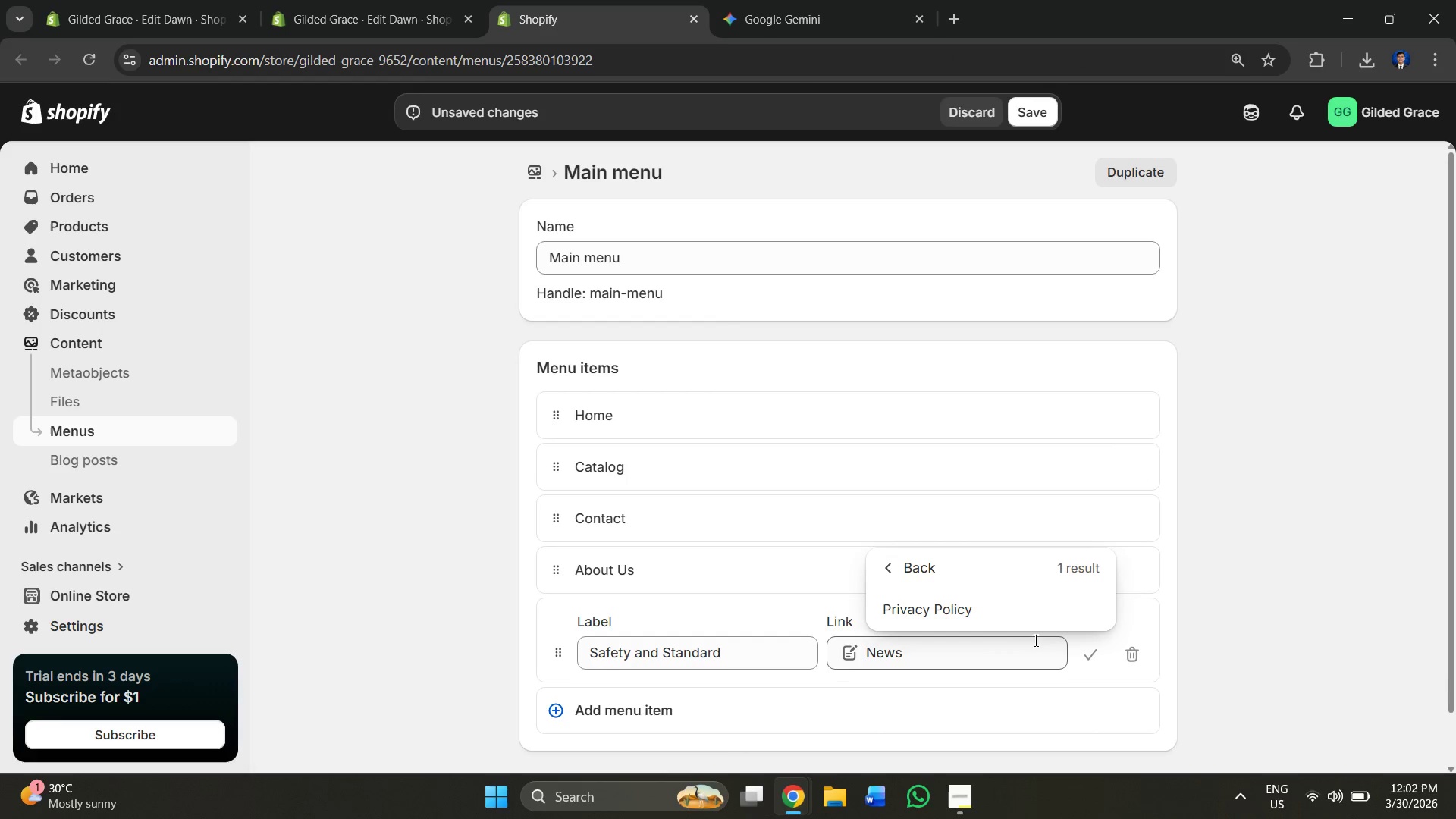 
left_click([960, 613])
 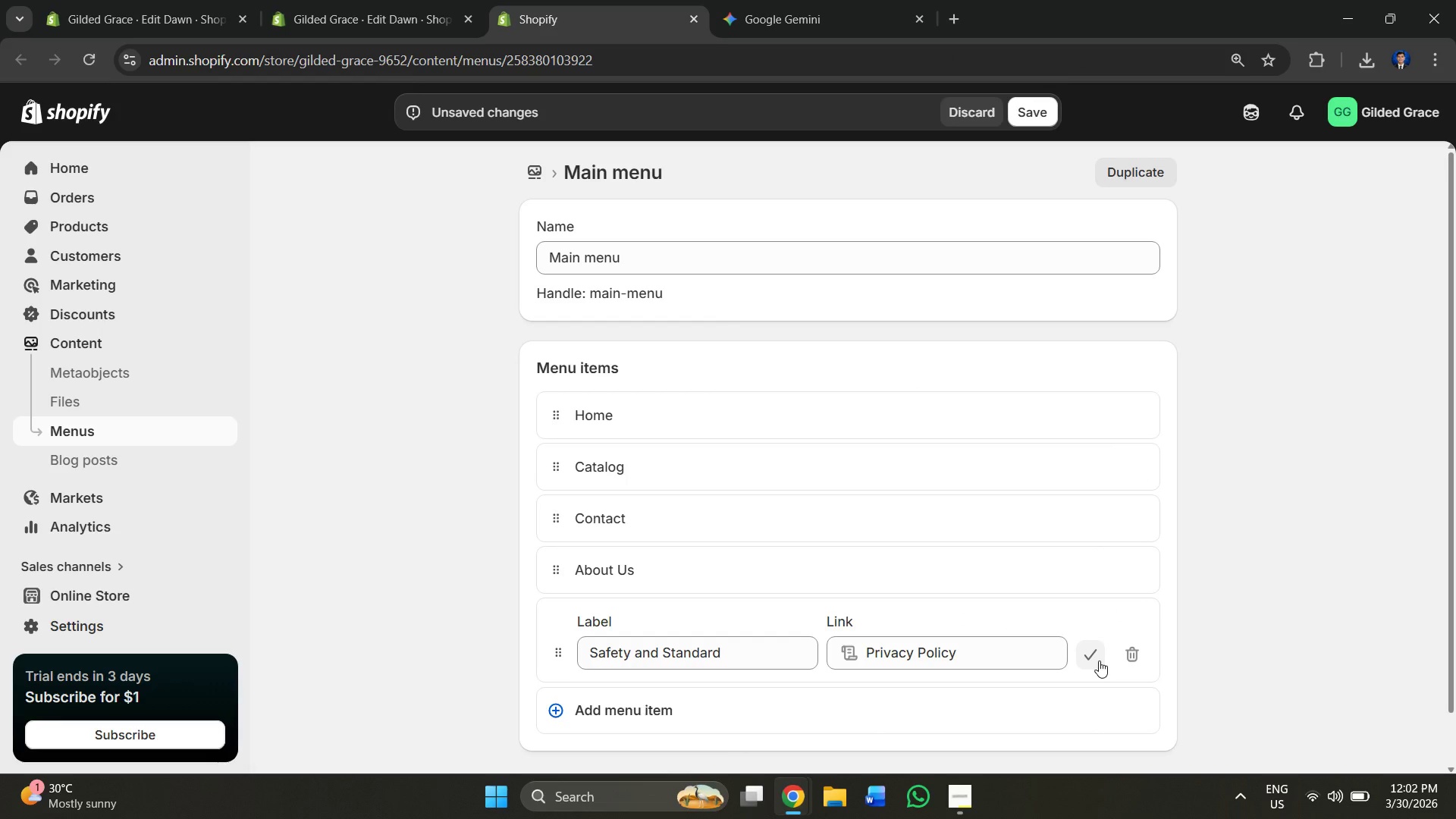 
left_click([1095, 661])
 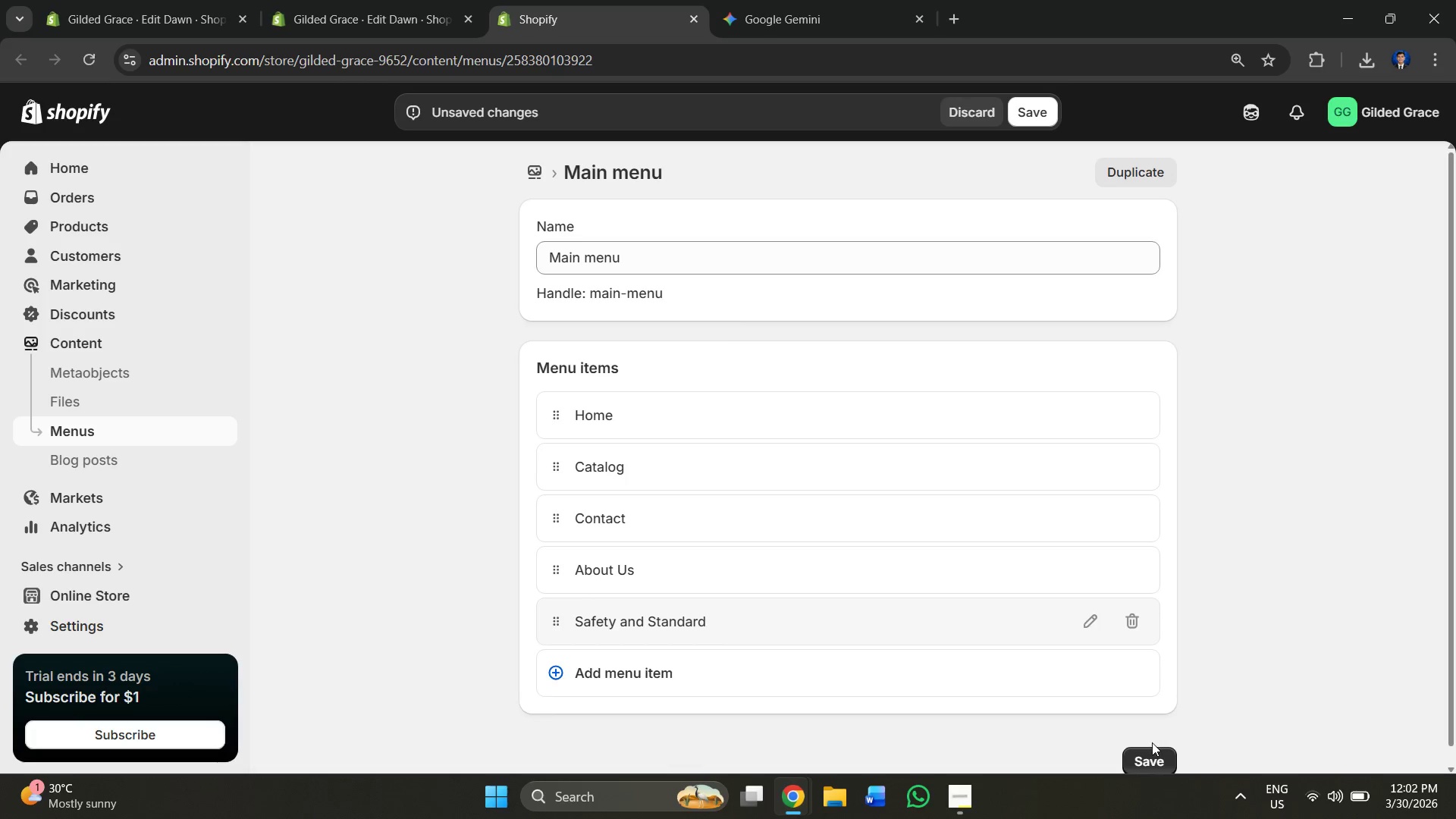 
left_click([1152, 754])
 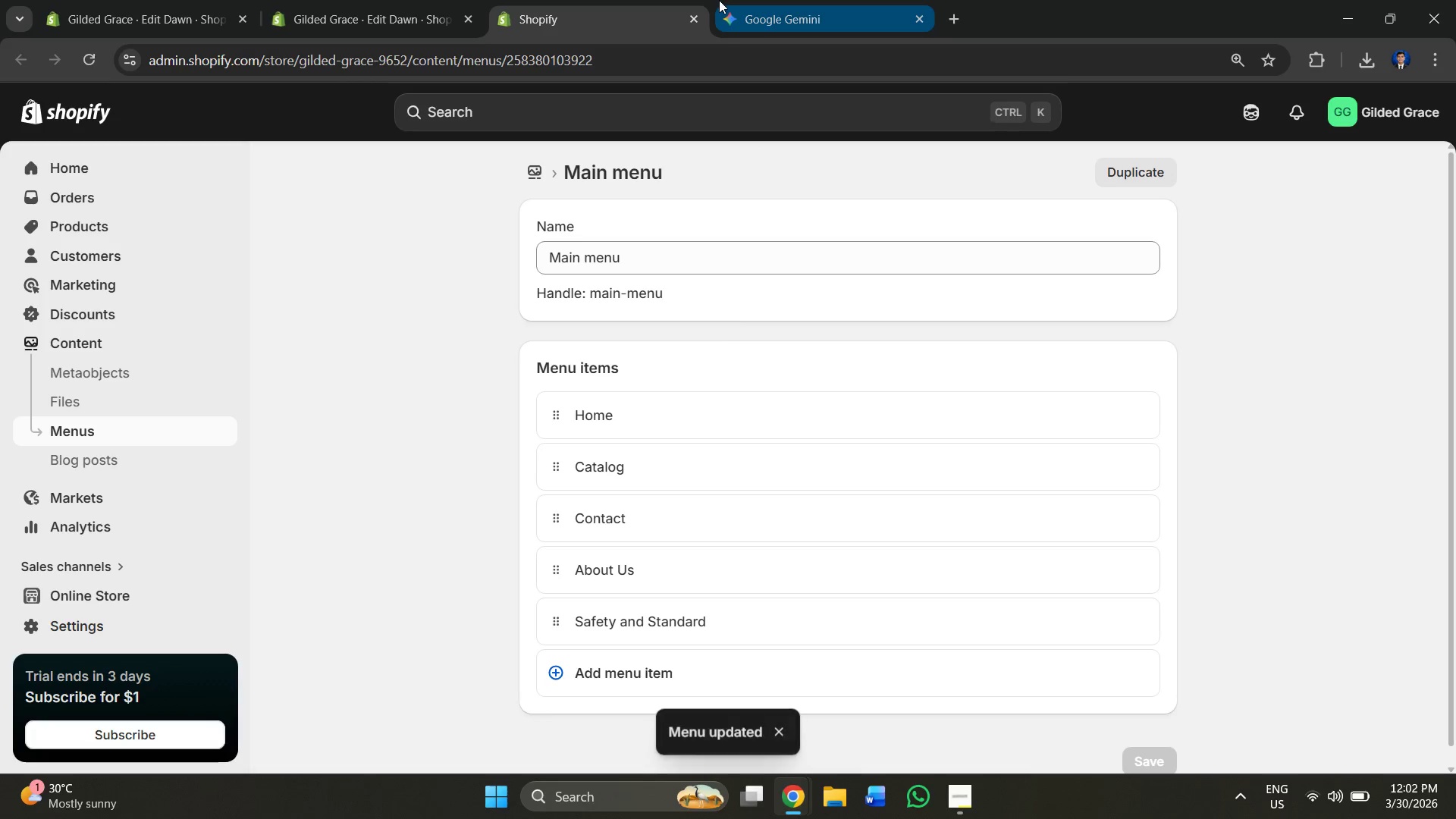 
left_click([285, 0])
 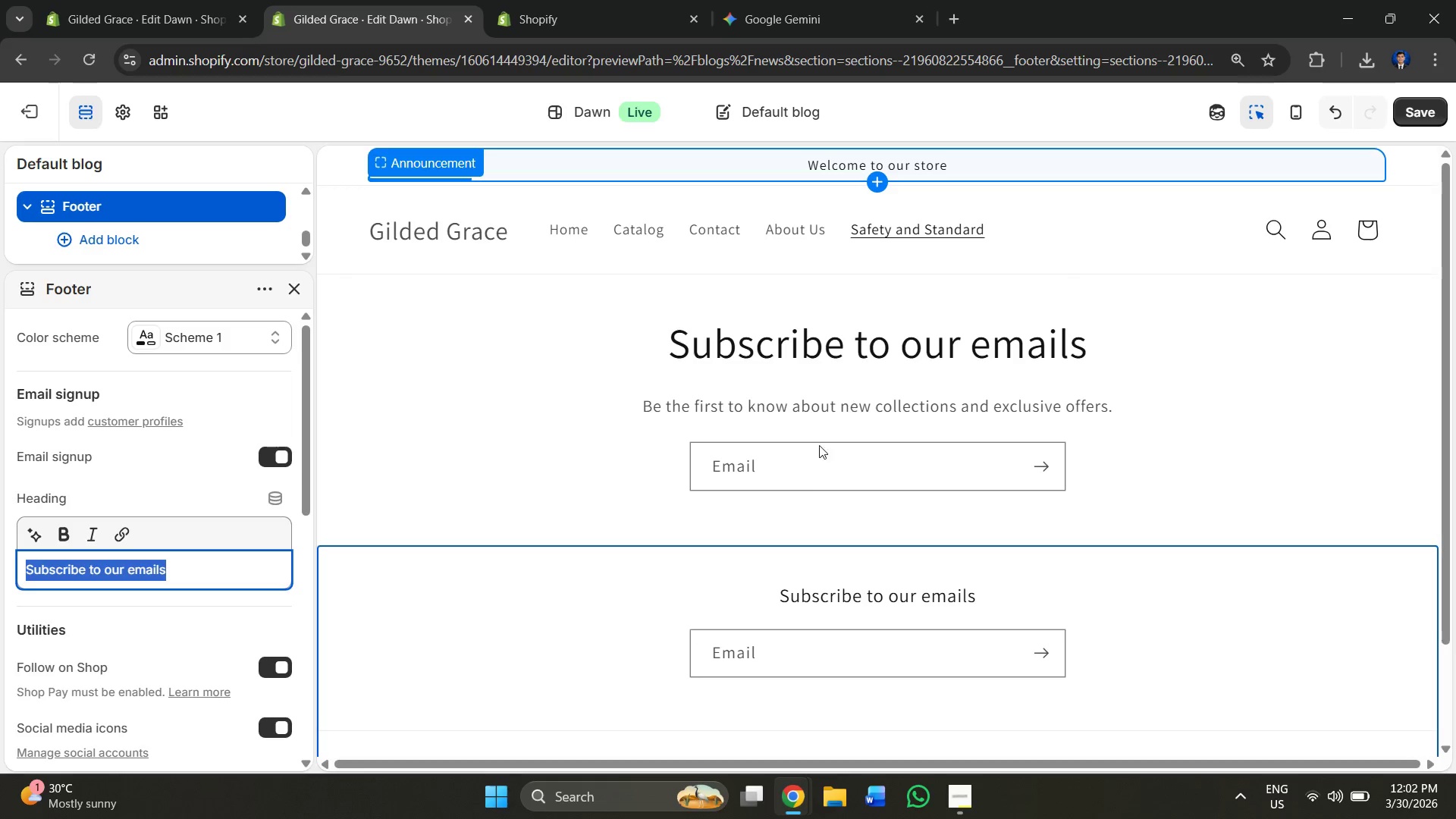 
left_click([608, 383])
 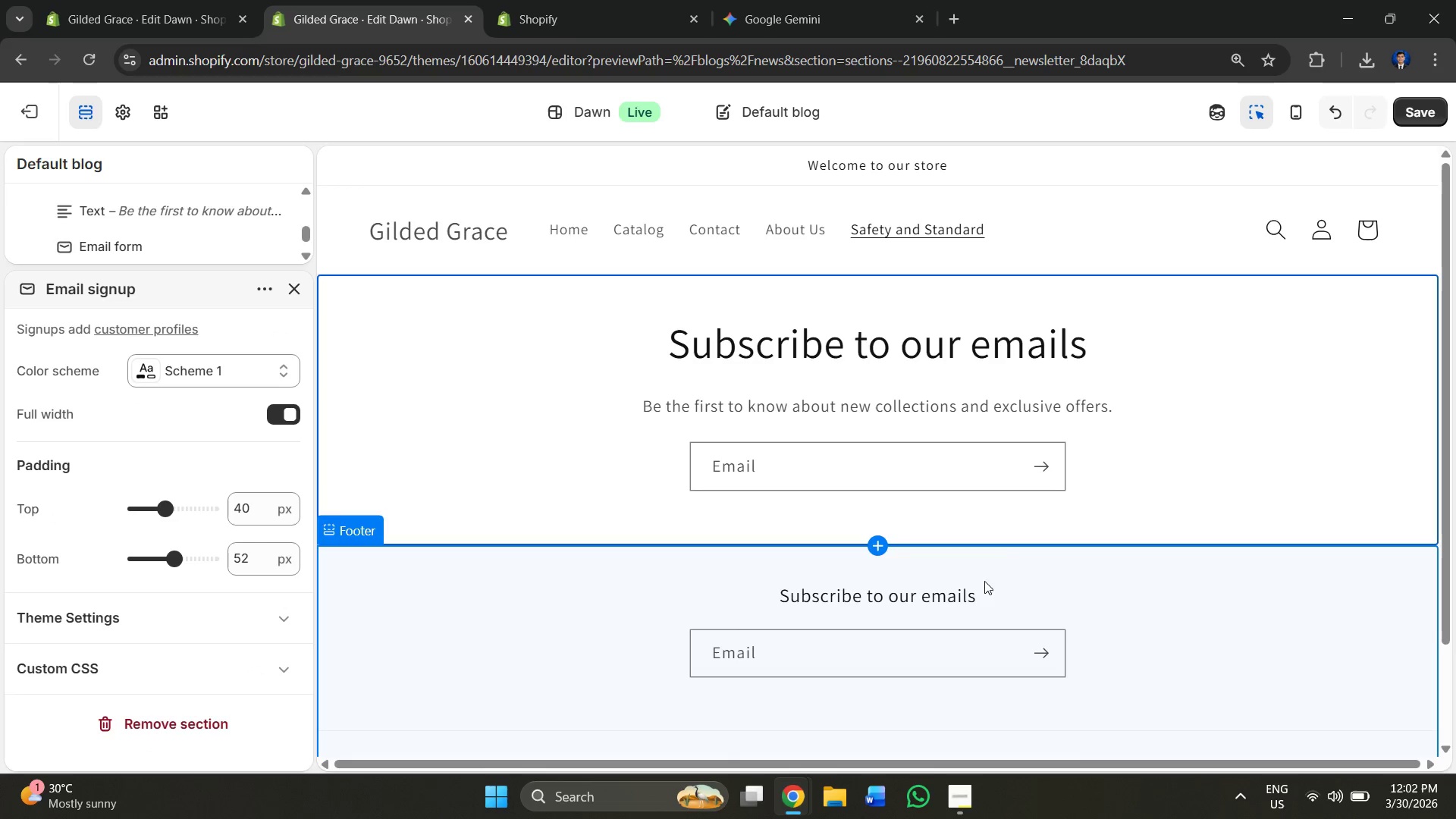 
left_click([1079, 590])
 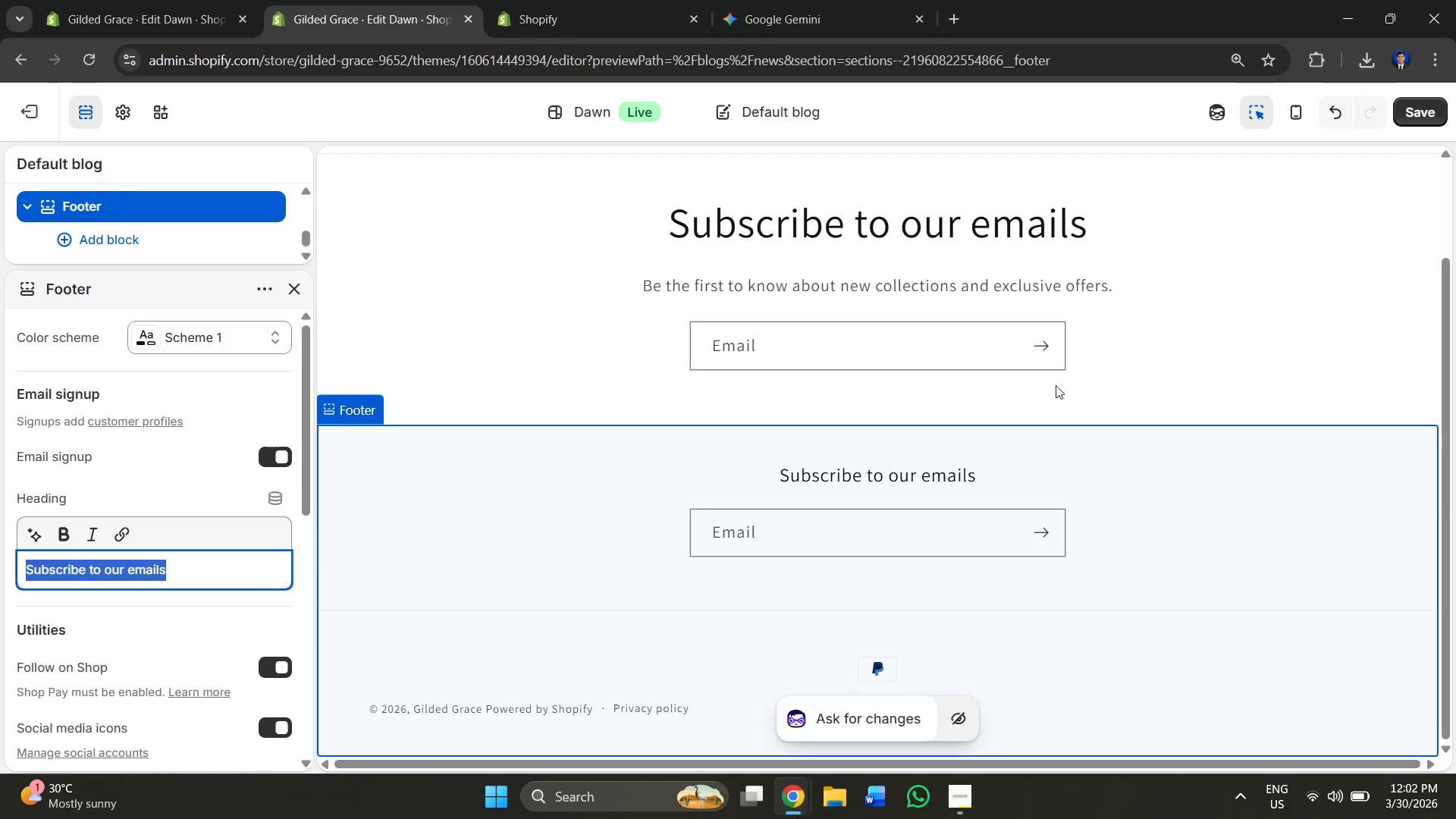 
left_click([1144, 271])
 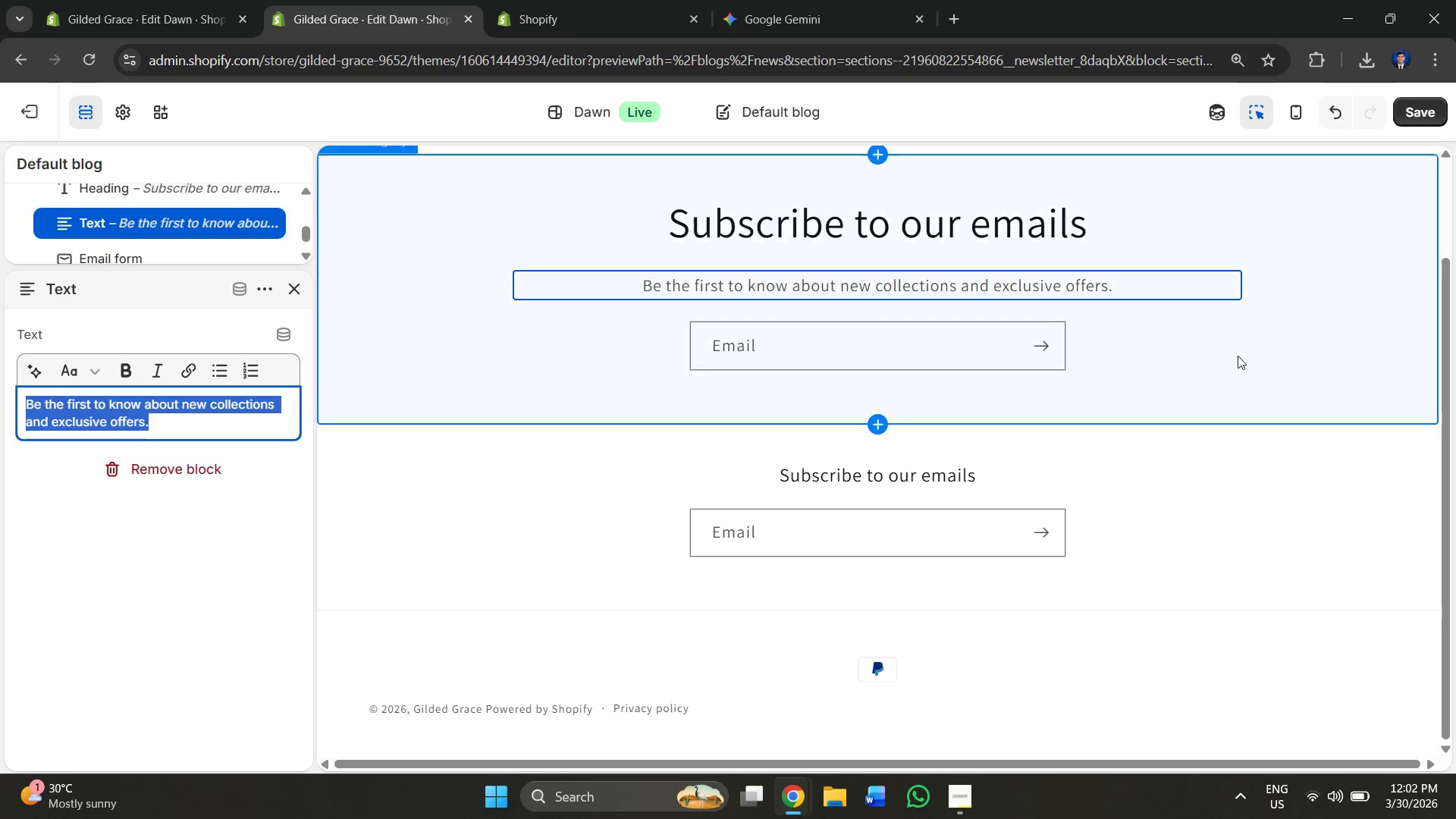 
left_click([1232, 351])
 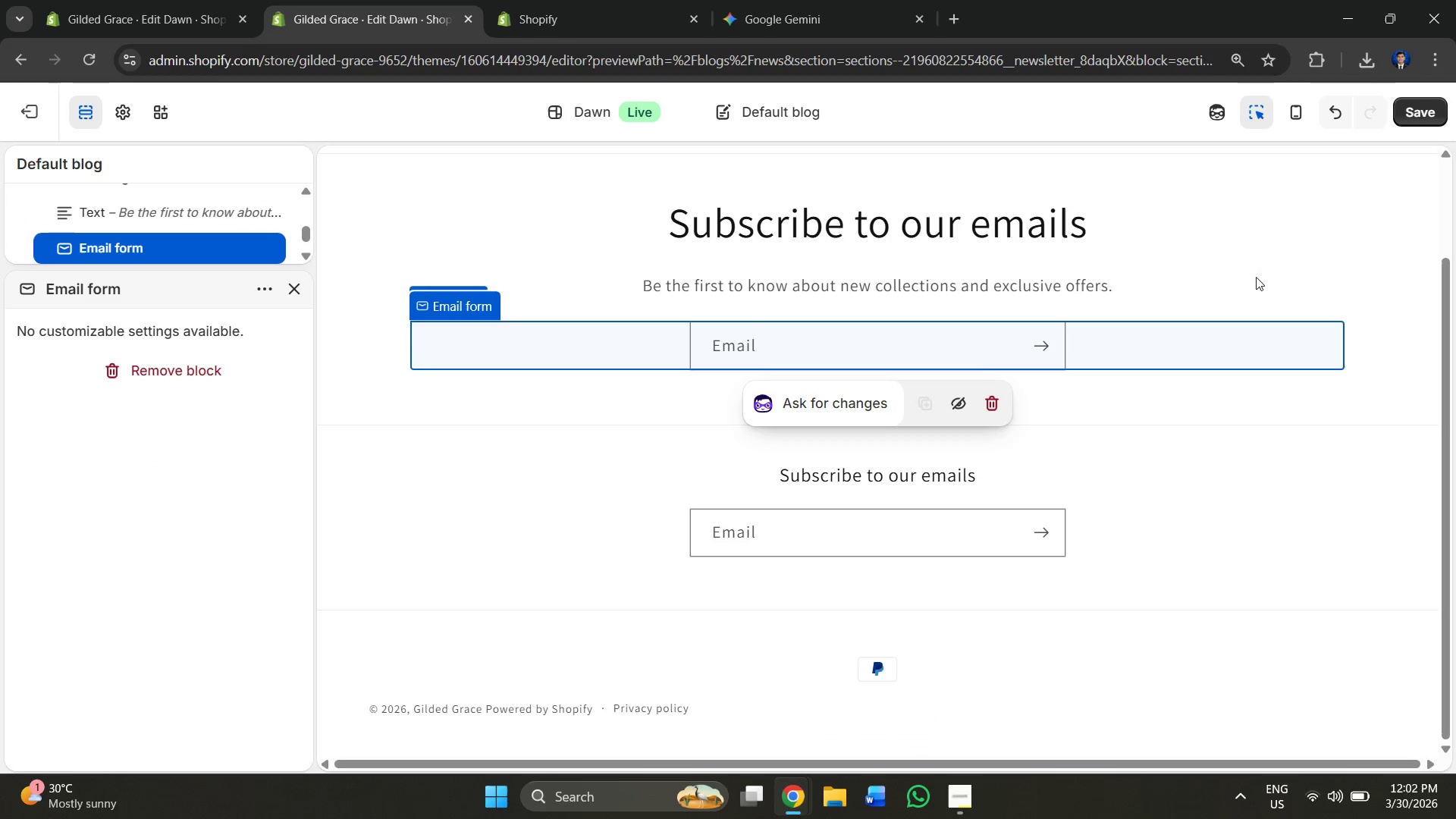 
left_click([1251, 203])
 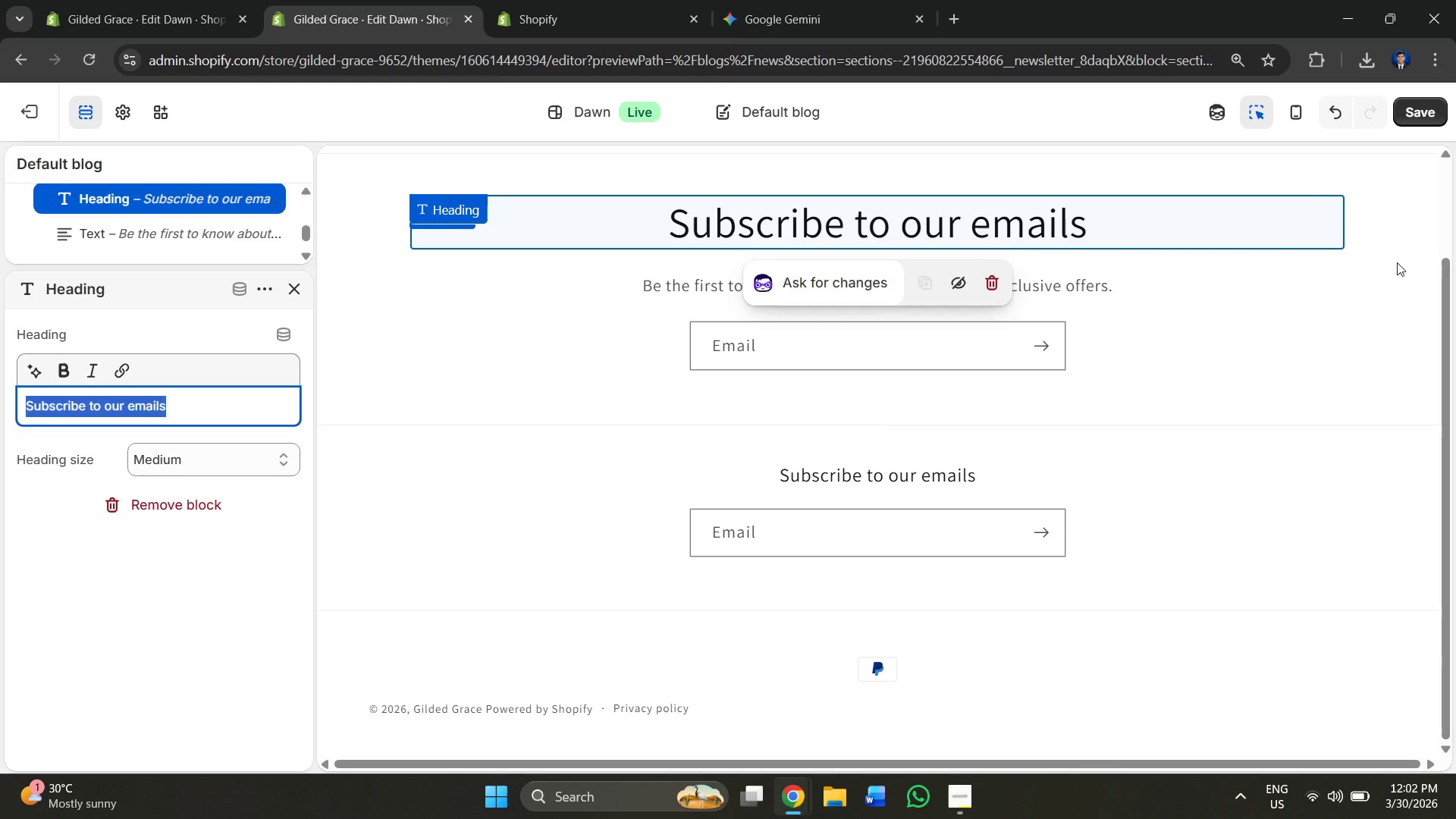 
left_click([1395, 284])
 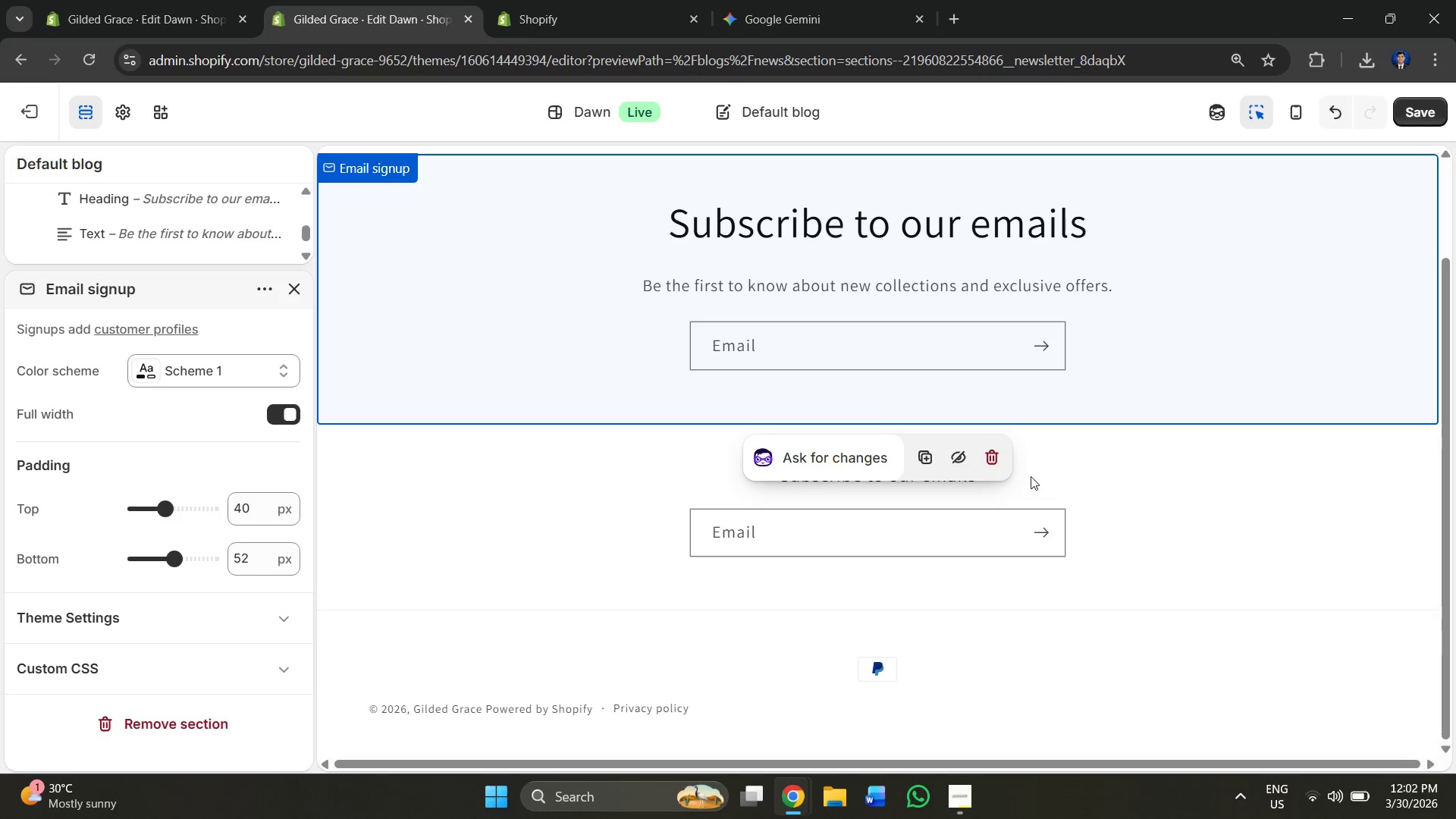 
left_click([996, 453])
 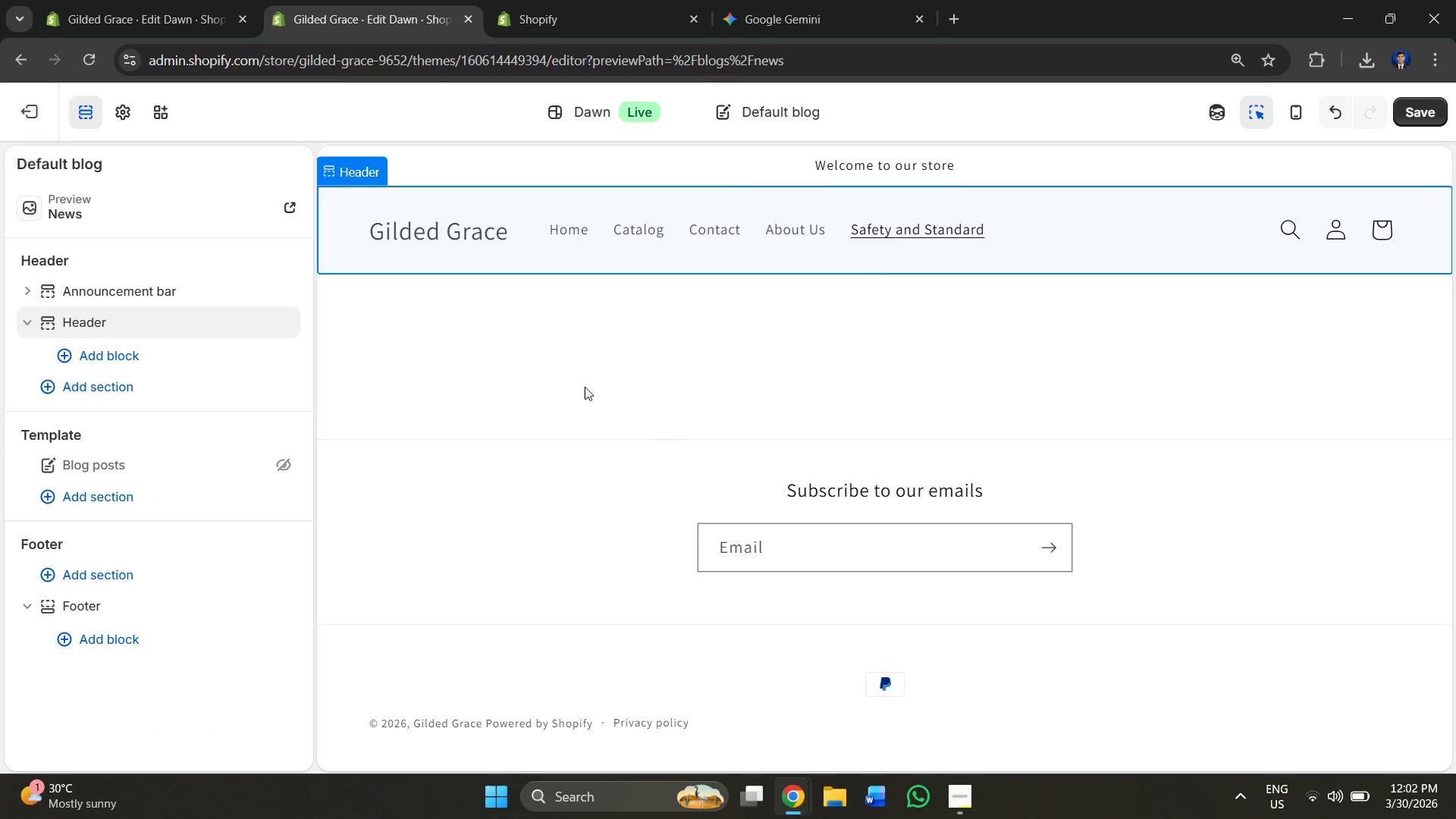 
key(Control+T)
 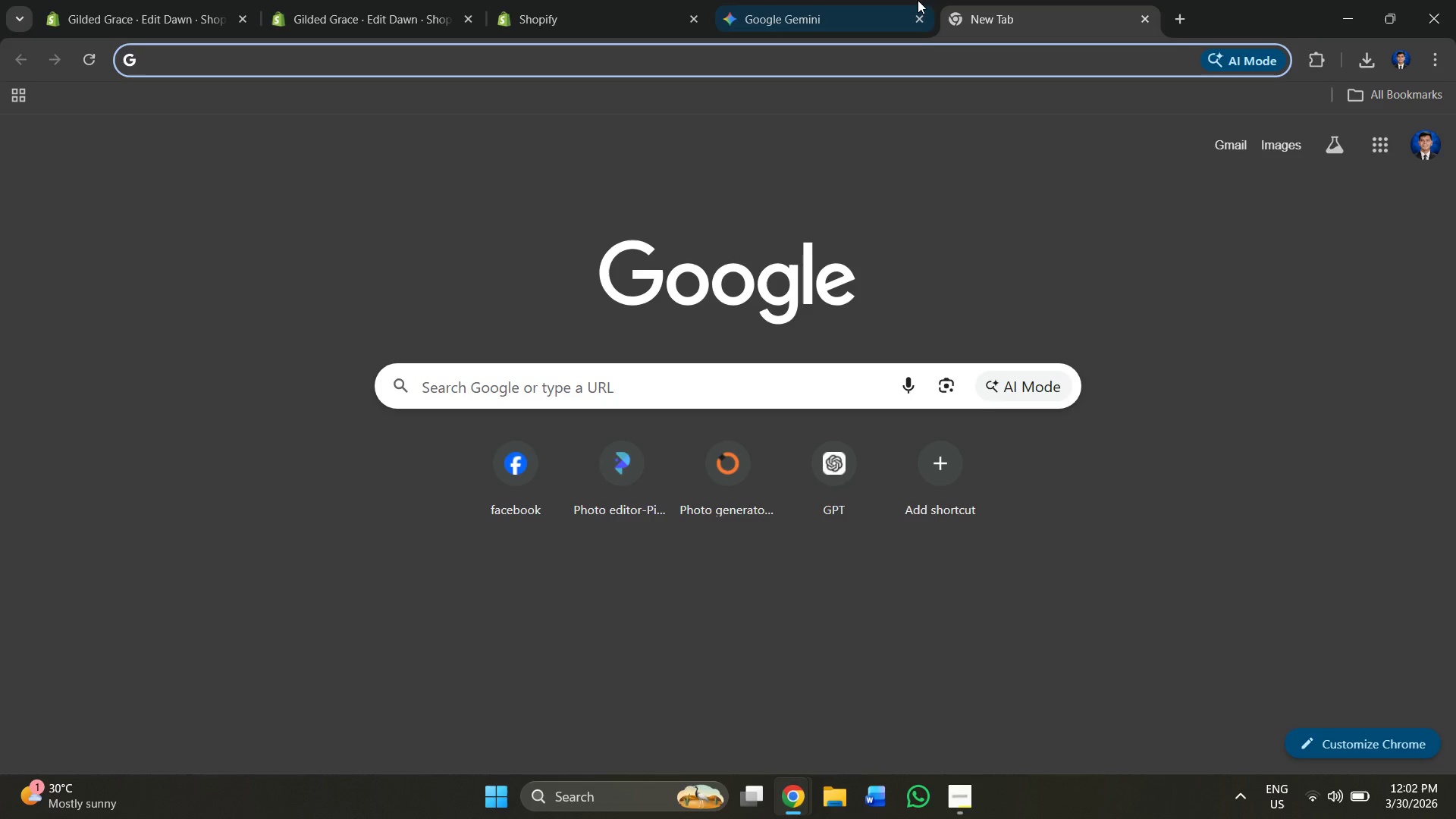 
left_click([544, 0])
 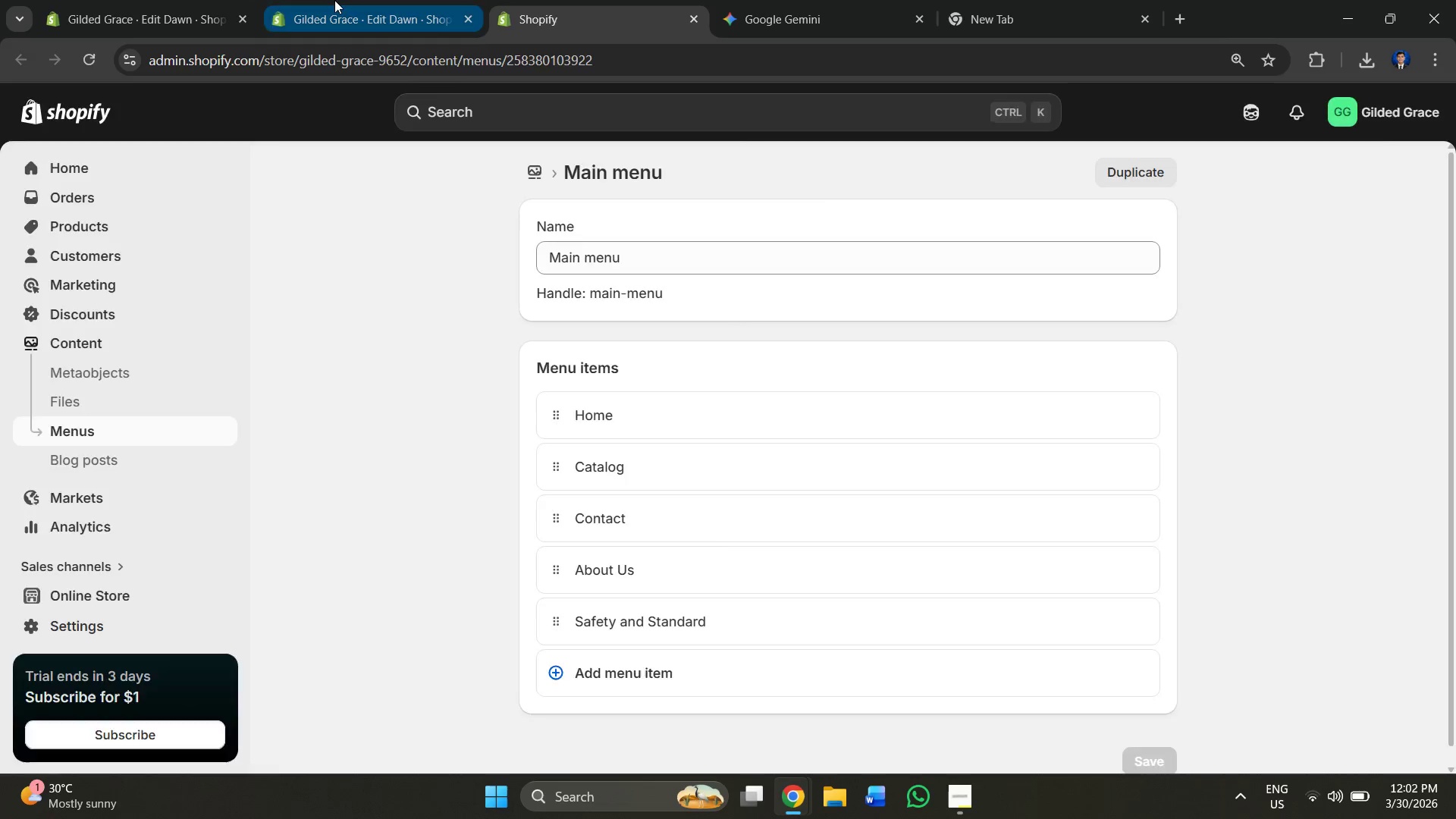 
key(Control+R)
 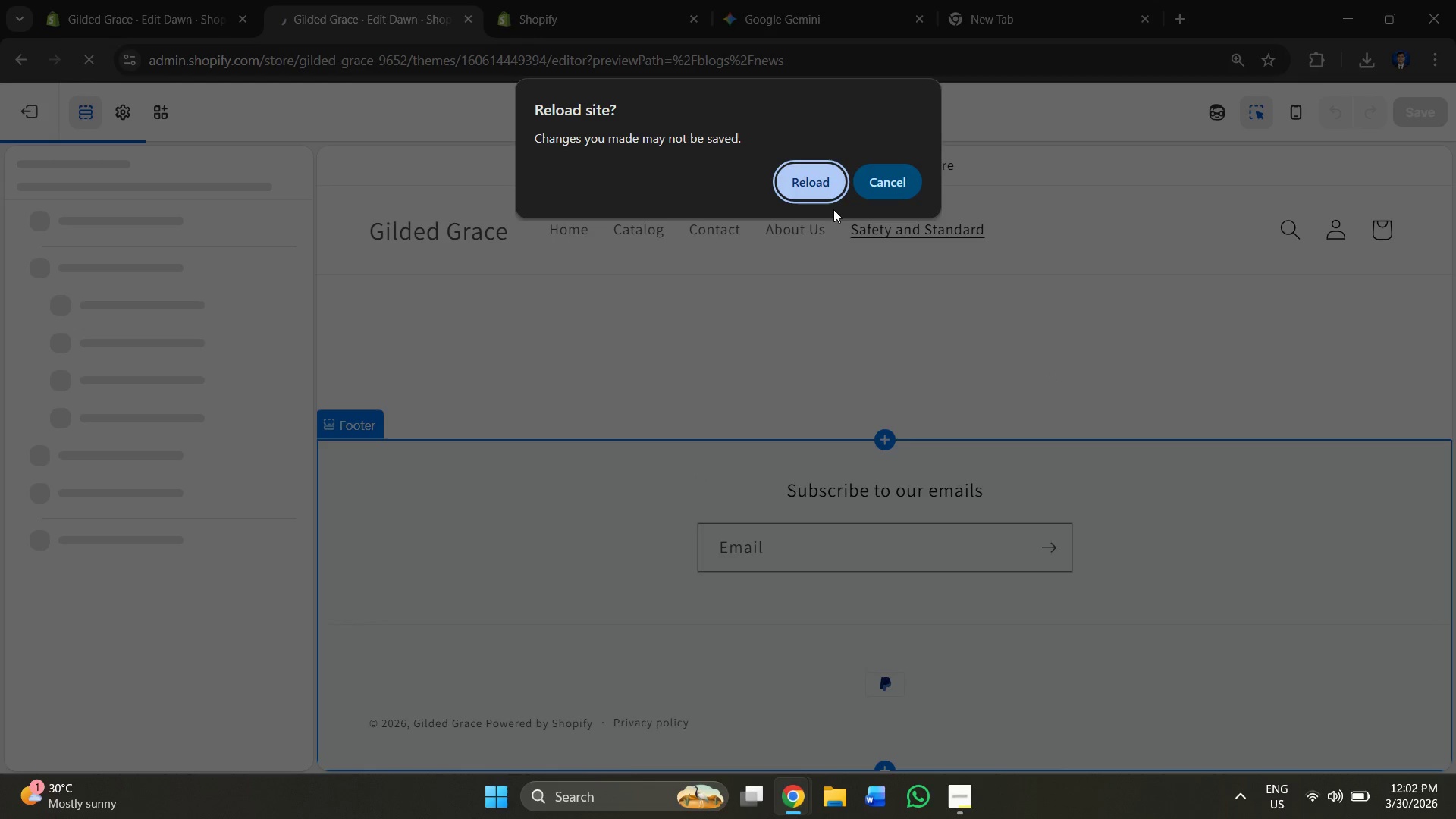 
left_click([818, 172])
 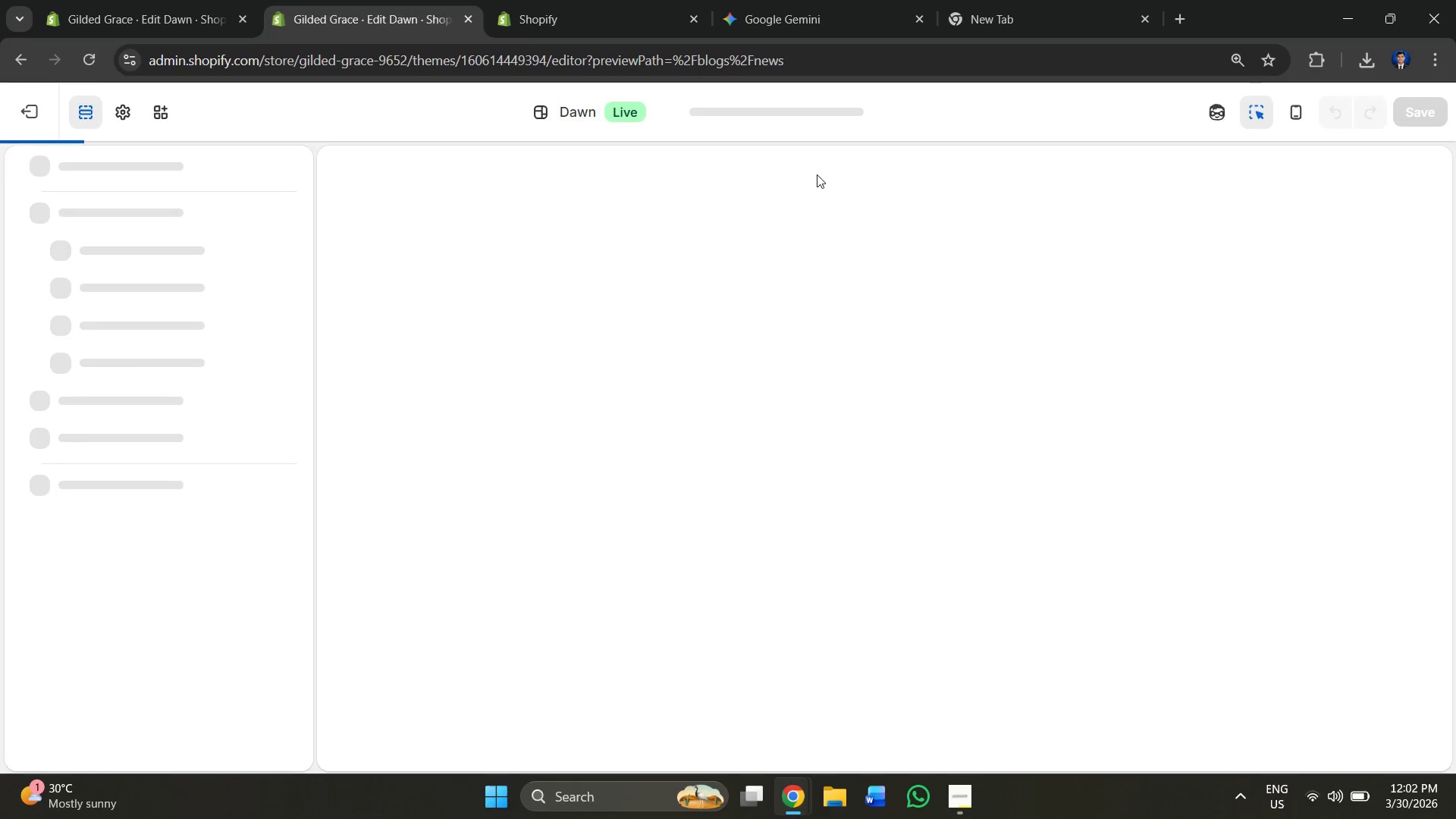 
wait(9.69)
 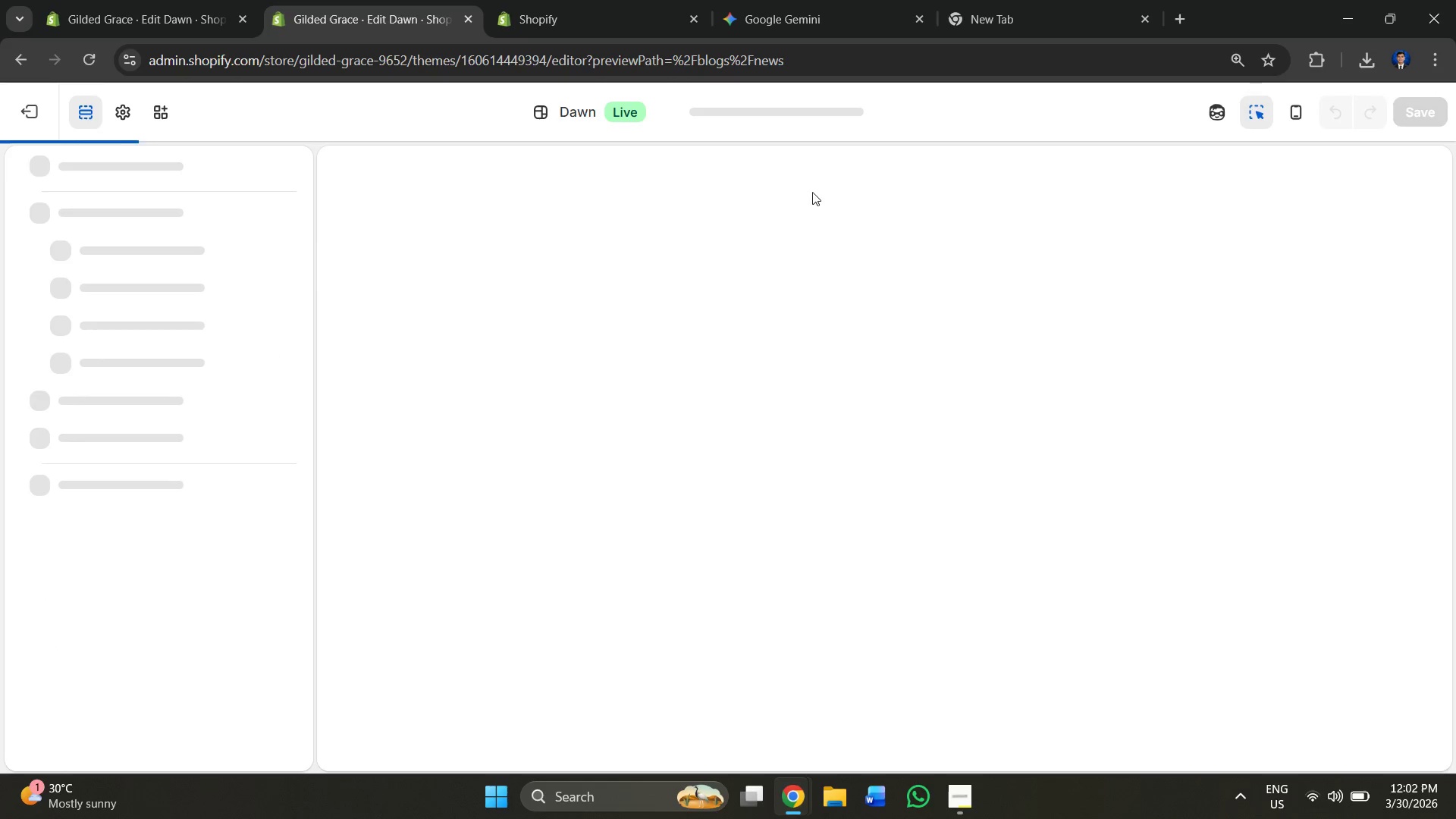 
key(Control+R)
 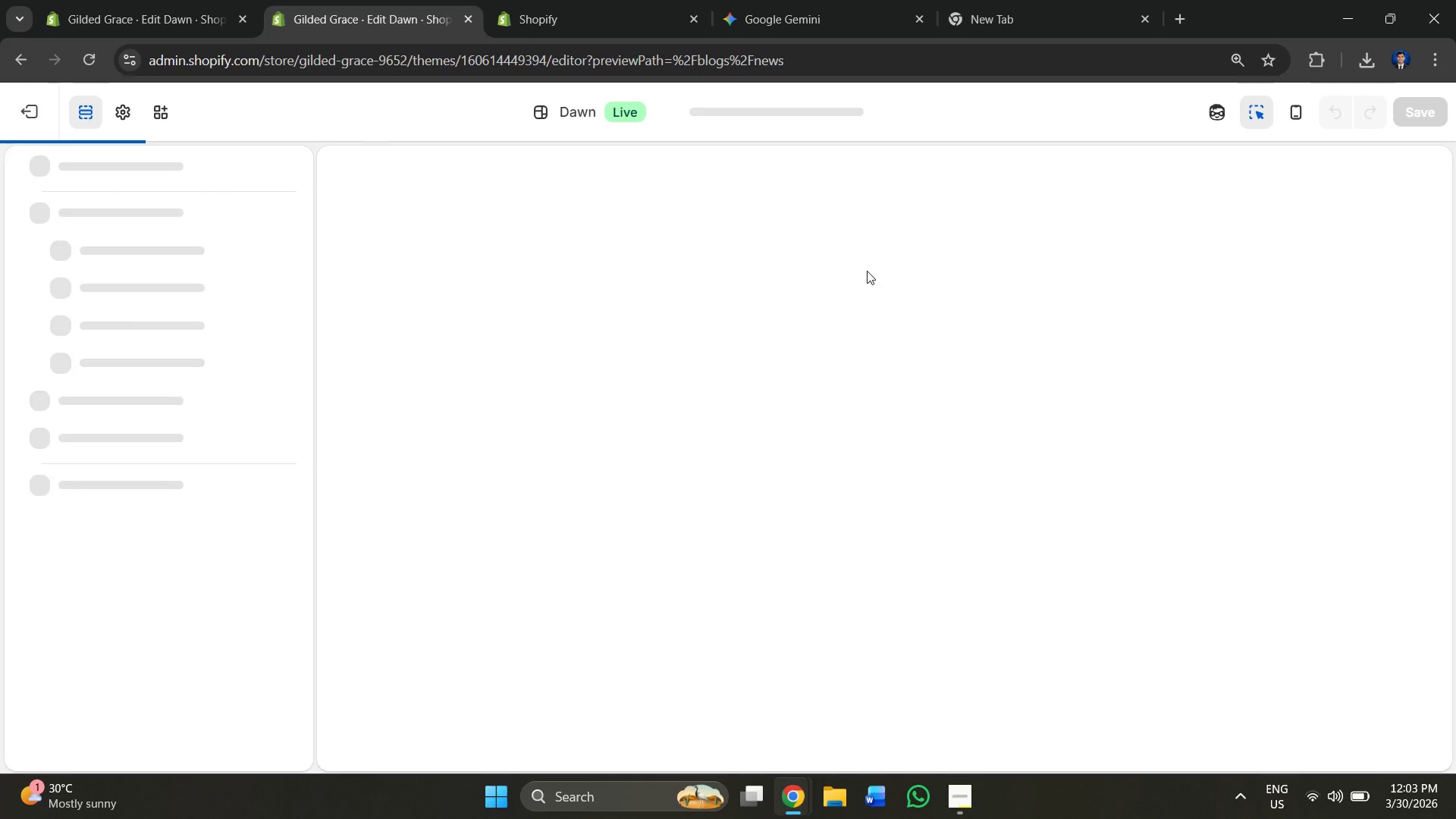 
wait(6.47)
 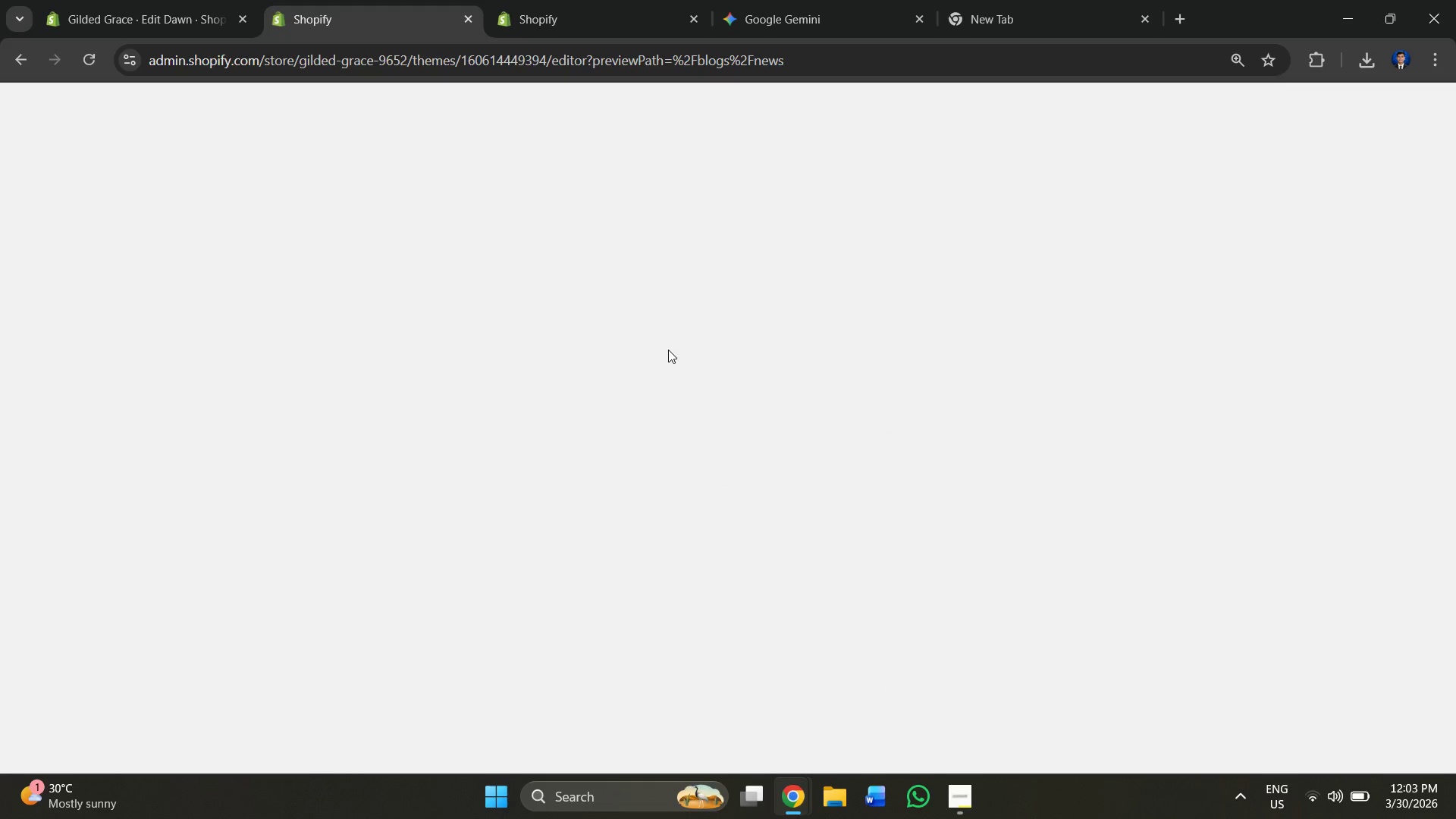 
left_click([917, 233])
 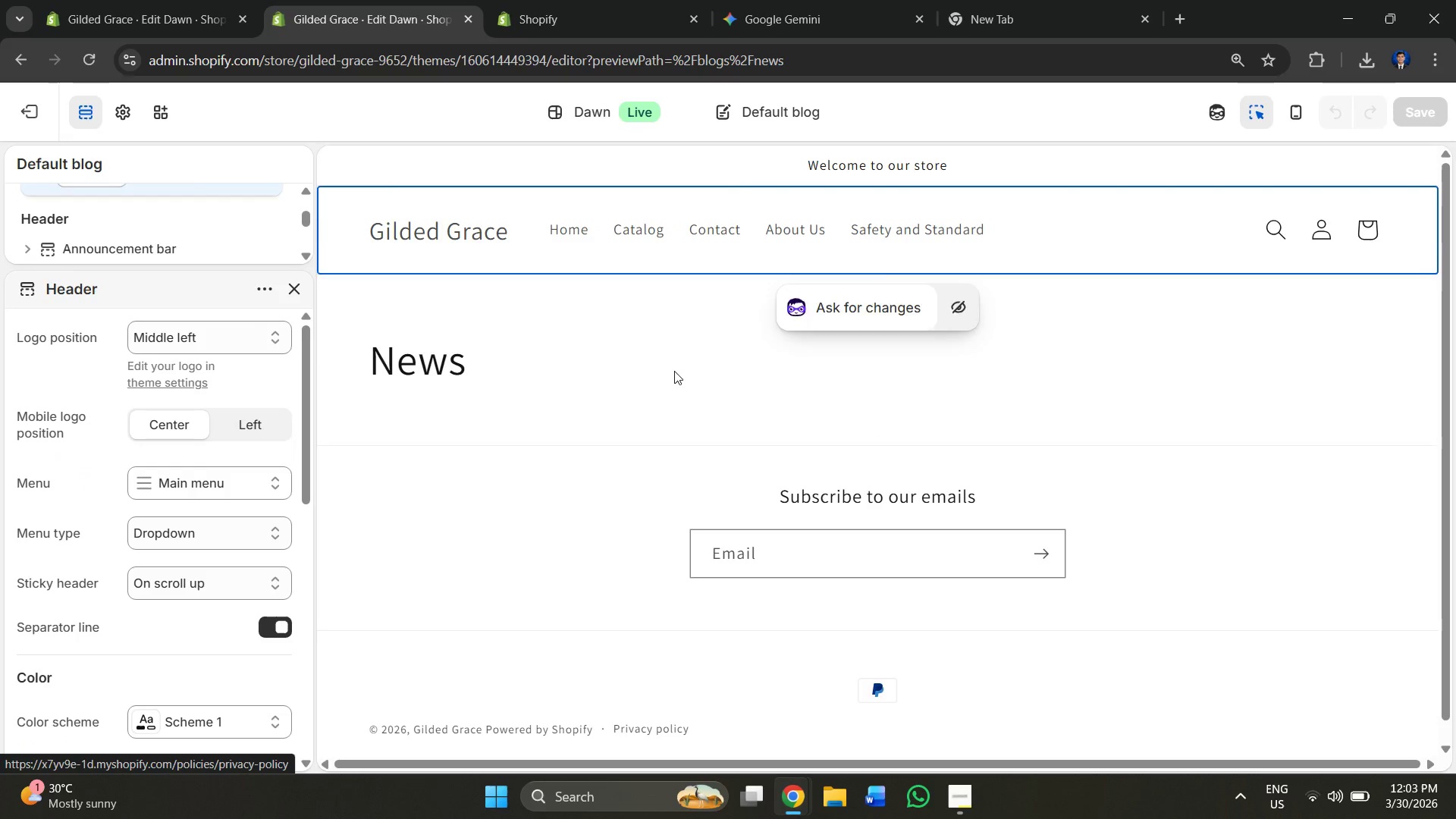 
left_click([650, 356])
 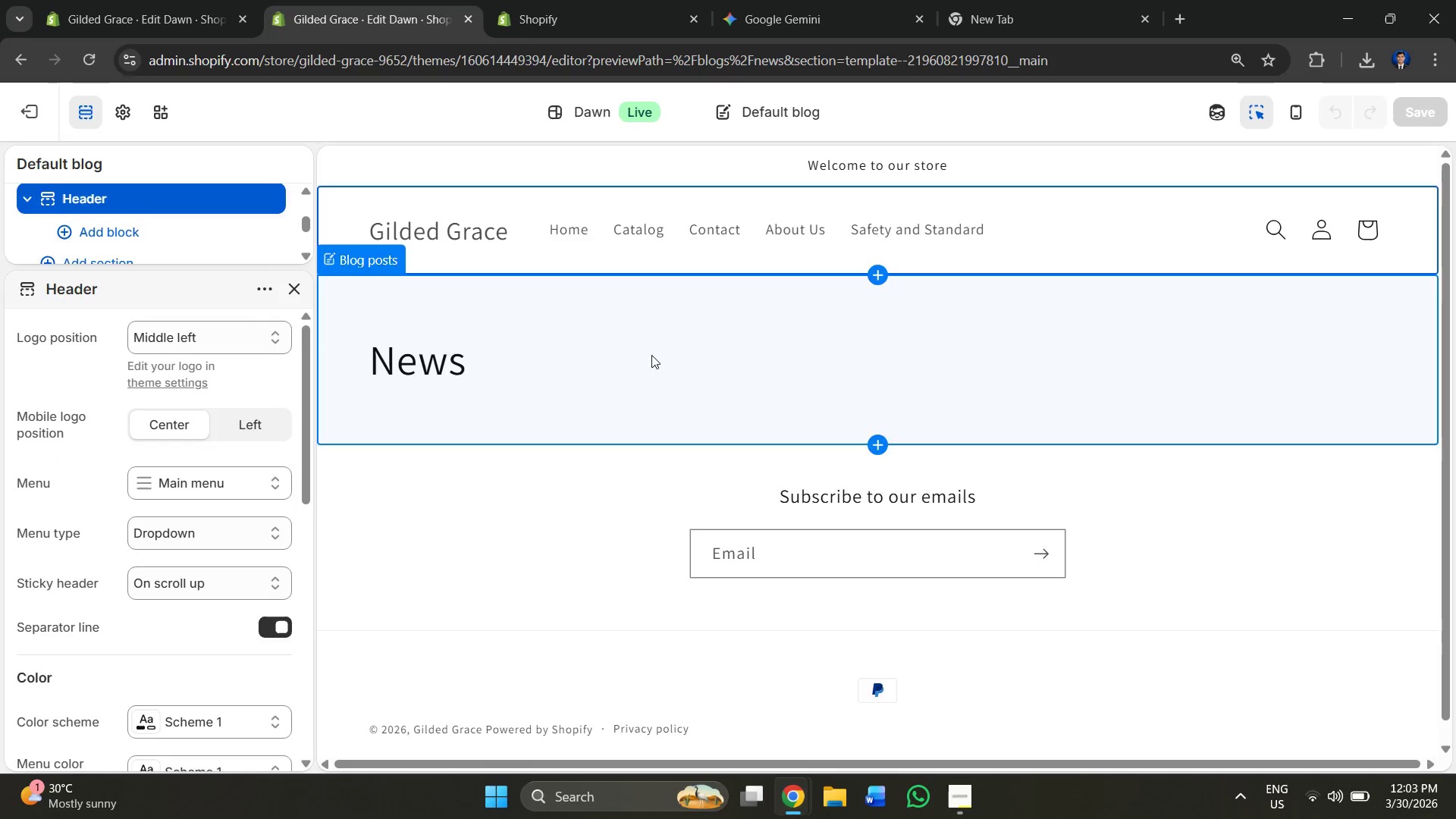 
right_click([651, 355])
 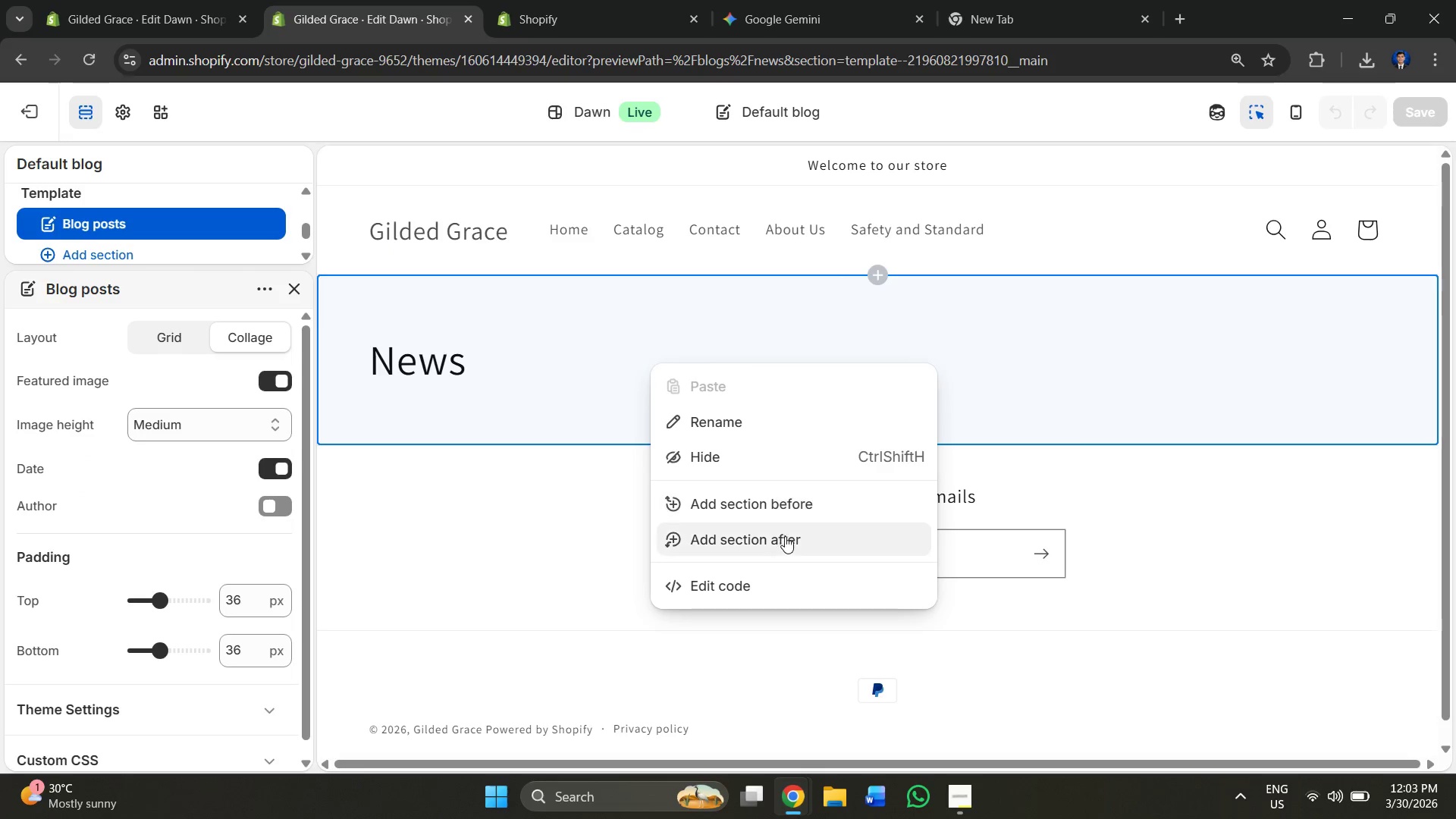 
wait(5.34)
 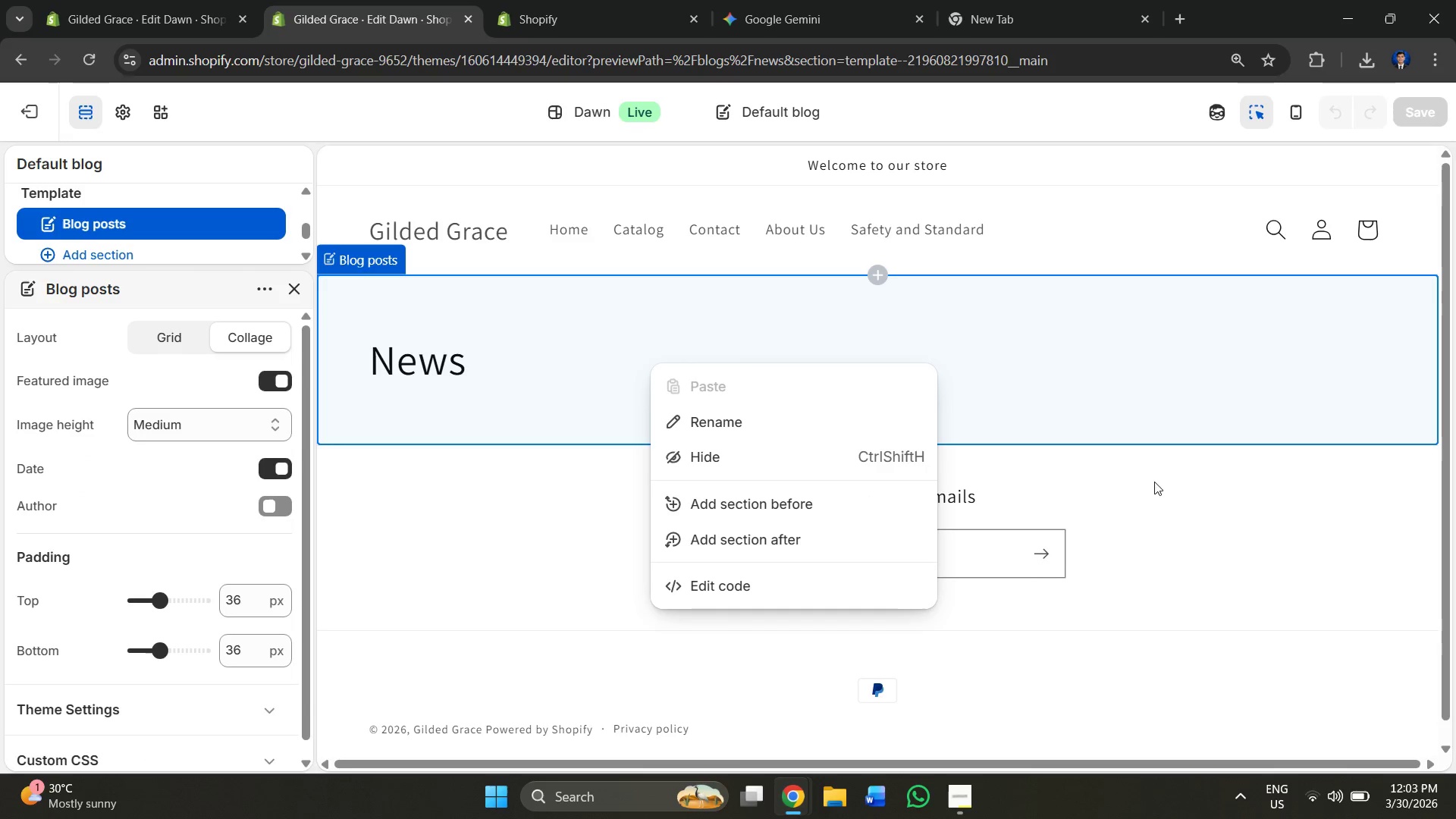 
left_click([553, 322])
 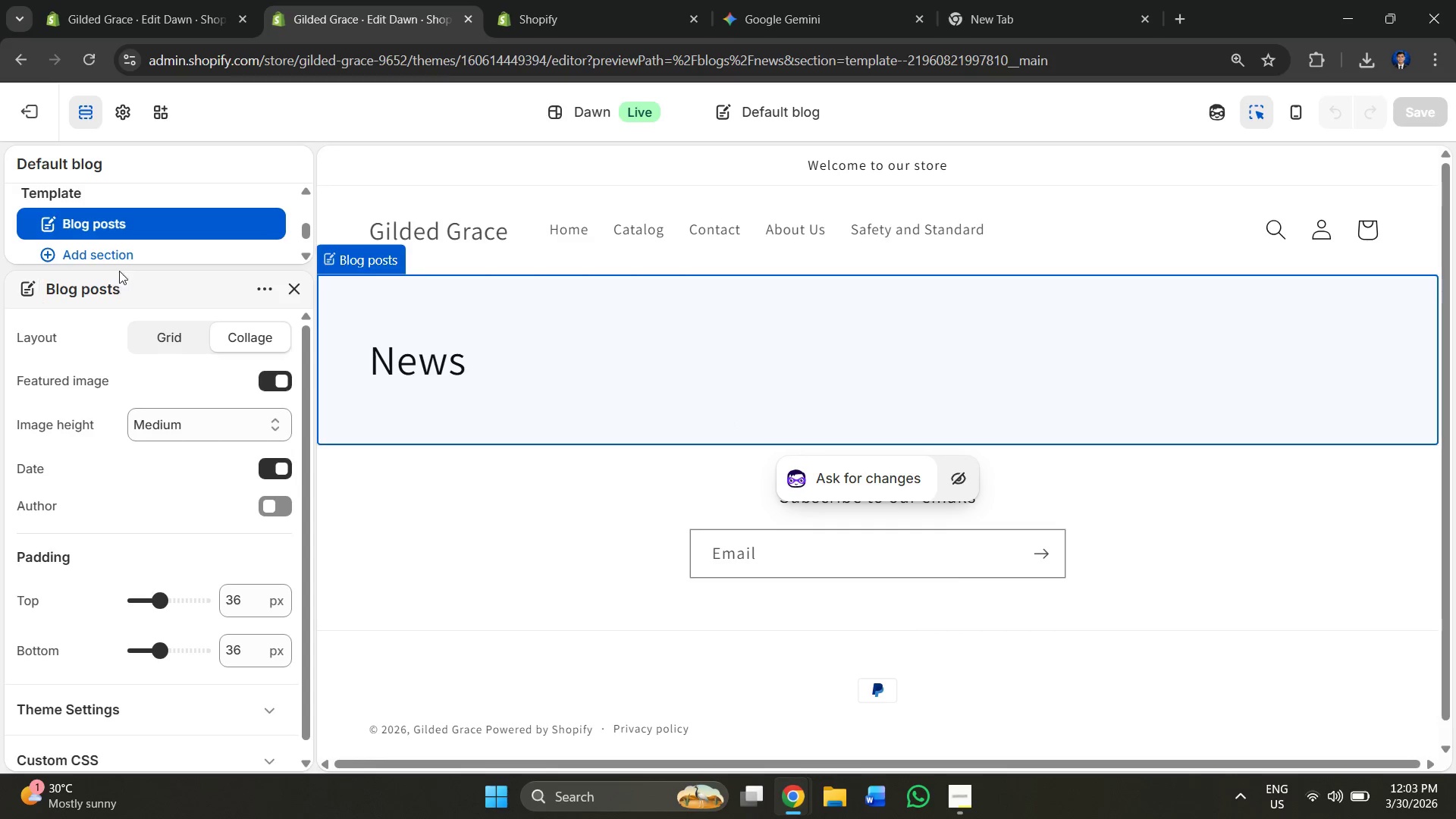 
scroll: coordinate [138, 238], scroll_direction: up, amount: 5.0
 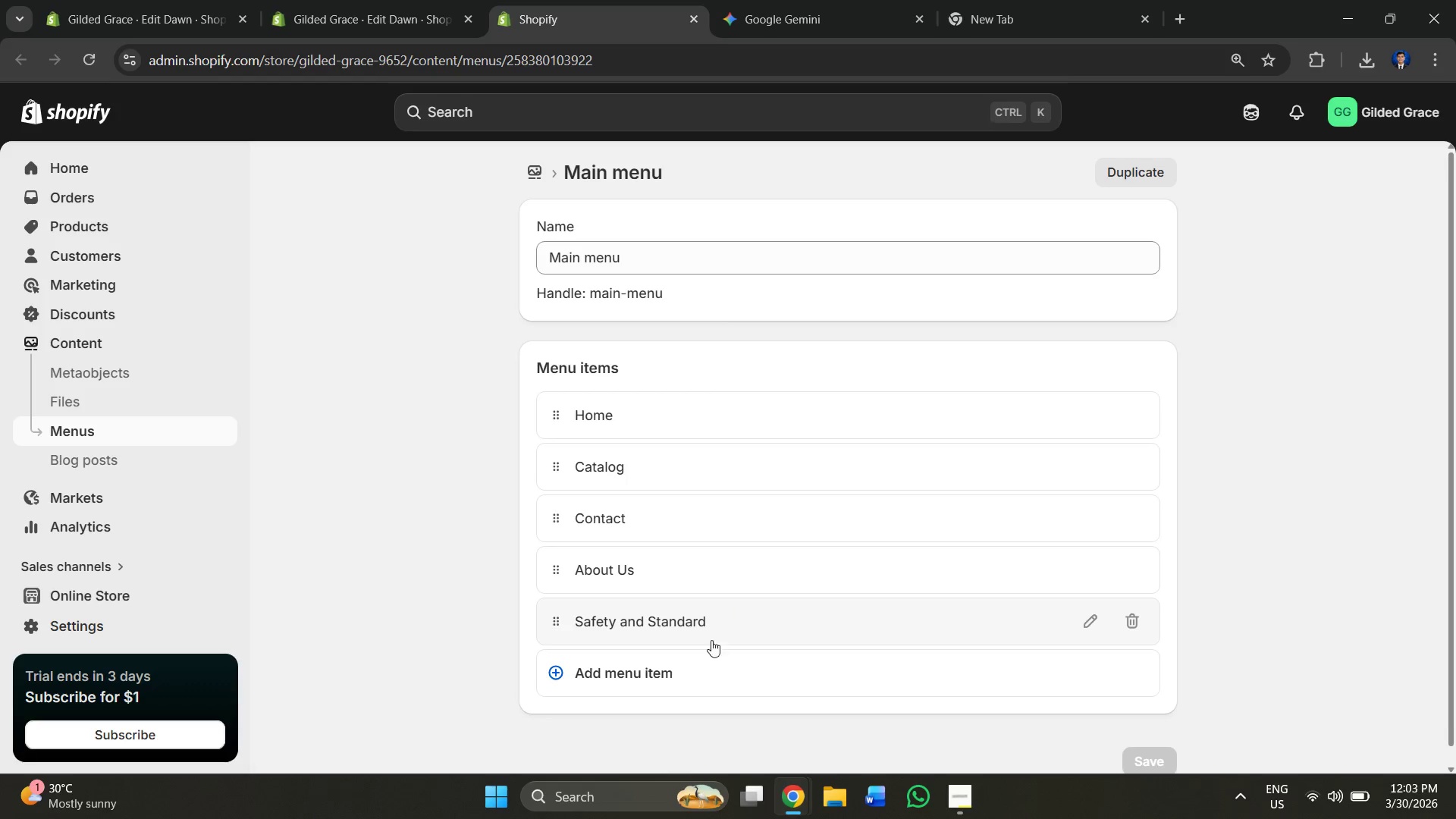 
left_click([704, 628])
 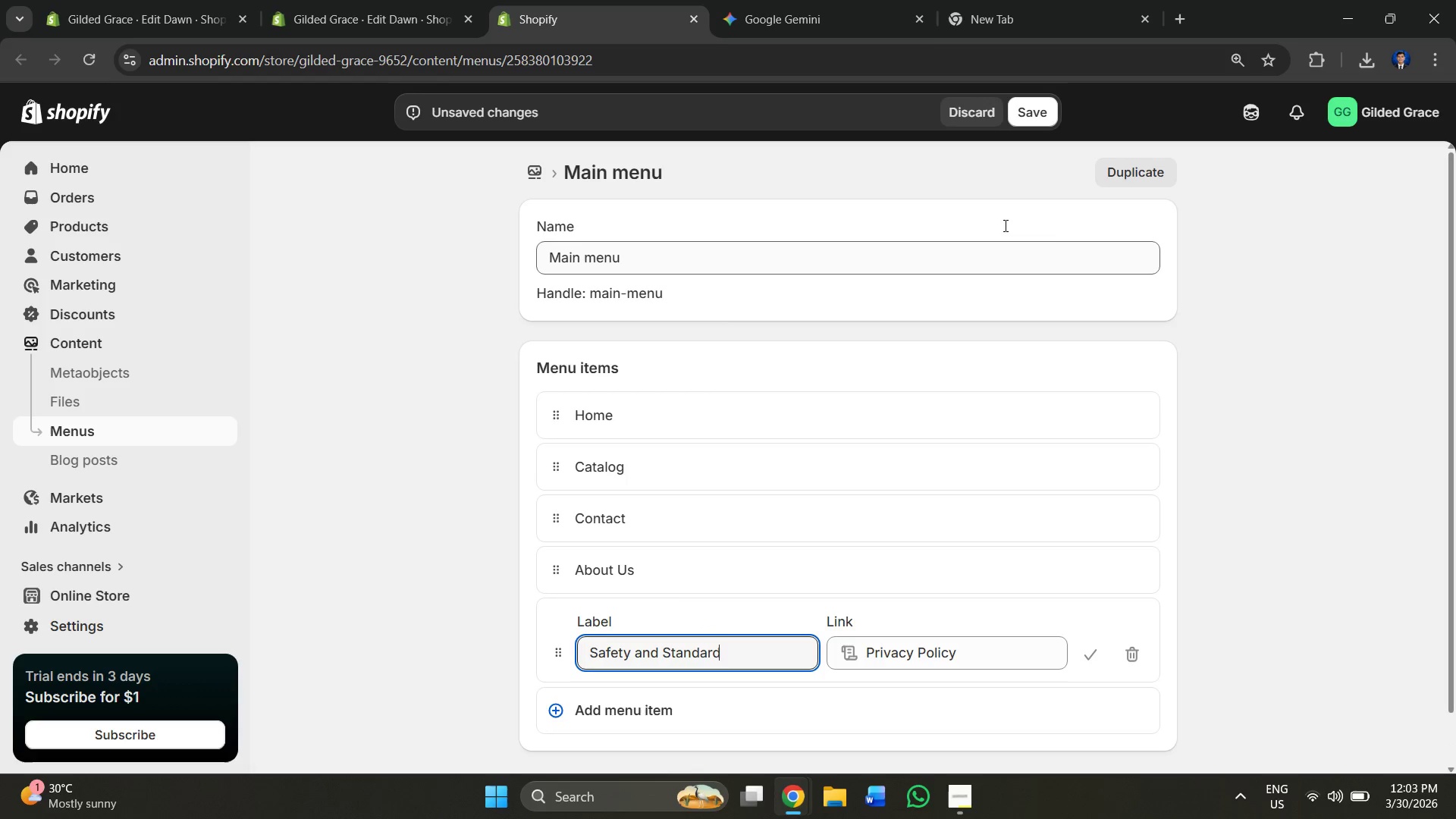 
left_click([1046, 113])
 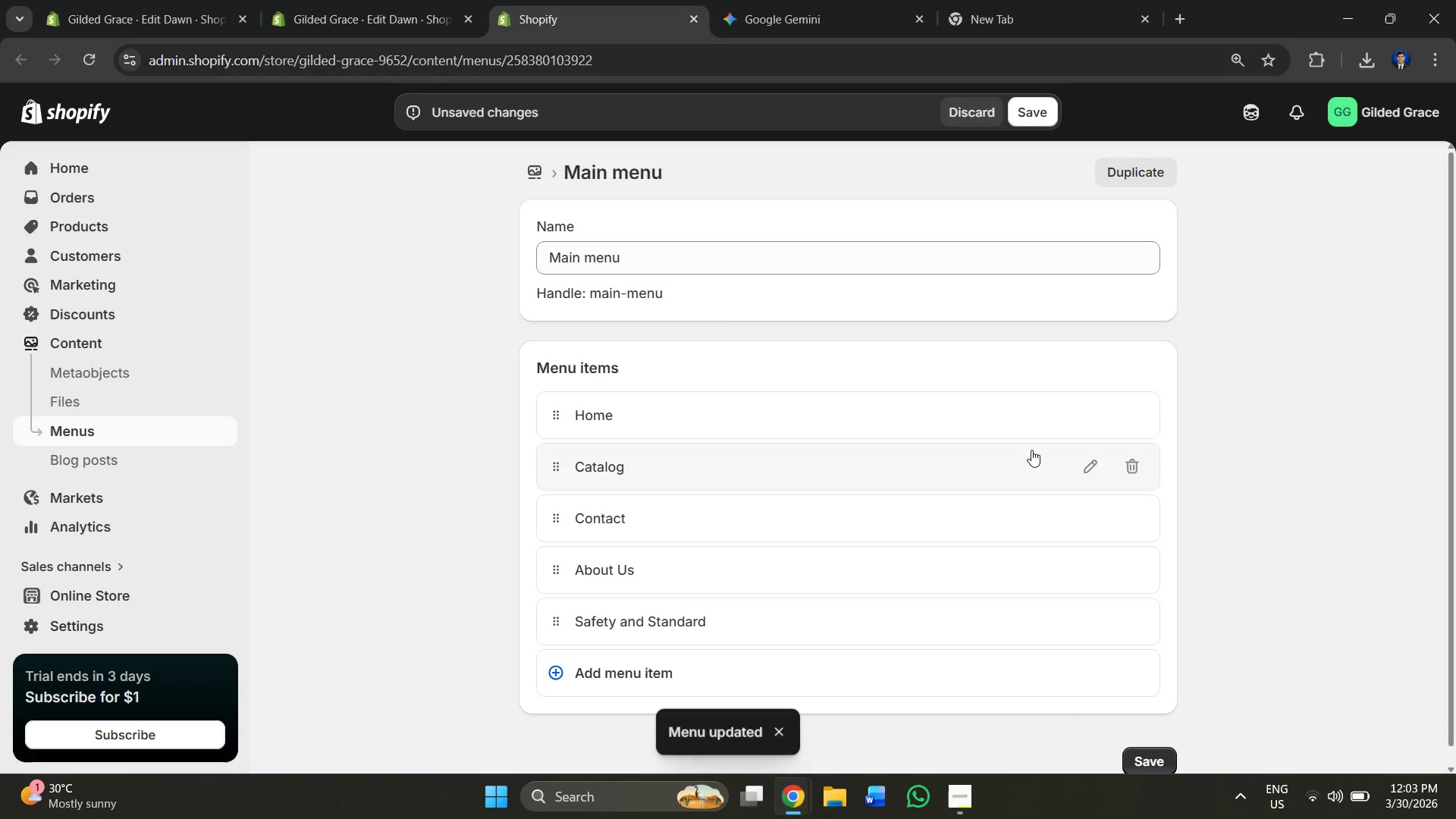 
scroll: coordinate [1034, 444], scroll_direction: down, amount: 2.0
 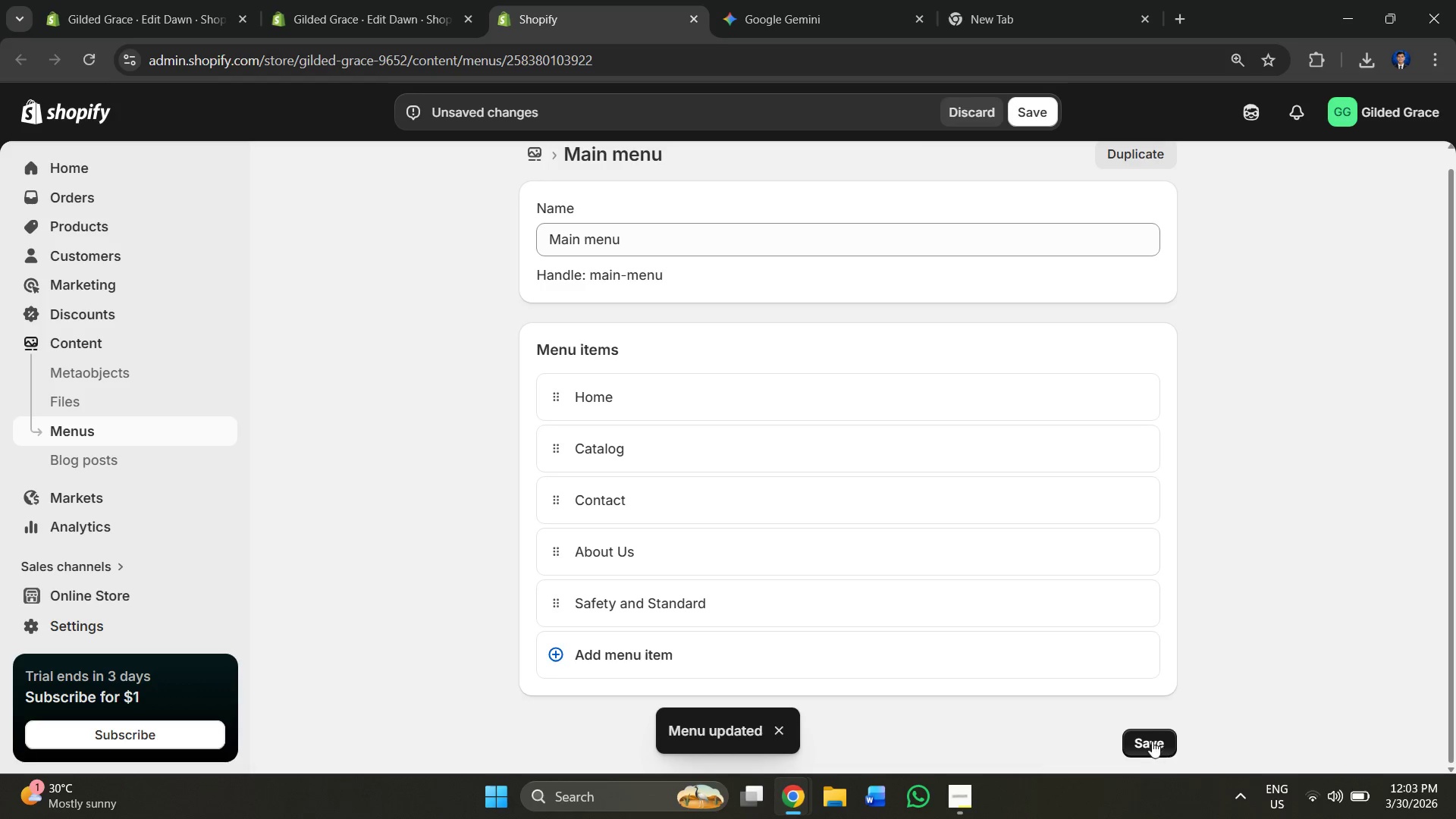 
left_click([1153, 739])
 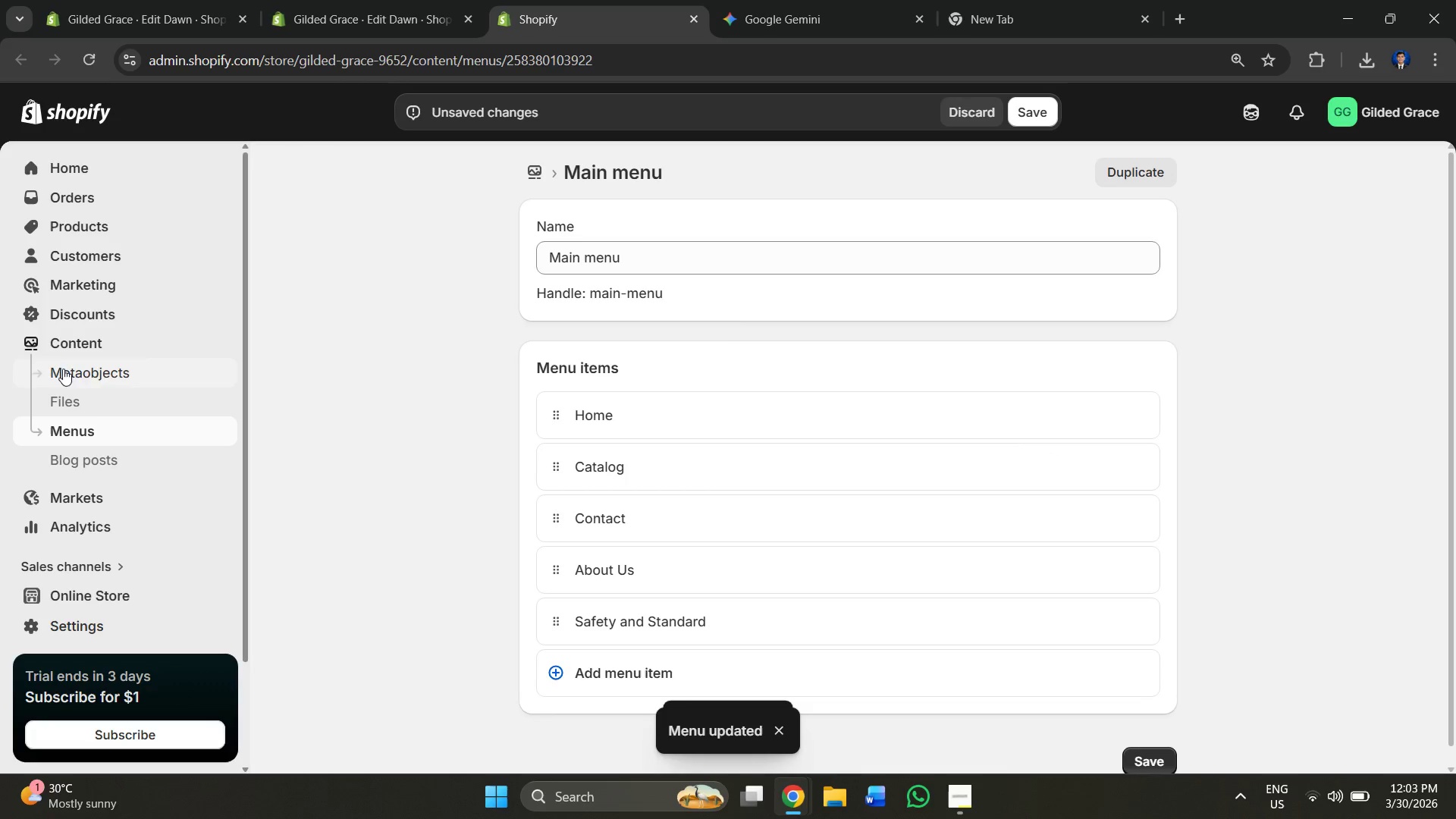 
left_click([109, 431])
 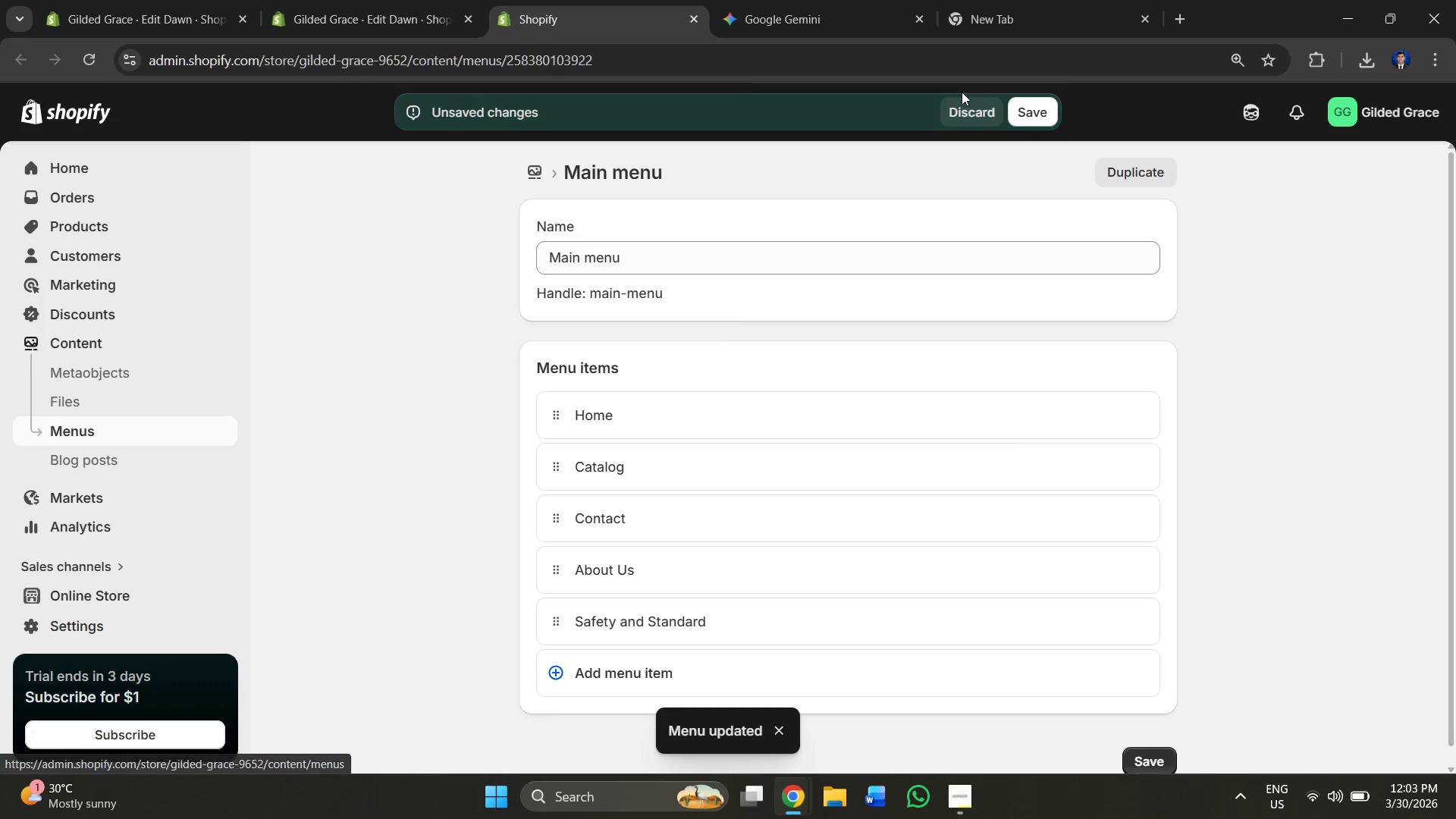 
left_click([1025, 111])
 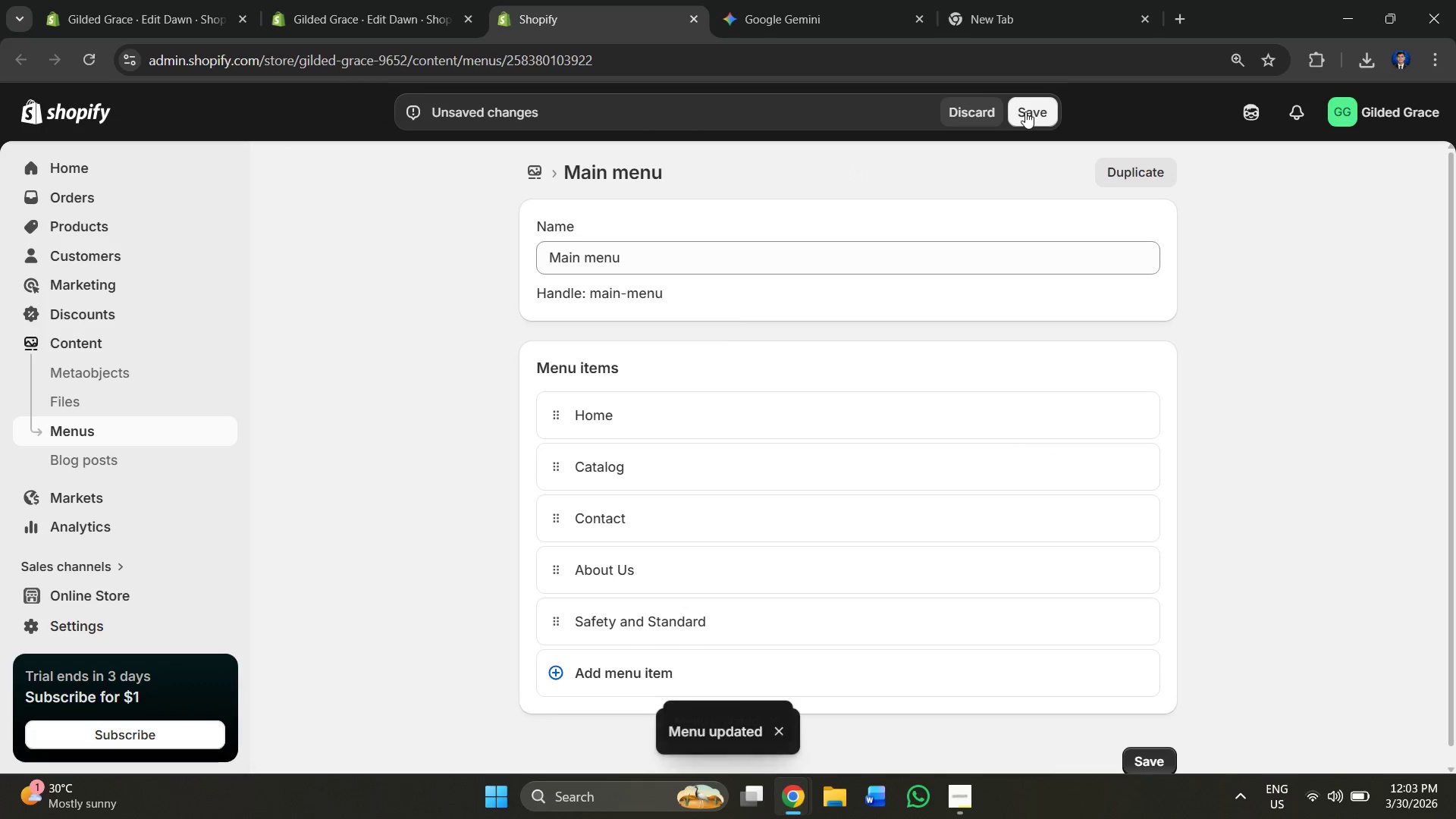 
left_click([1025, 111])
 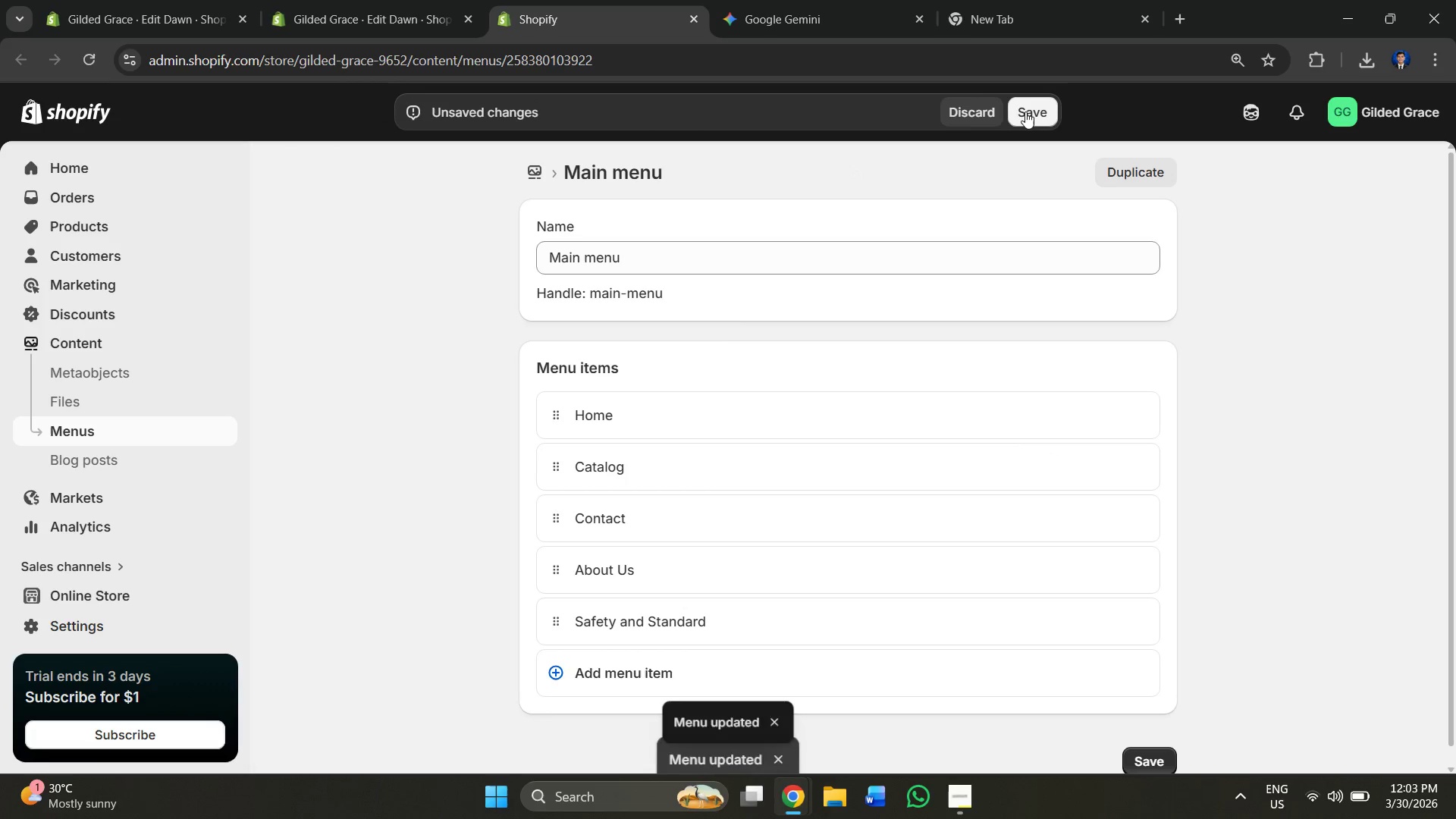 
left_click([1025, 111])
 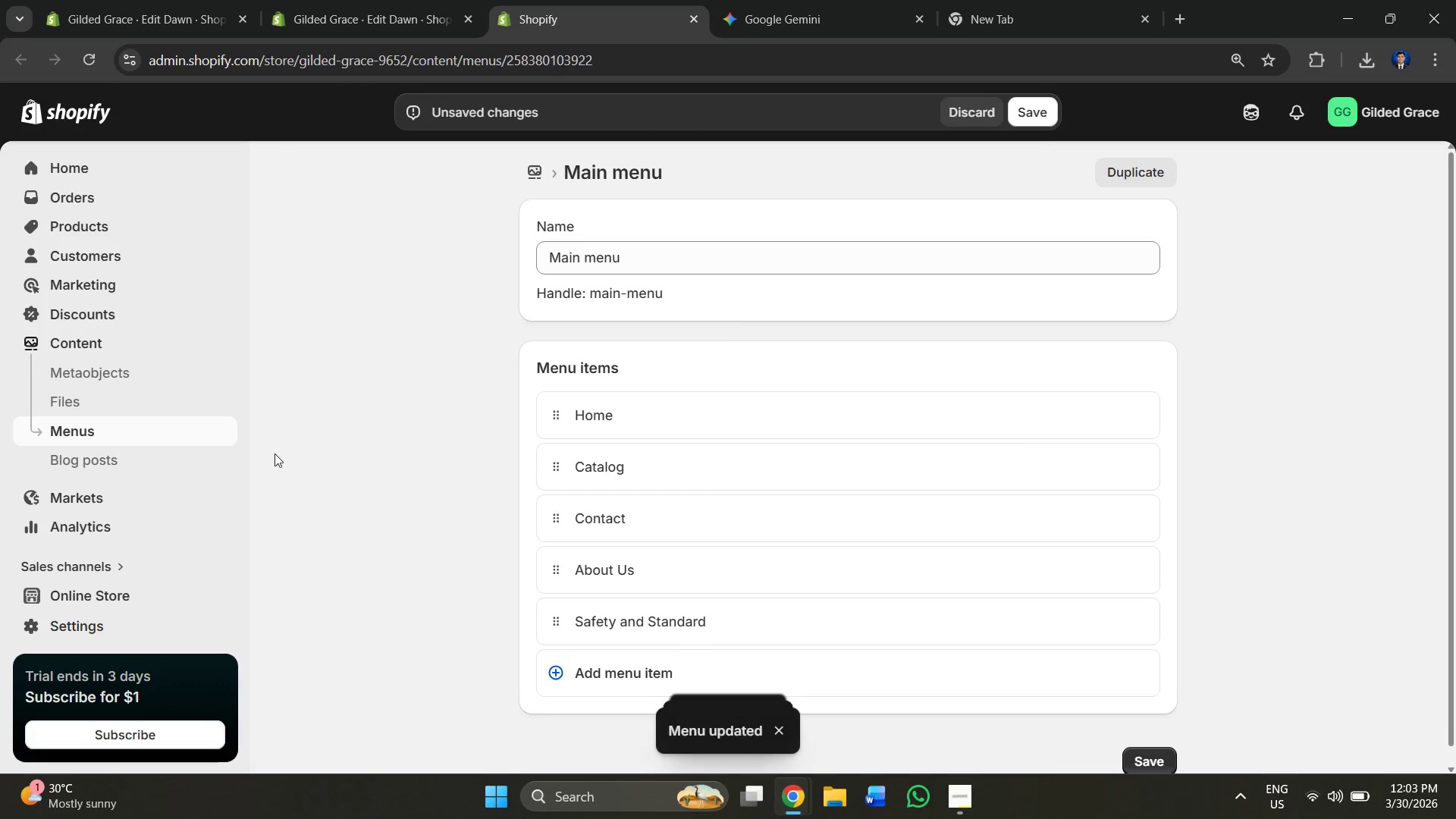 
left_click([175, 435])
 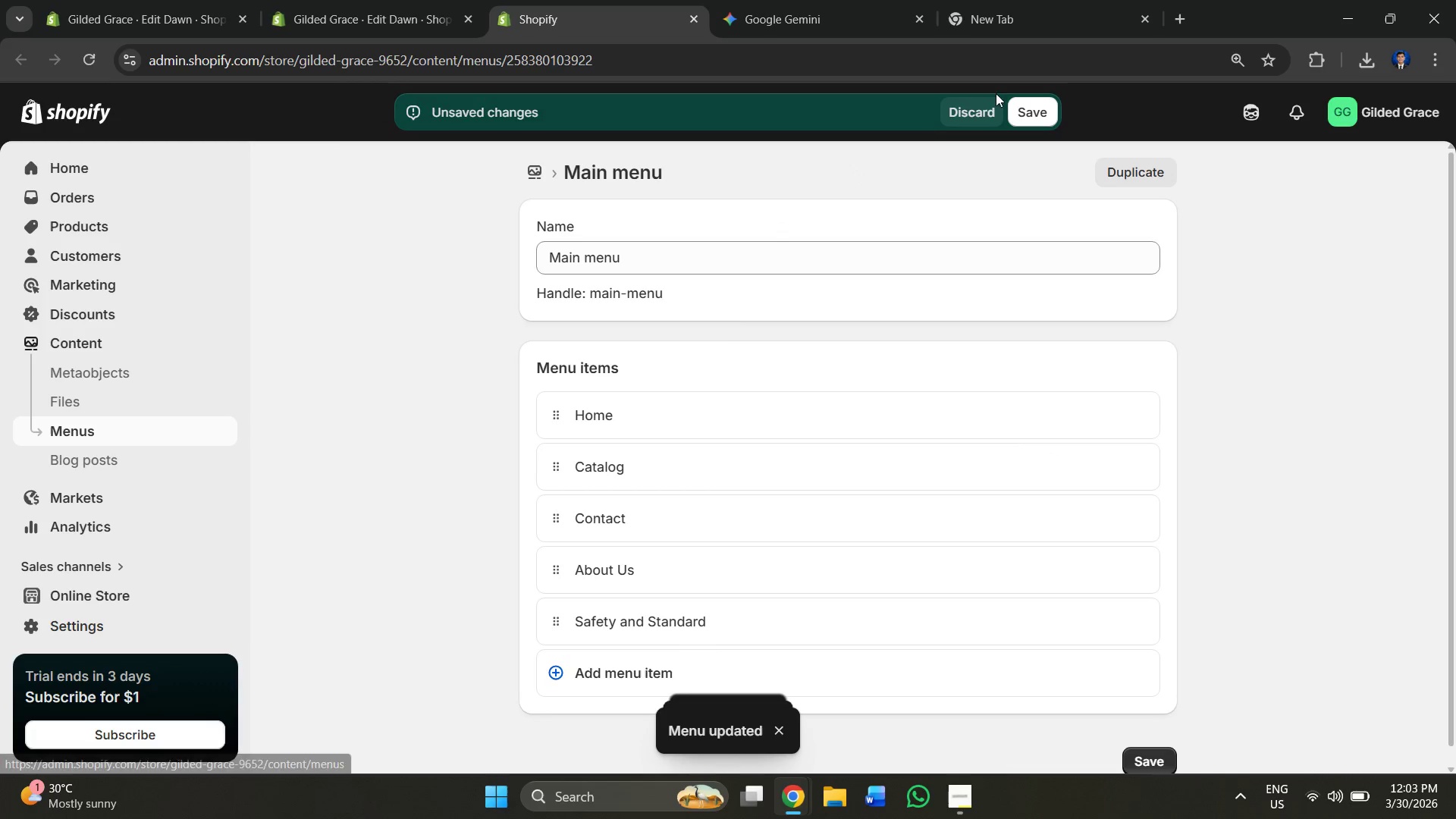 
left_click([983, 108])
 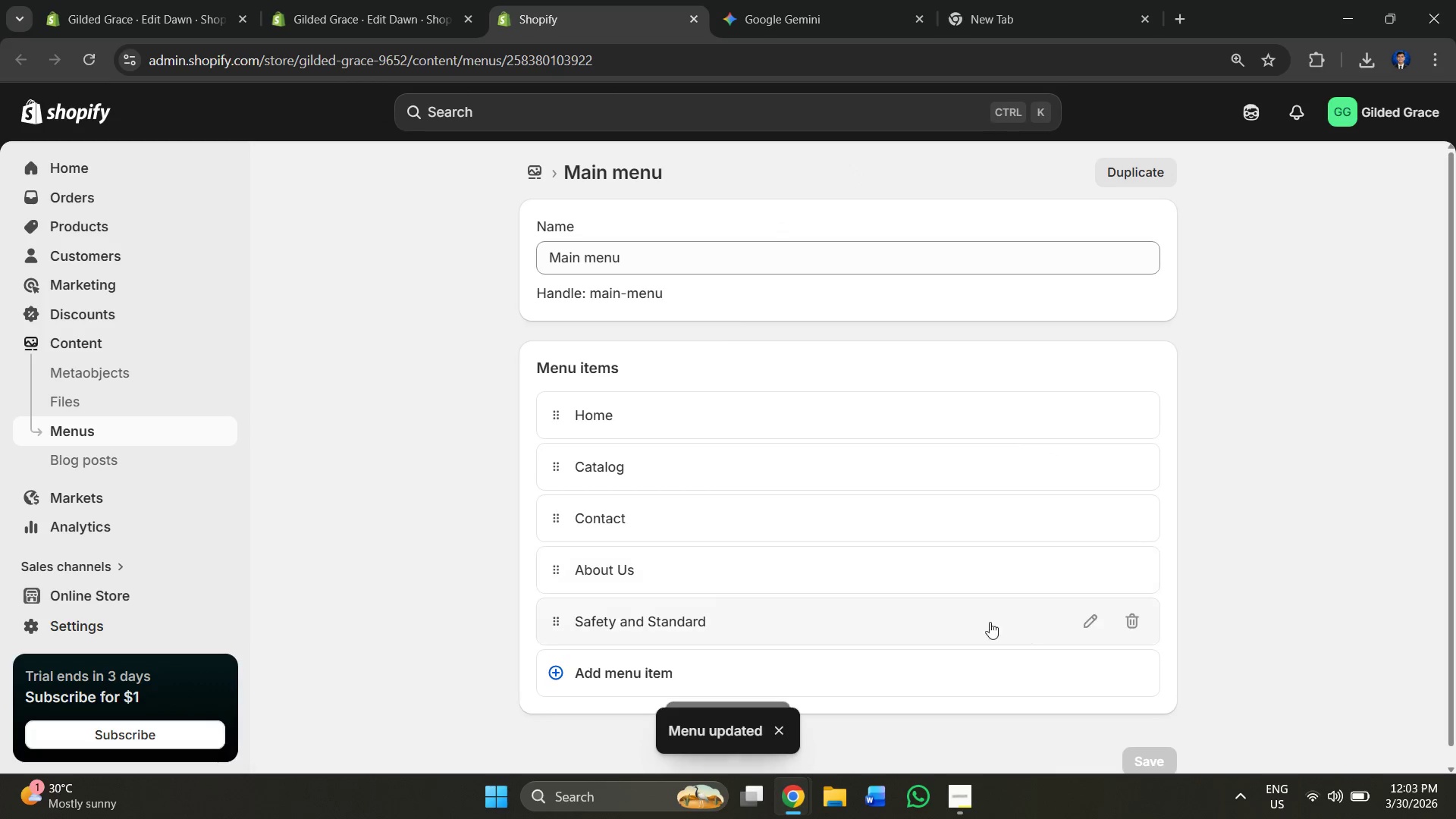 
left_click([963, 620])
 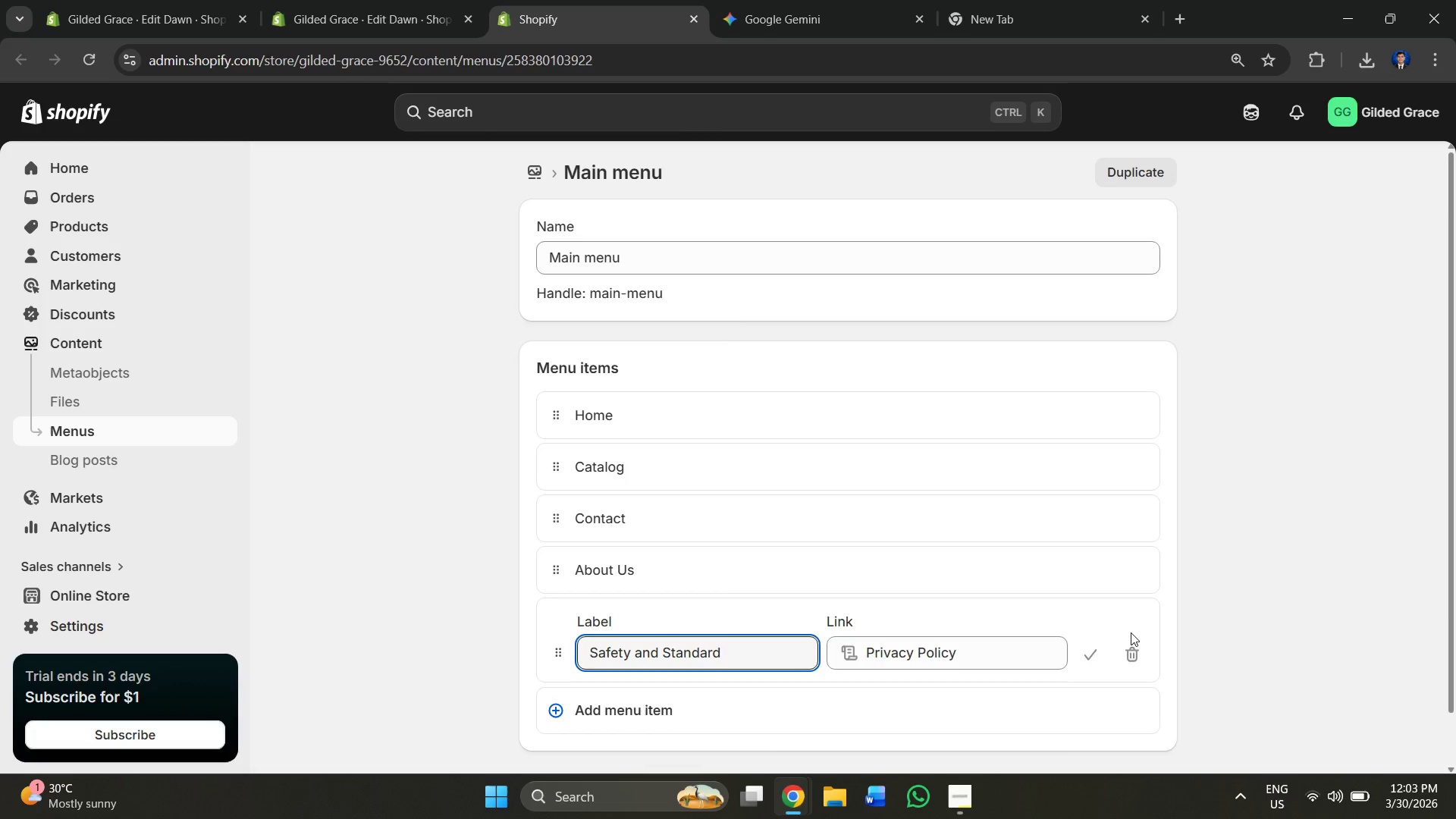 
left_click([1455, 599])
 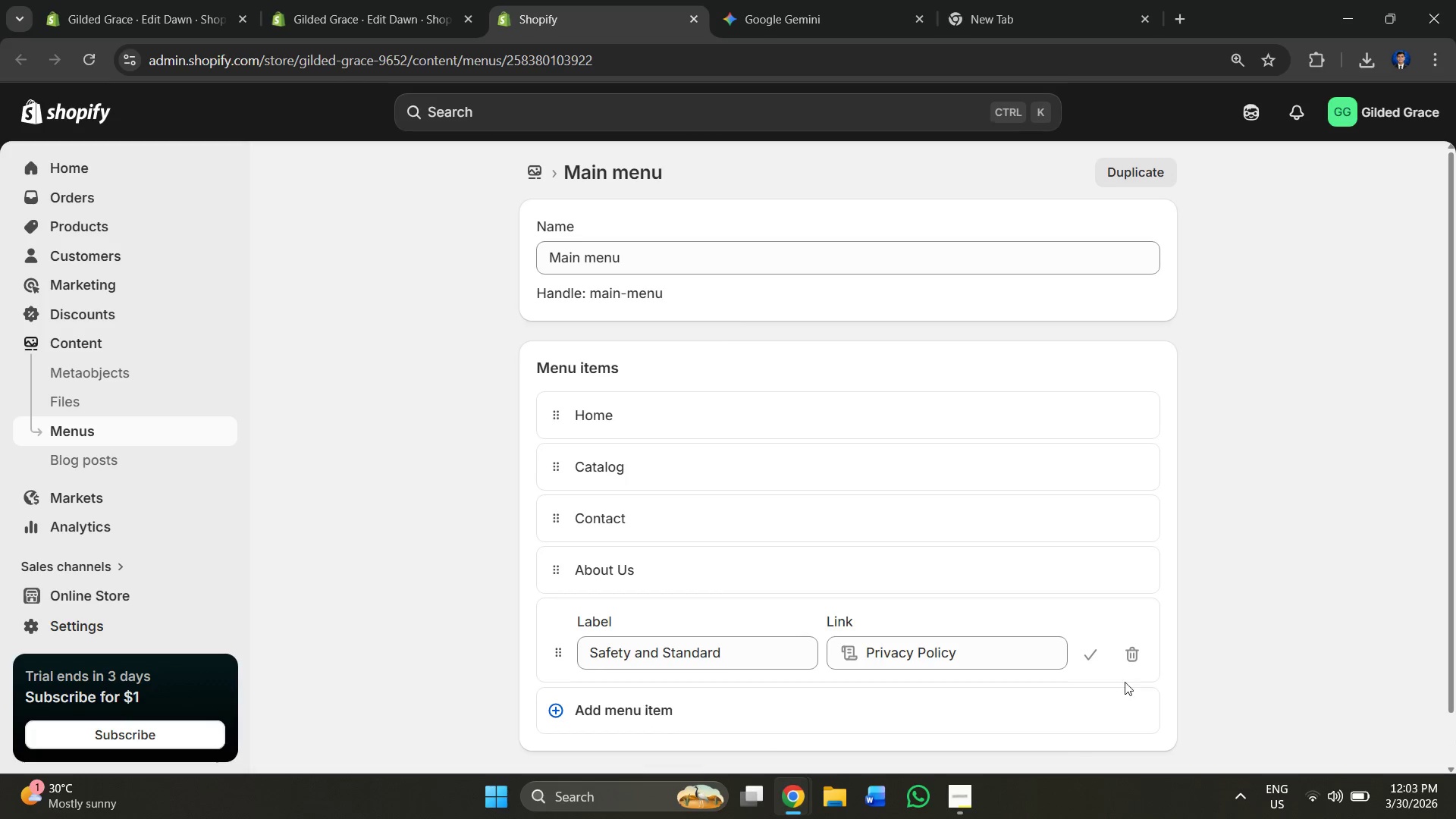 
left_click([1088, 658])
 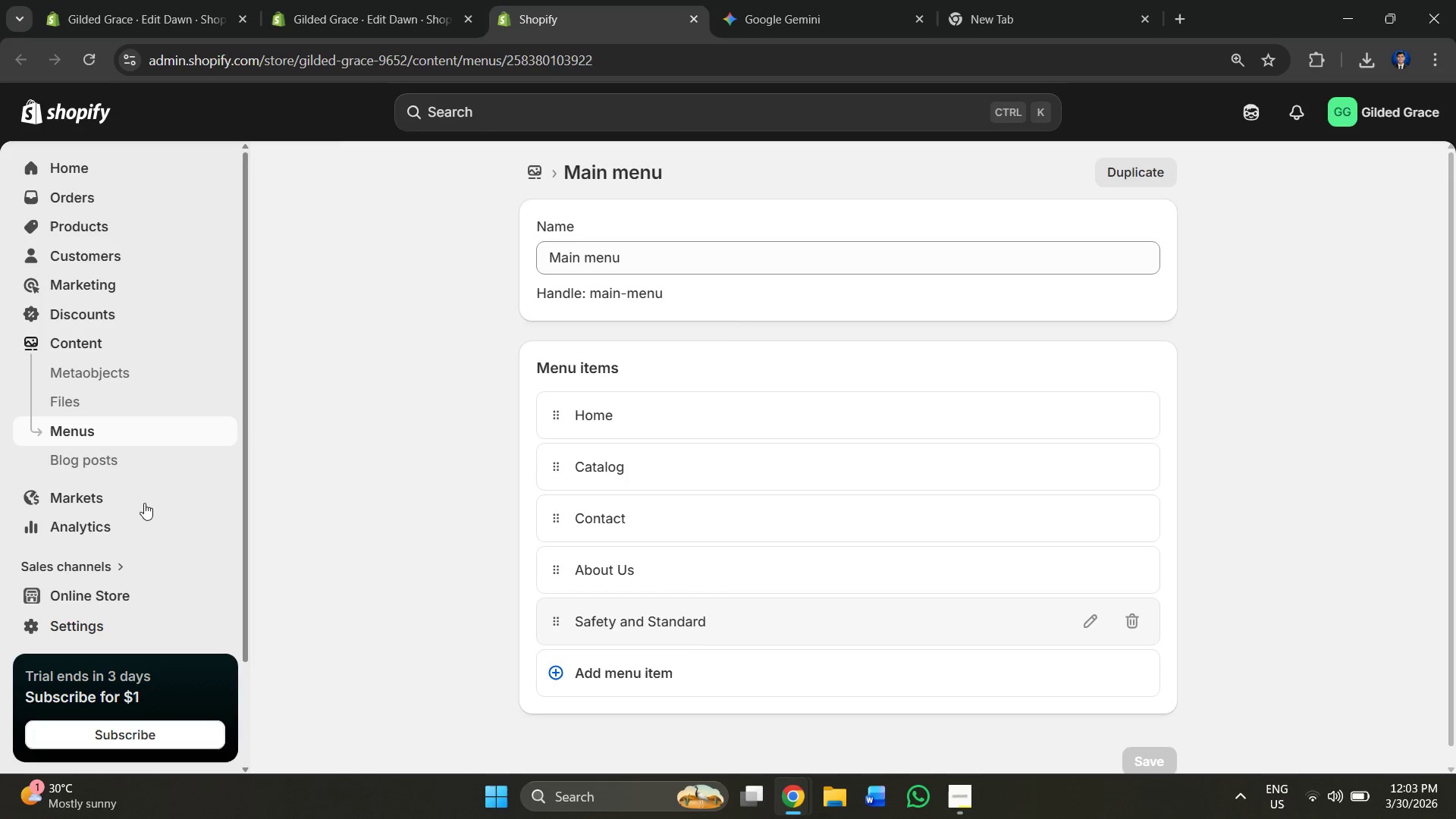 
left_click([108, 431])
 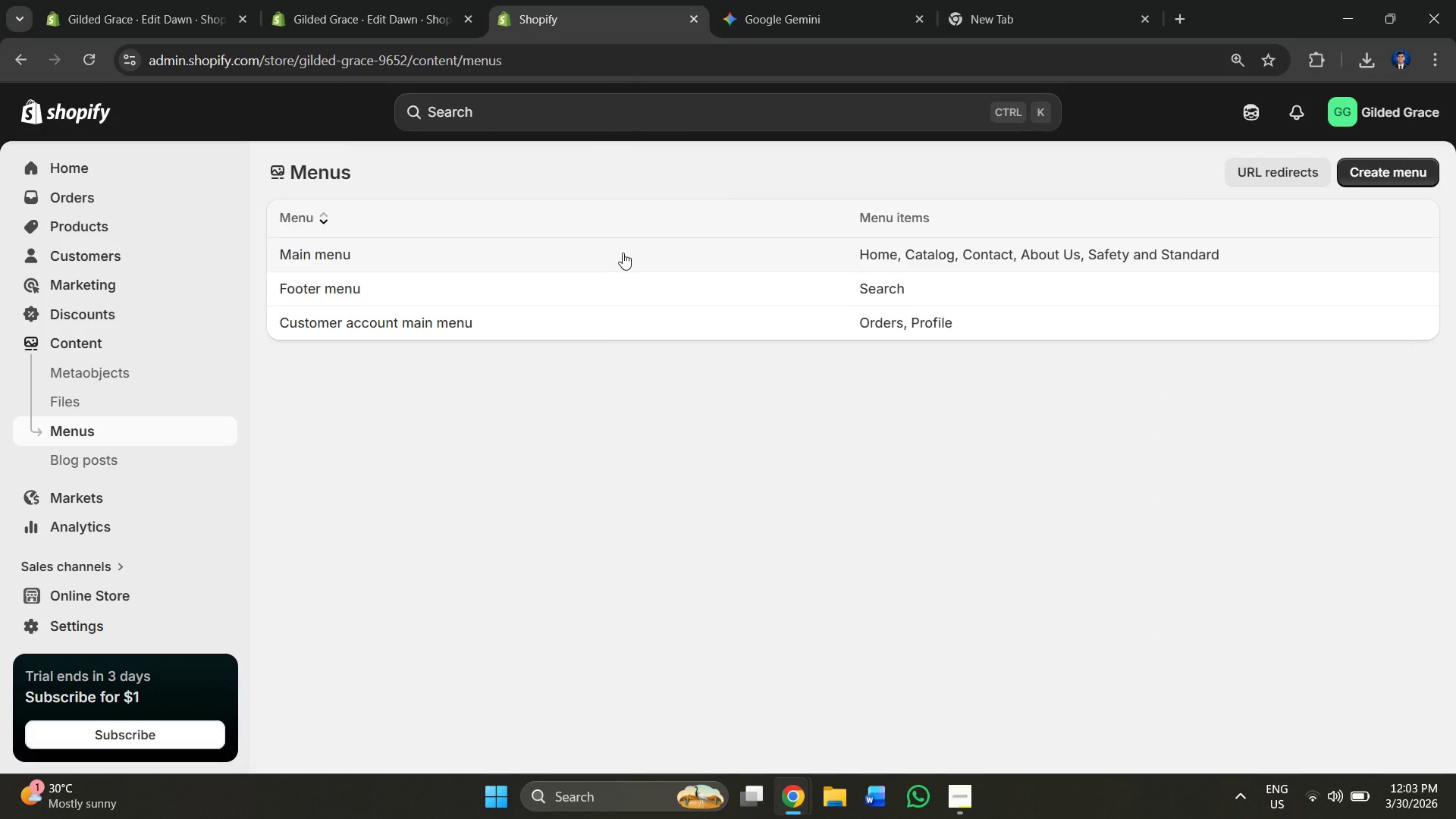 
wait(5.55)
 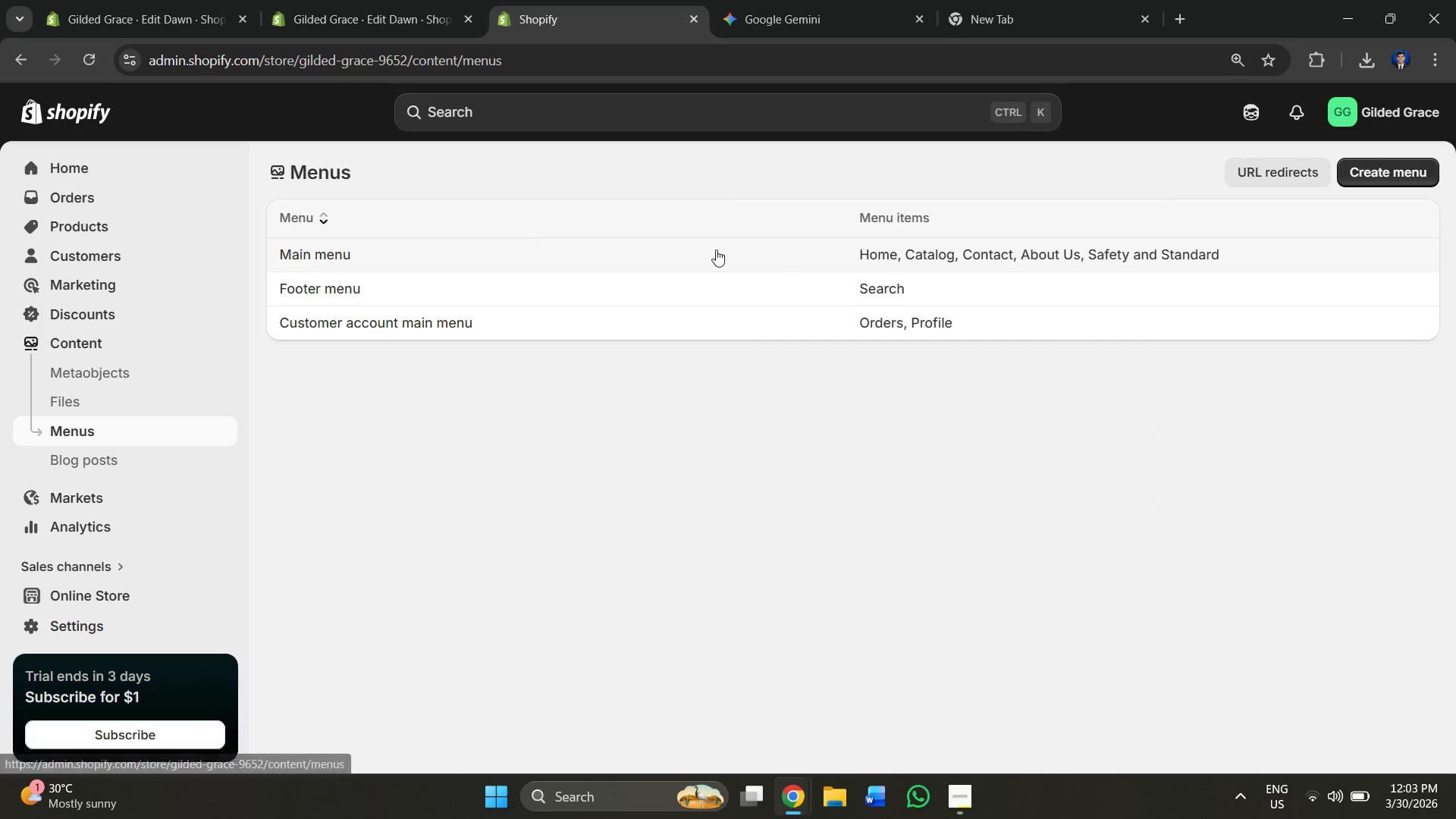 
left_click([621, 259])
 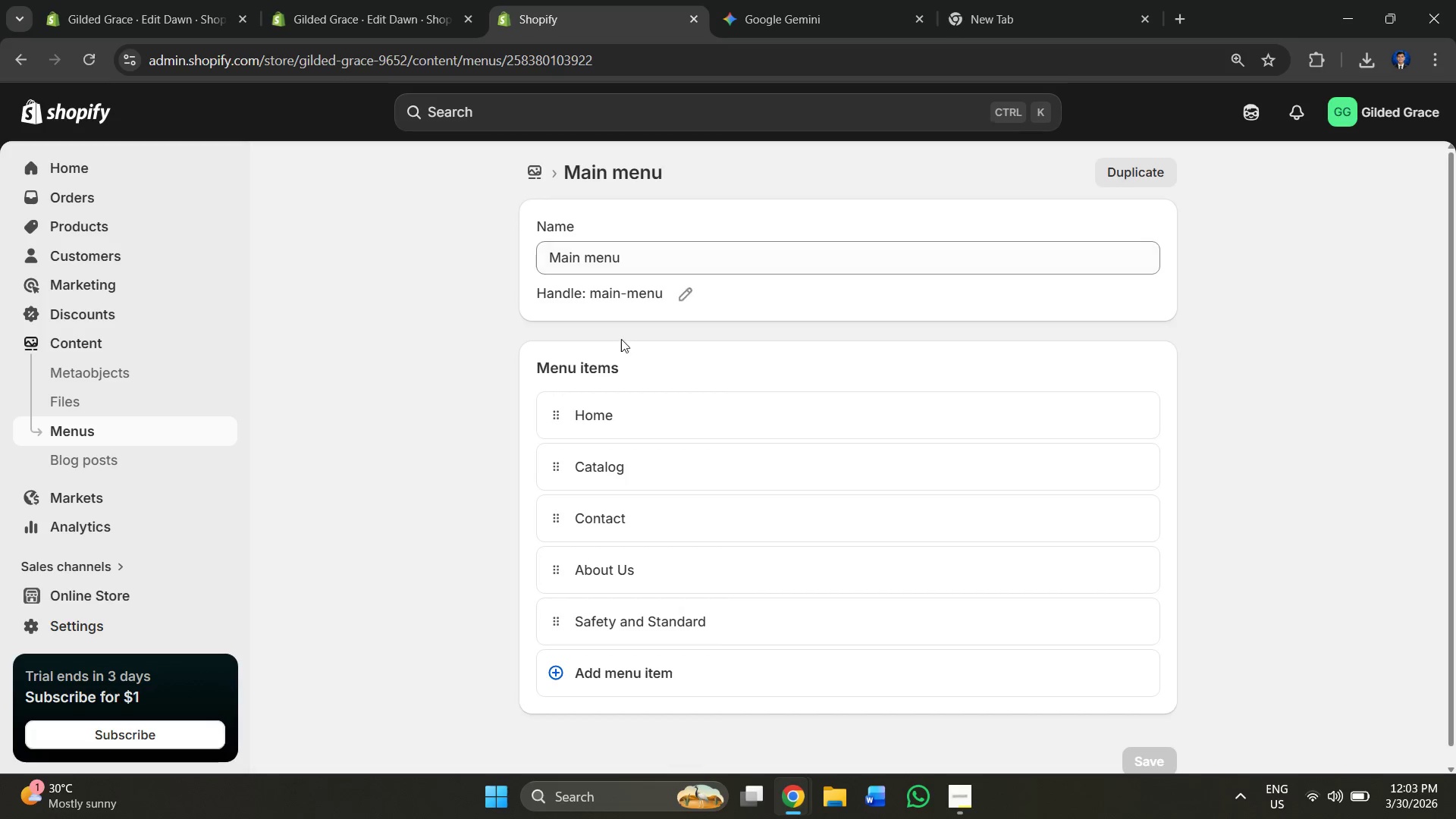 
scroll: coordinate [752, 562], scroll_direction: down, amount: 2.0
 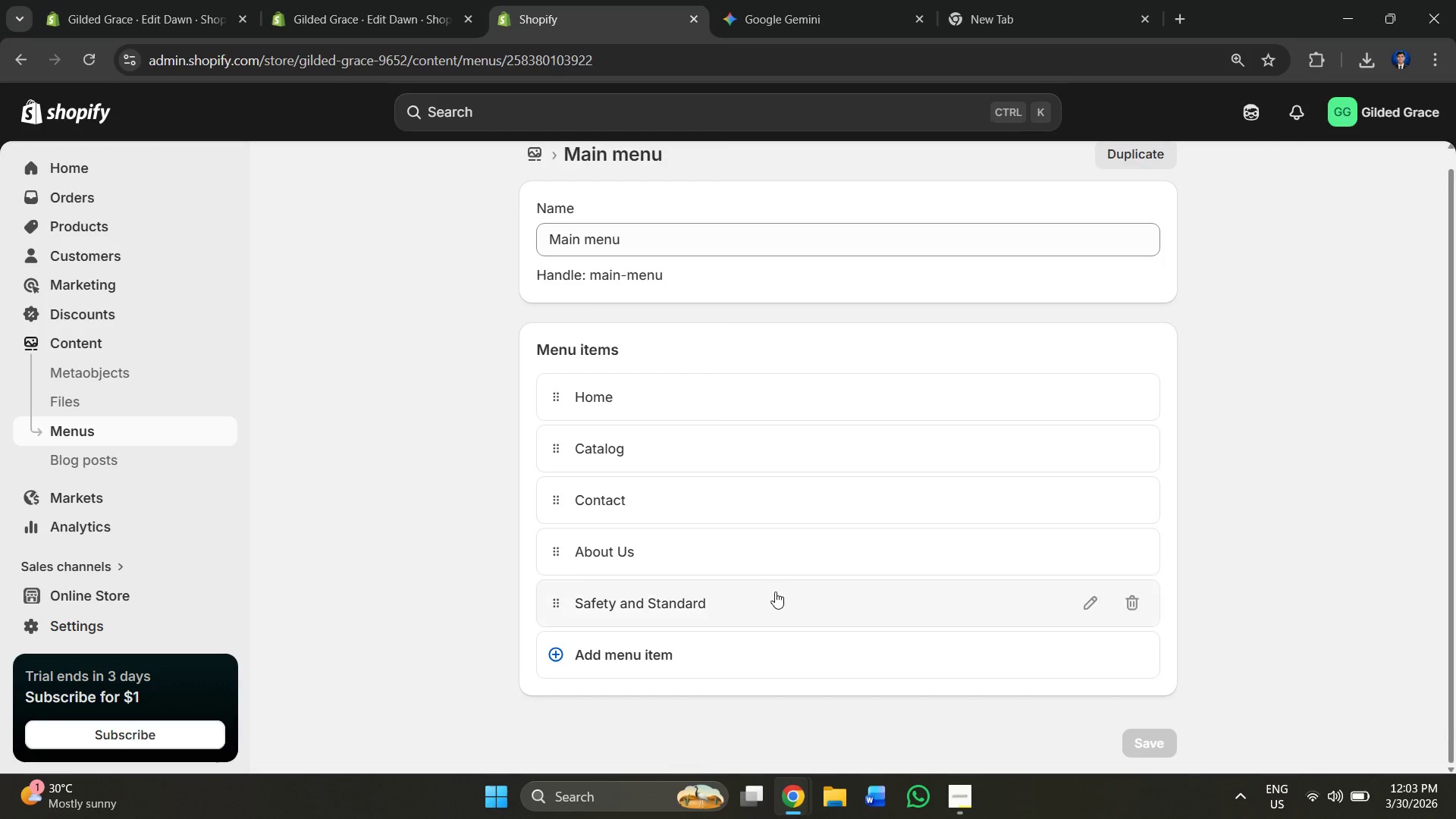 
left_click([775, 592])
 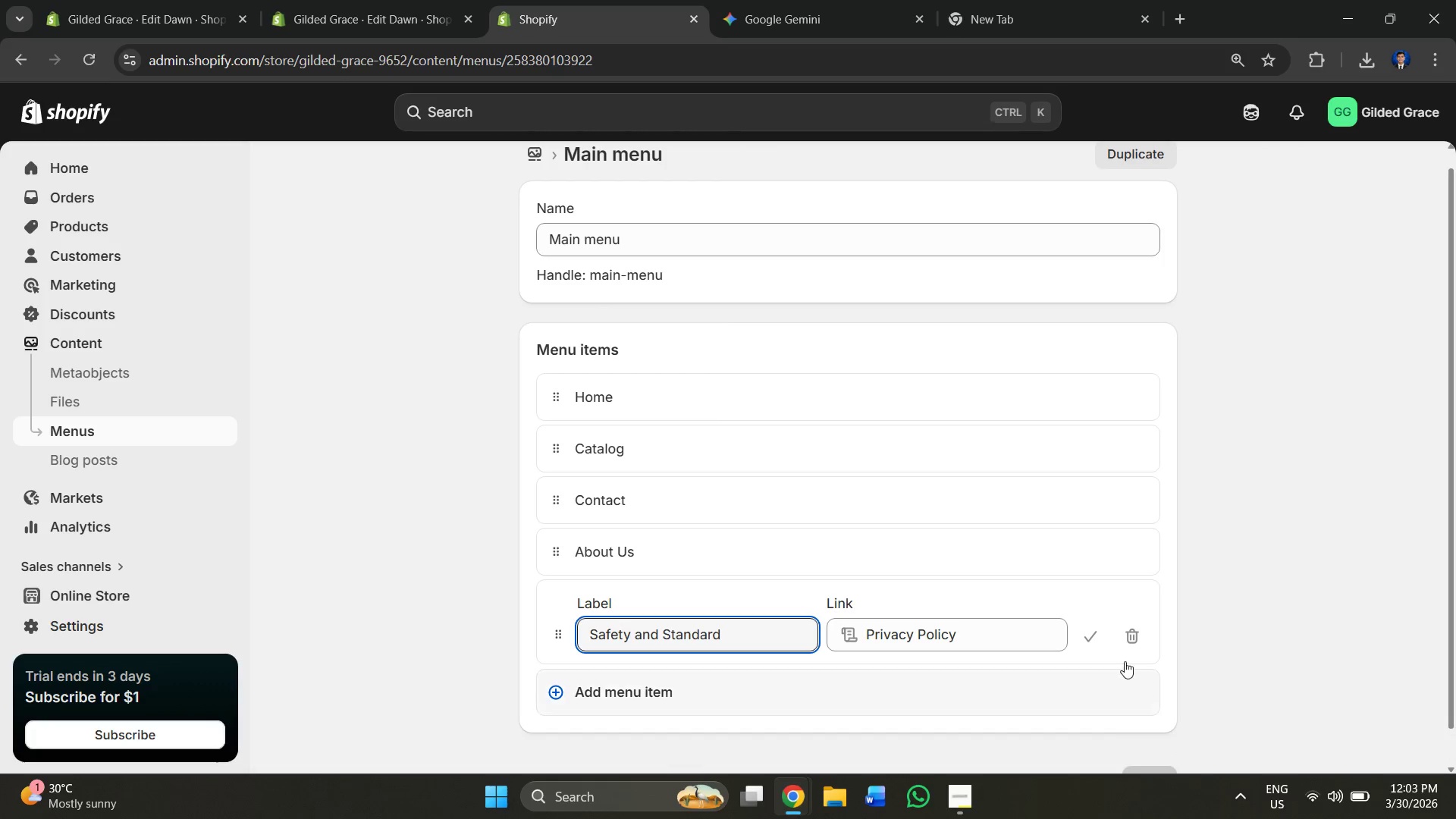 
left_click([1093, 635])
 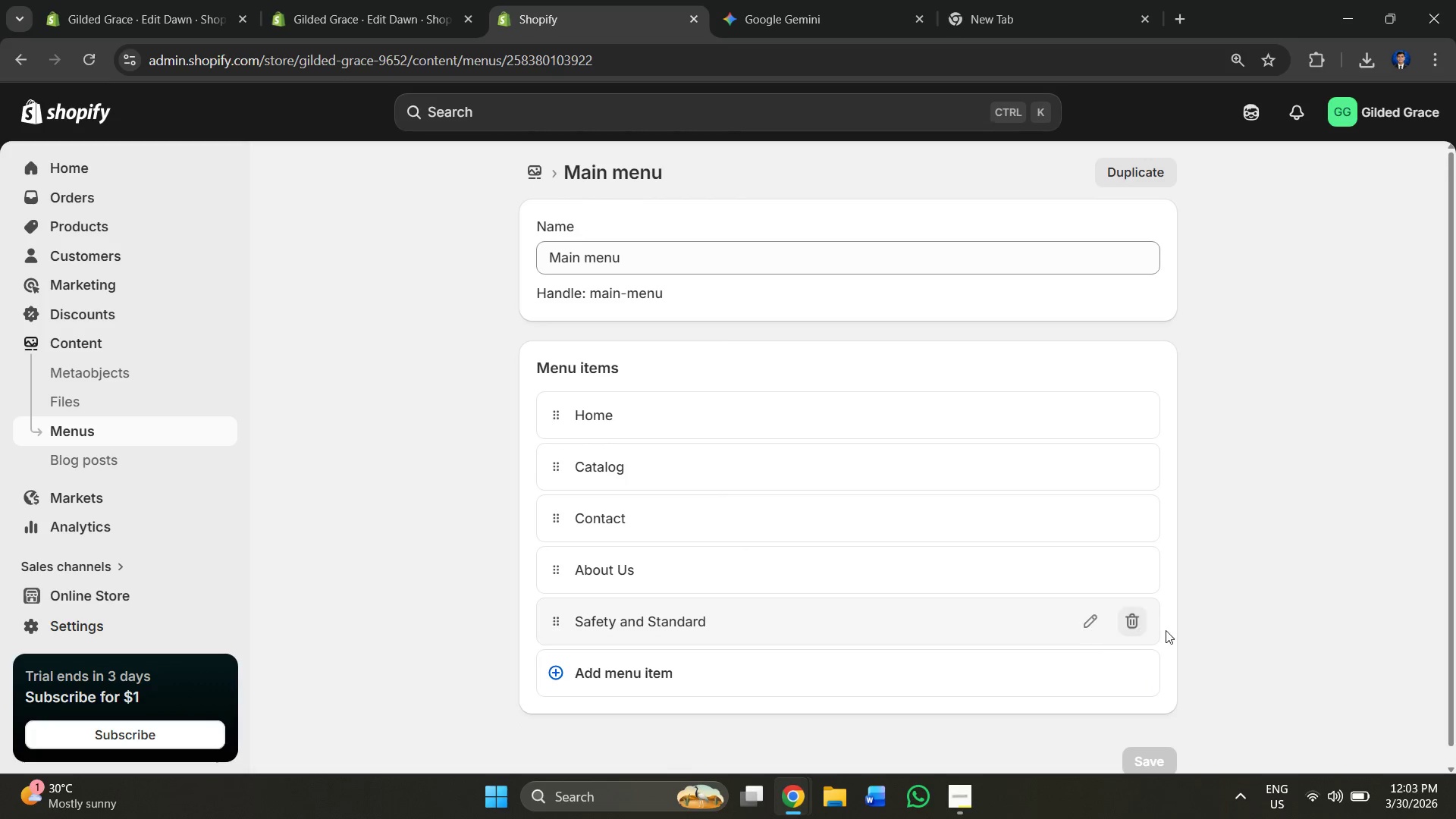 
scroll: coordinate [1207, 679], scroll_direction: down, amount: 3.0
 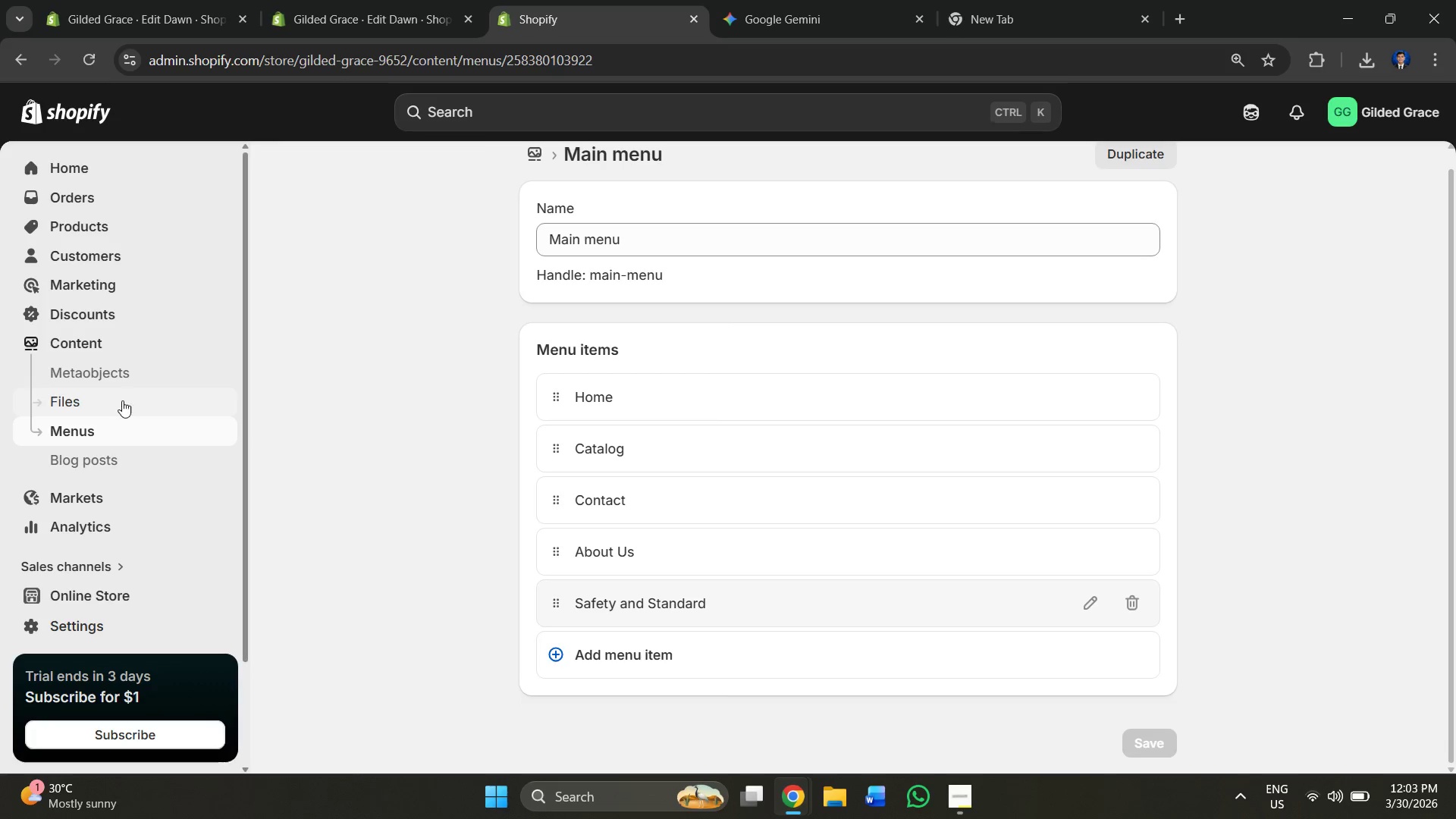 
key(Alt+AltLeft)
 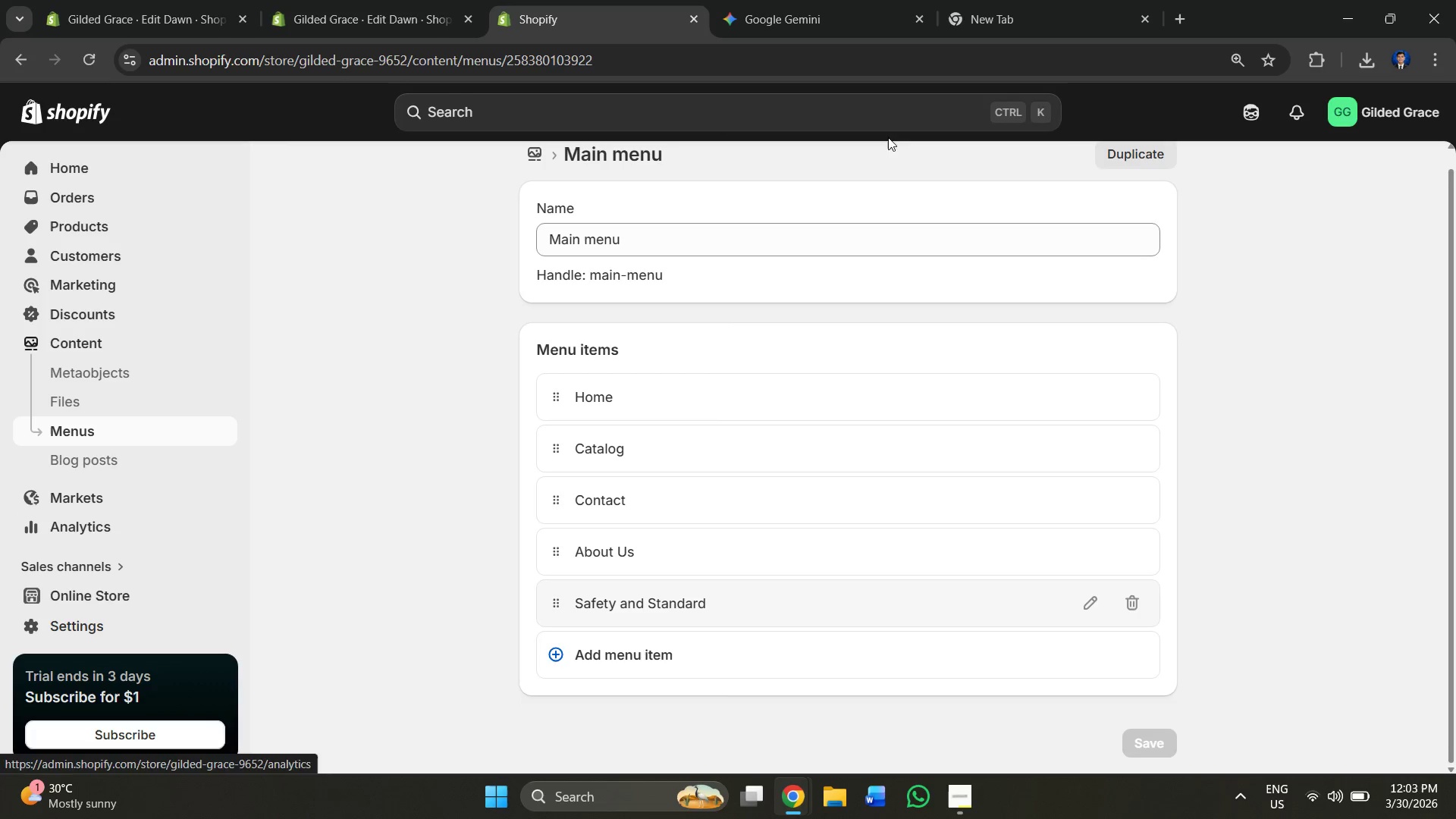 
key(Alt+Tab)
 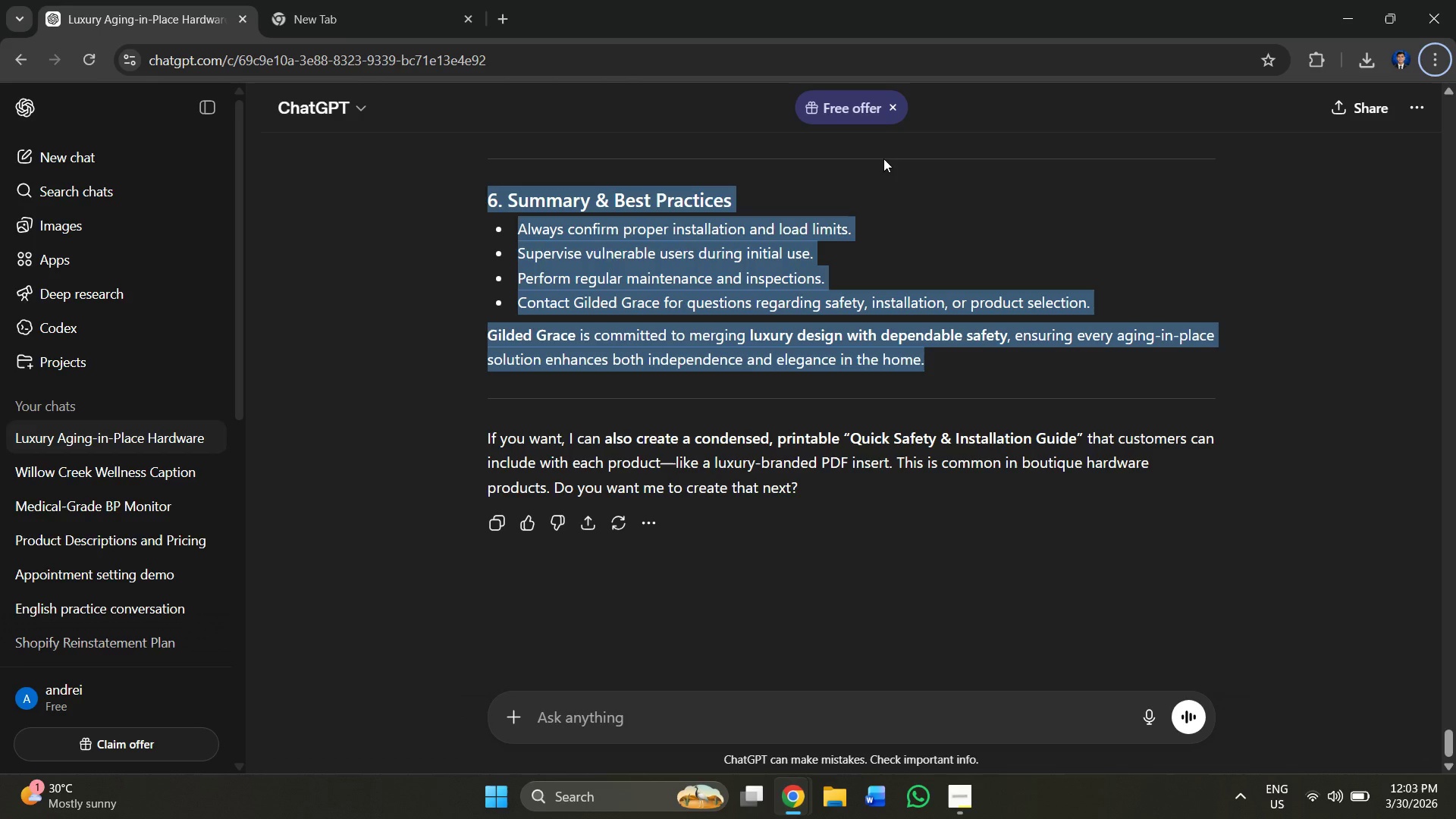 
key(Alt+AltLeft)
 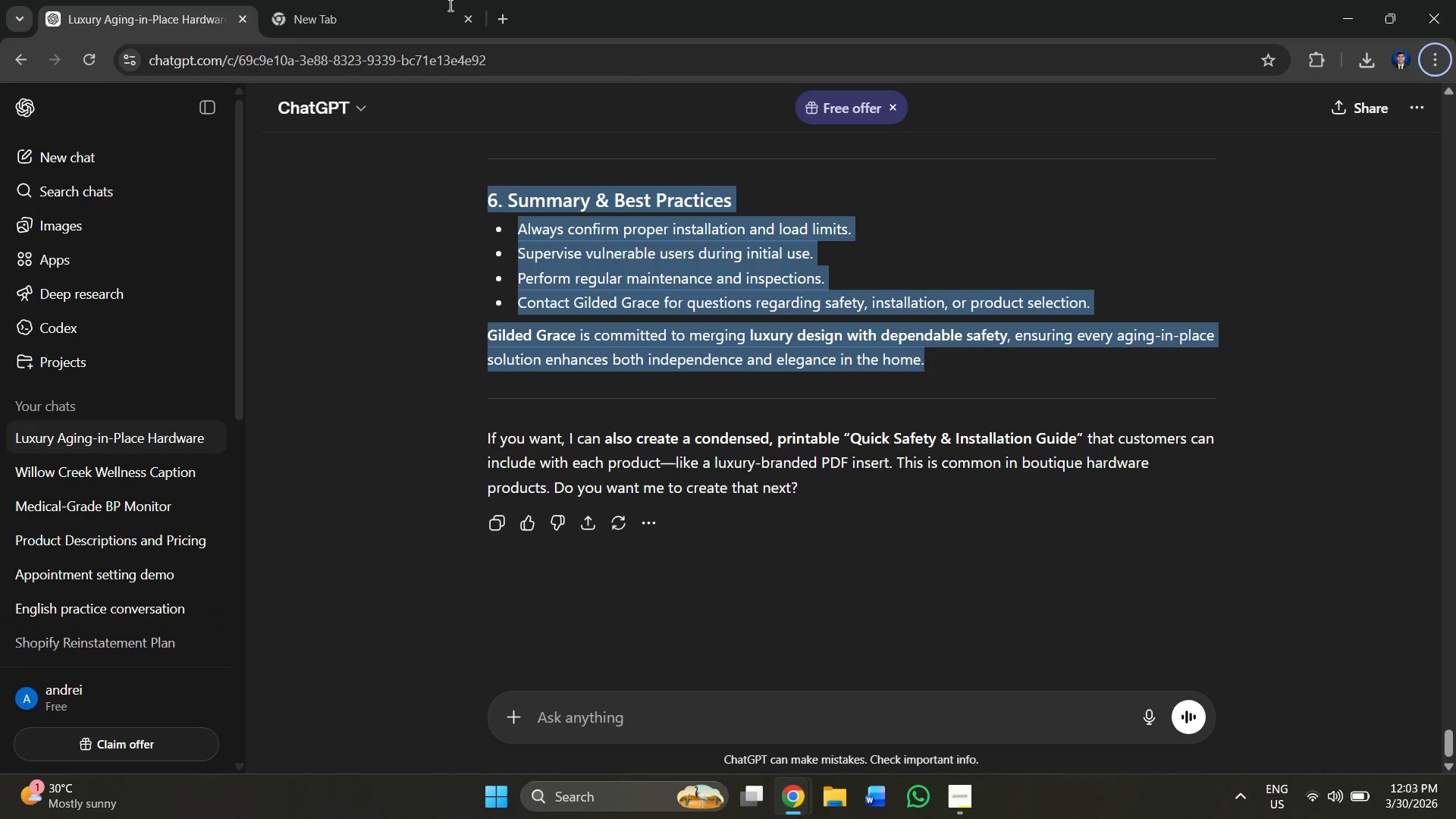 
key(Alt+Tab)
 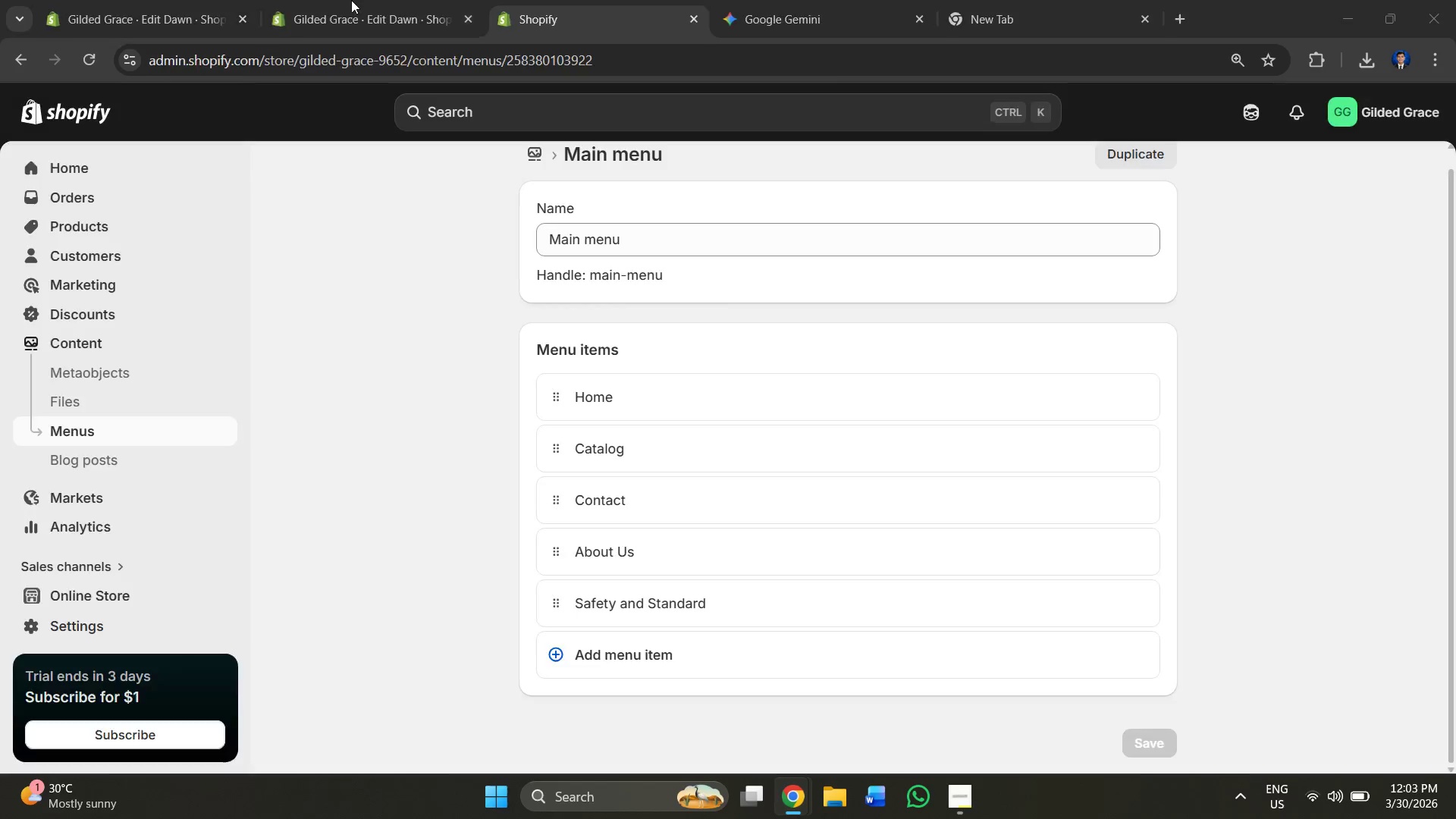 
left_click([351, 0])
 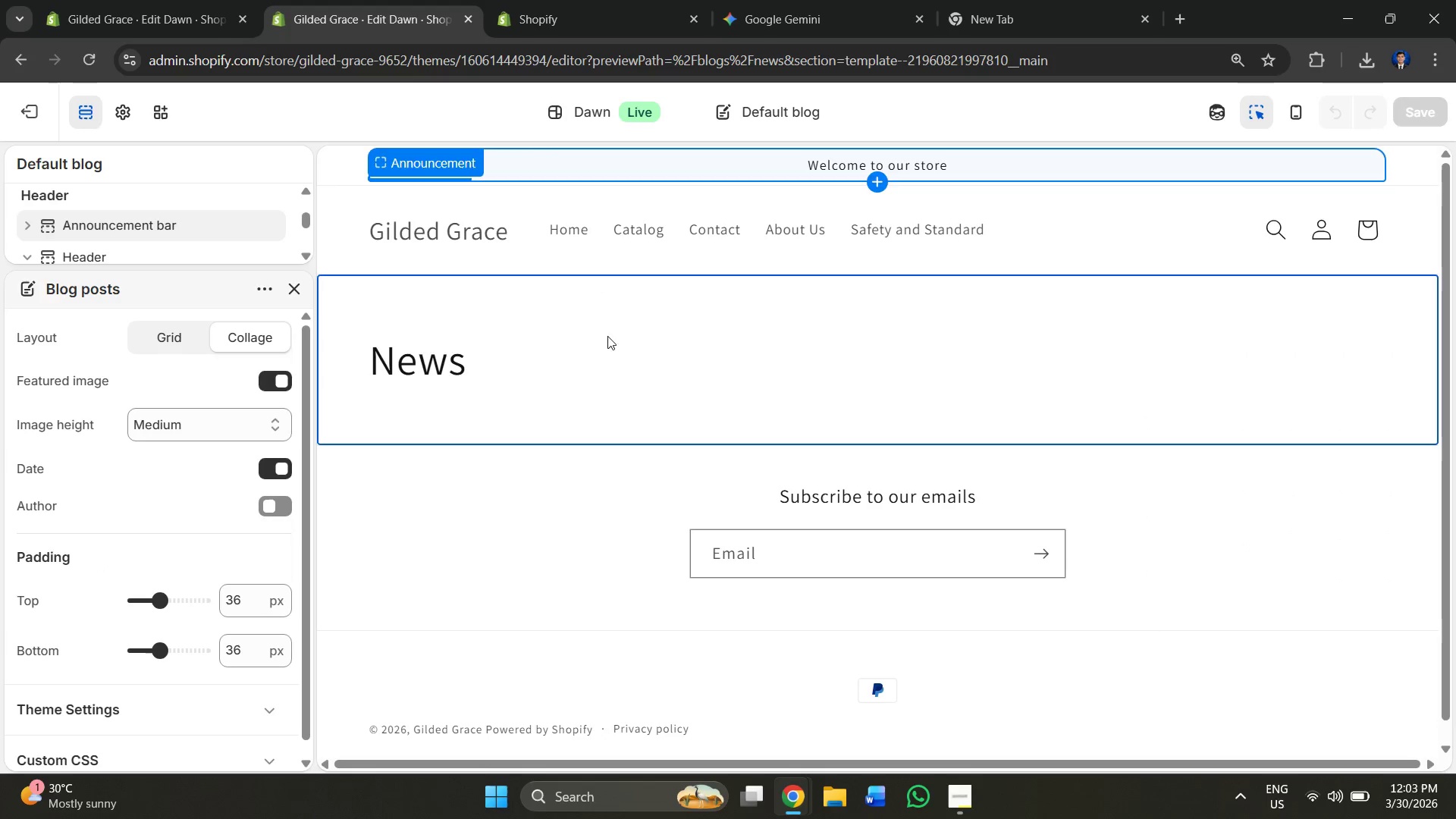 
key(Control+R)
 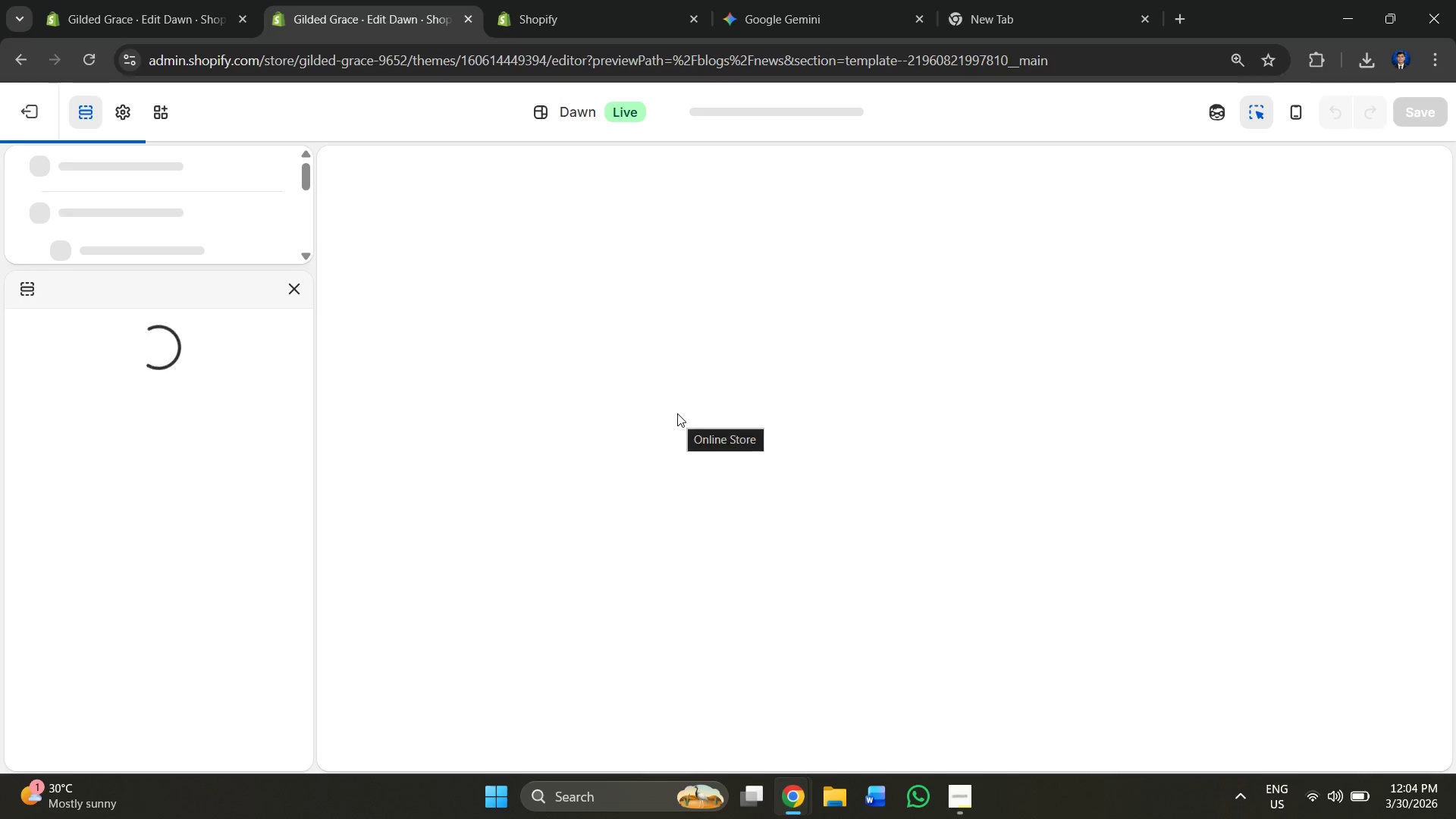 
wait(5.94)
 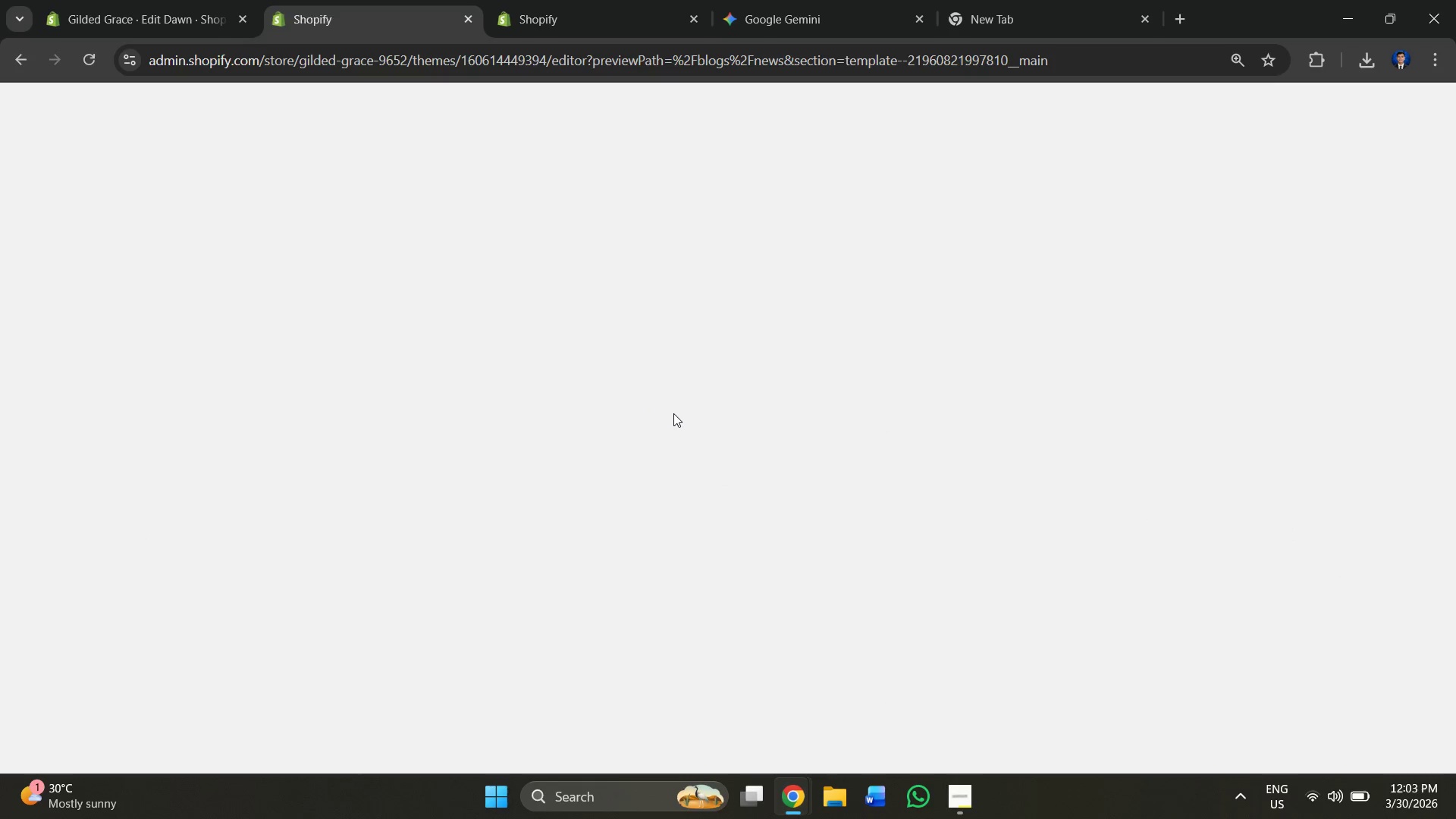 
scroll: coordinate [655, 281], scroll_direction: down, amount: 1.0
 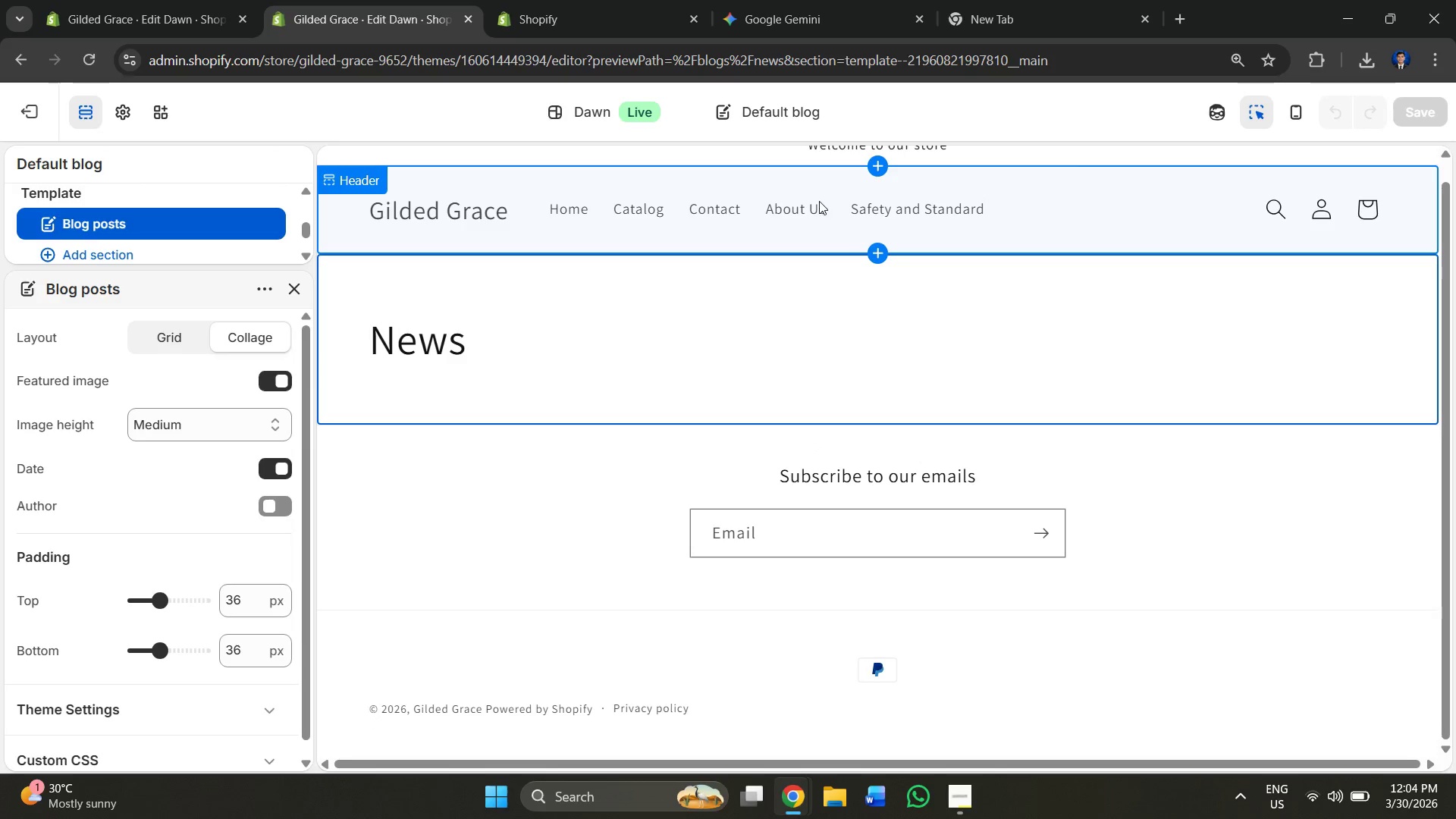 
left_click([798, 207])
 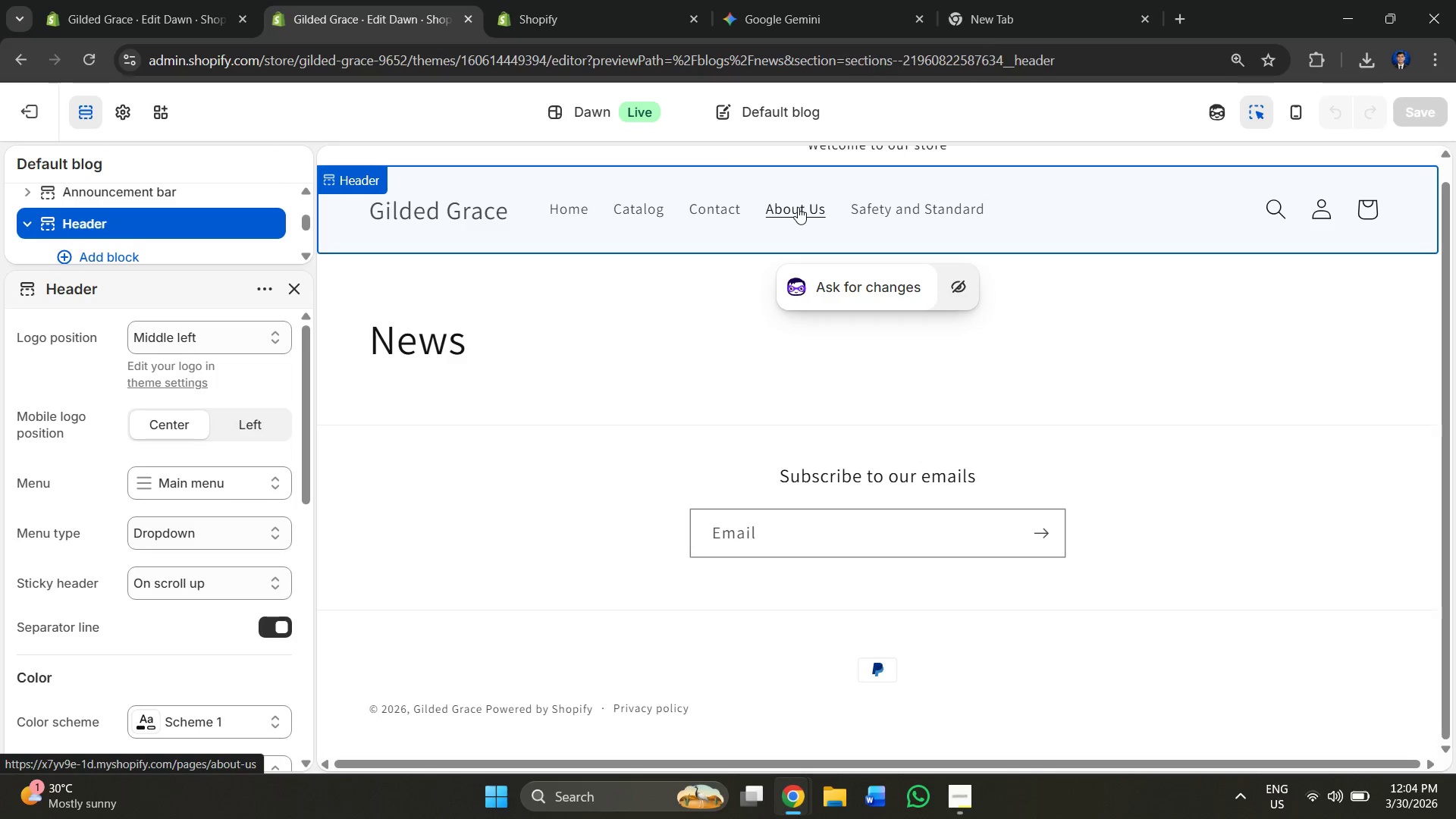 
left_click([798, 207])
 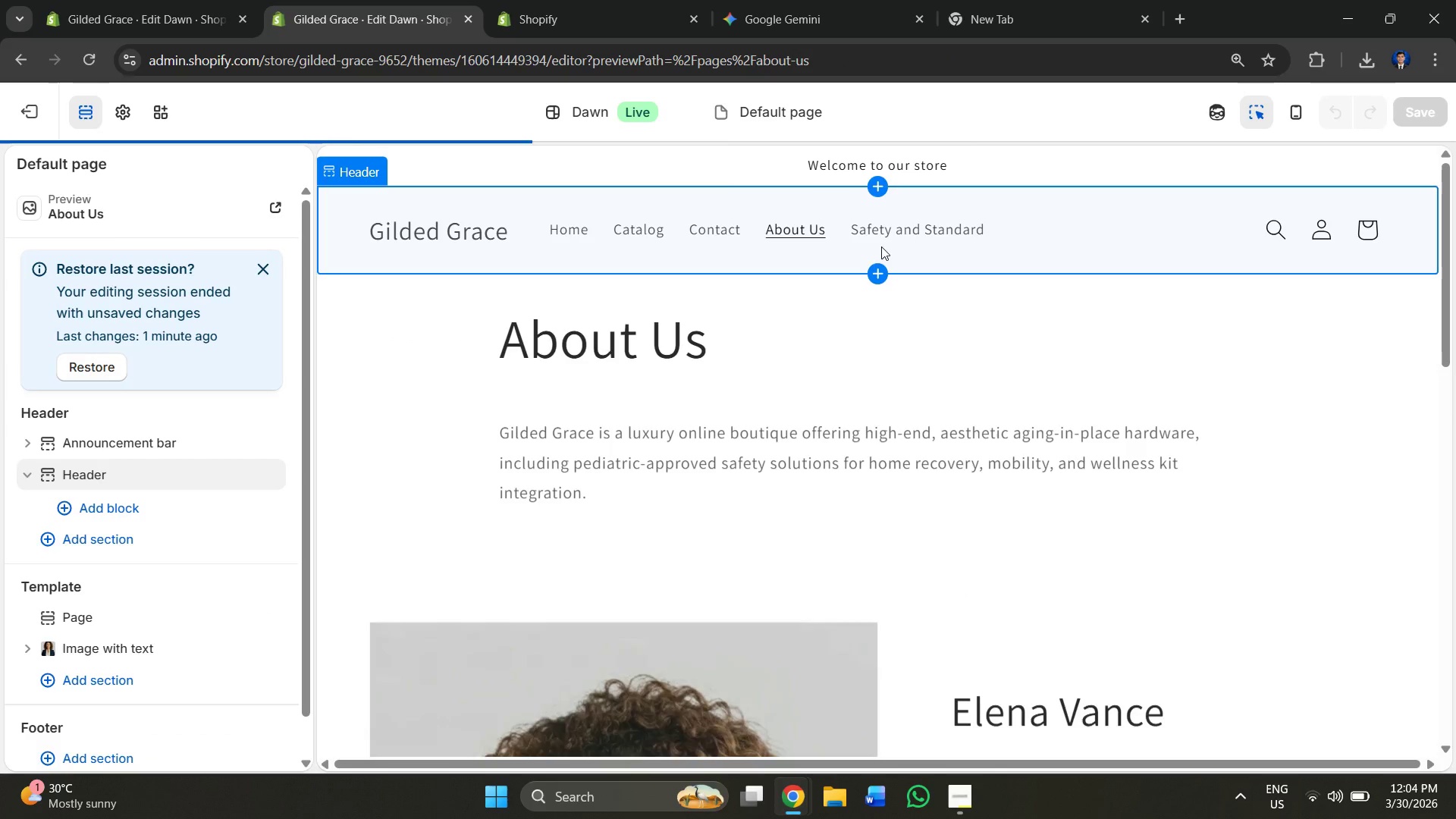 
left_click([910, 218])
 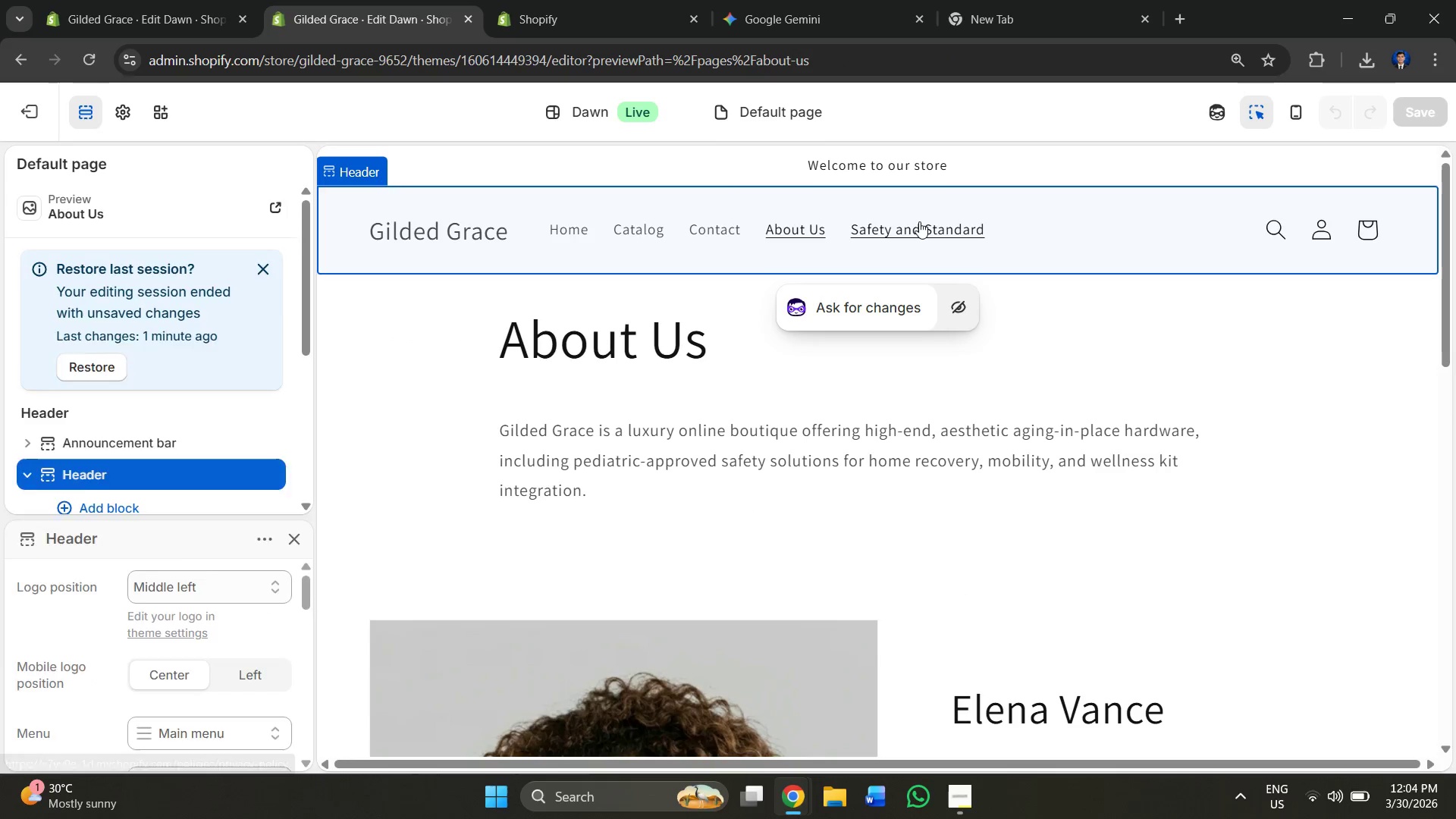 
left_click([919, 222])
 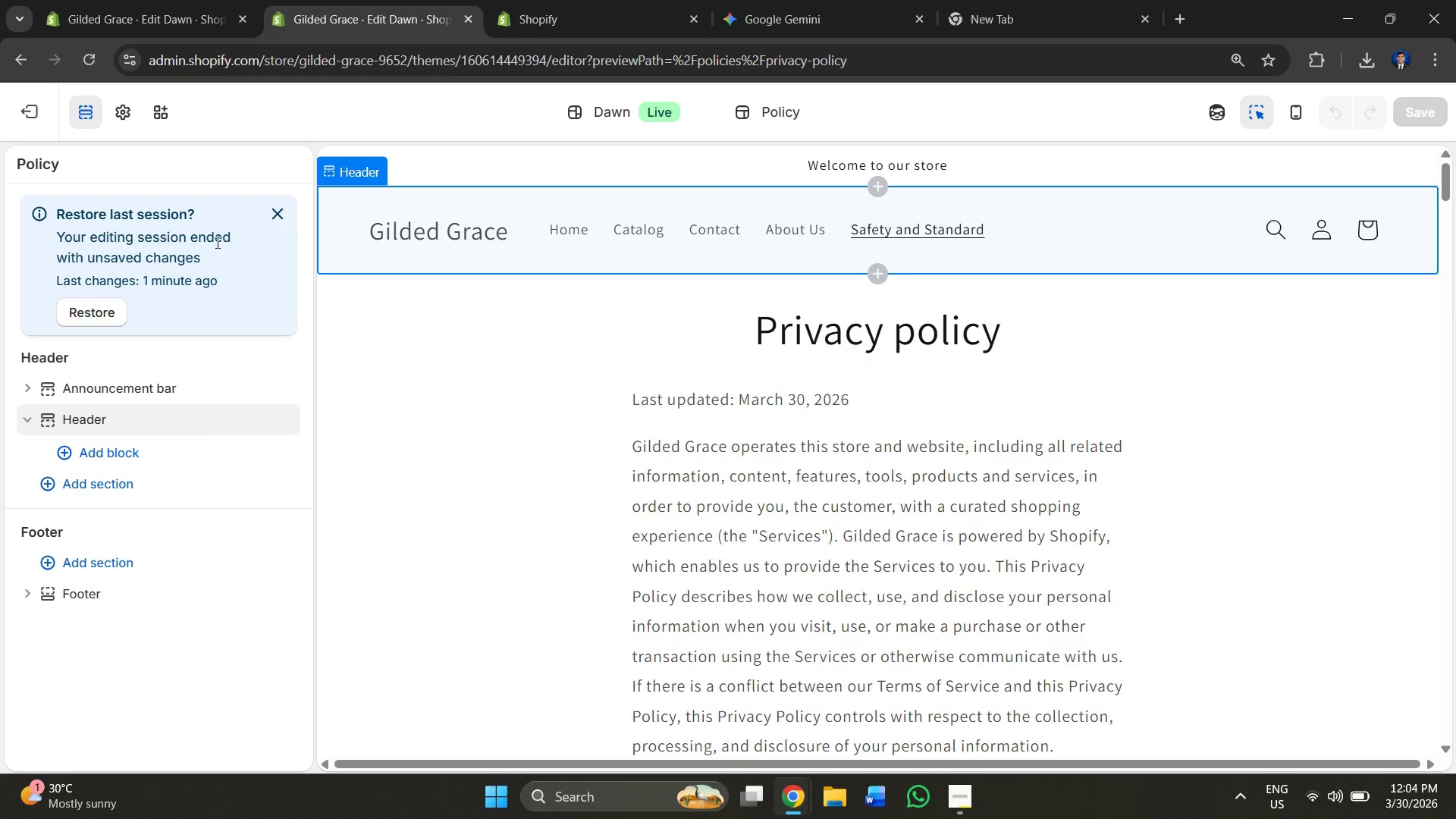 
left_click([97, 315])
 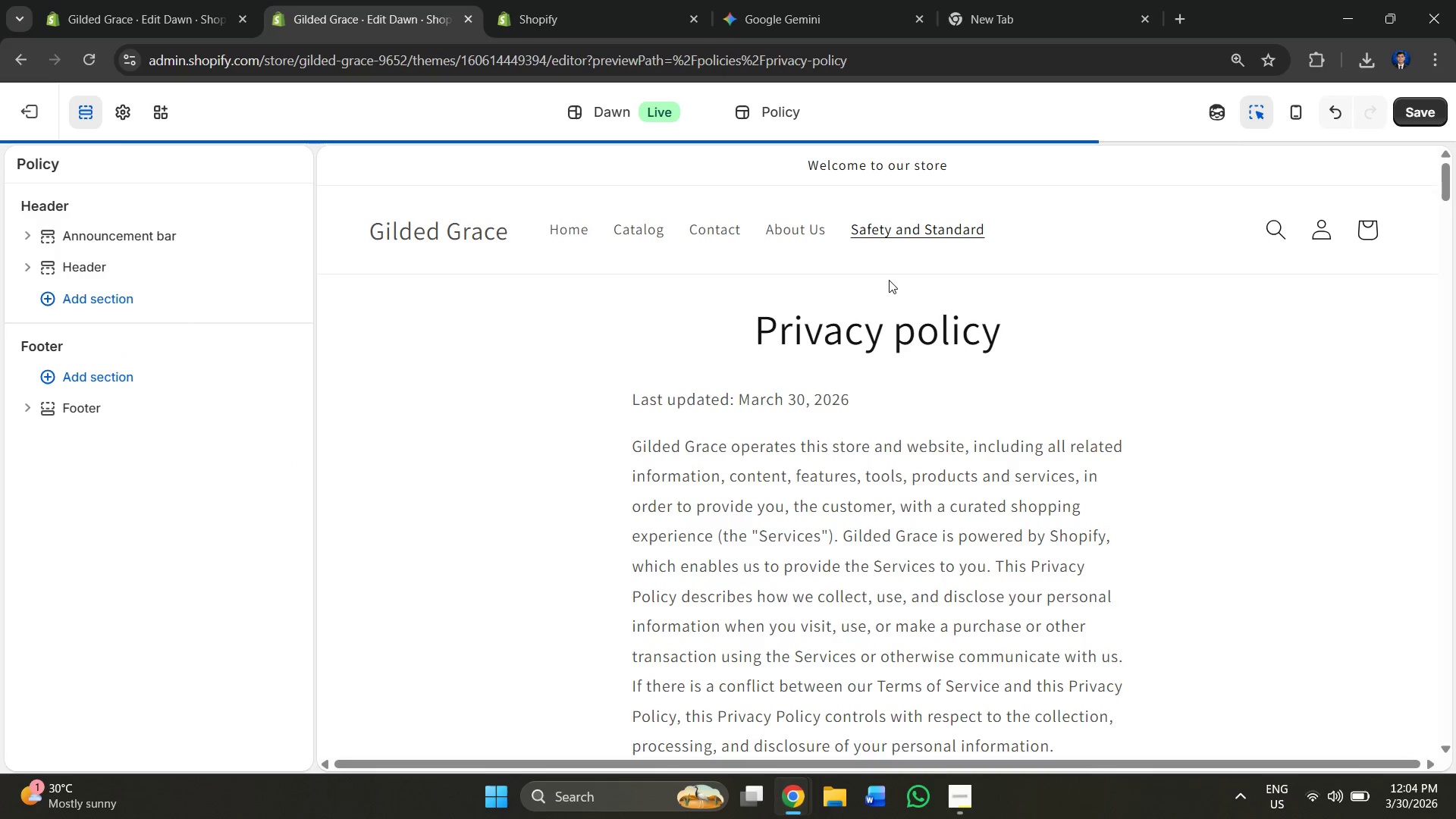 
scroll: coordinate [890, 347], scroll_direction: down, amount: 11.0
 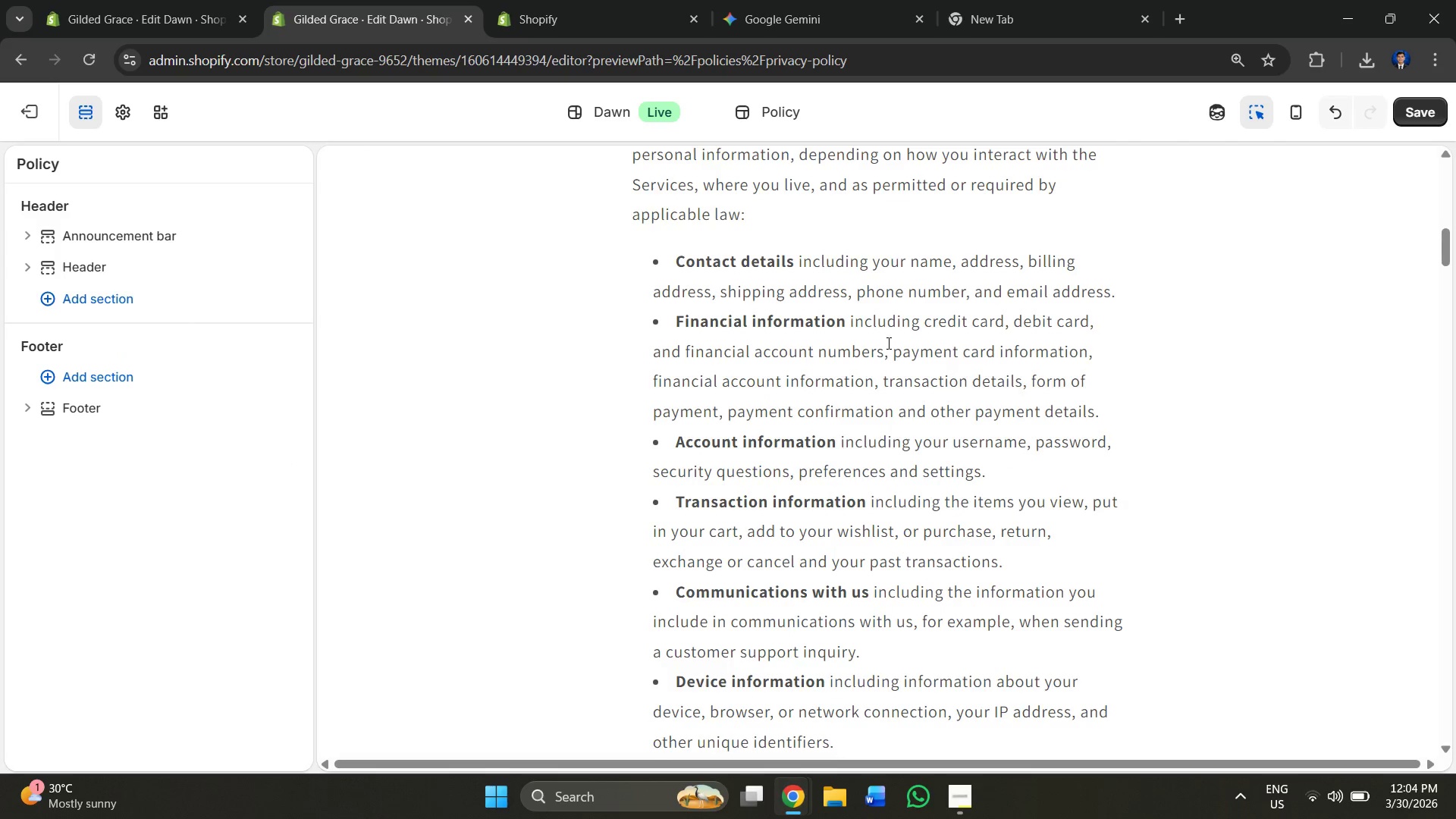 
scroll: coordinate [850, 336], scroll_direction: down, amount: 9.0
 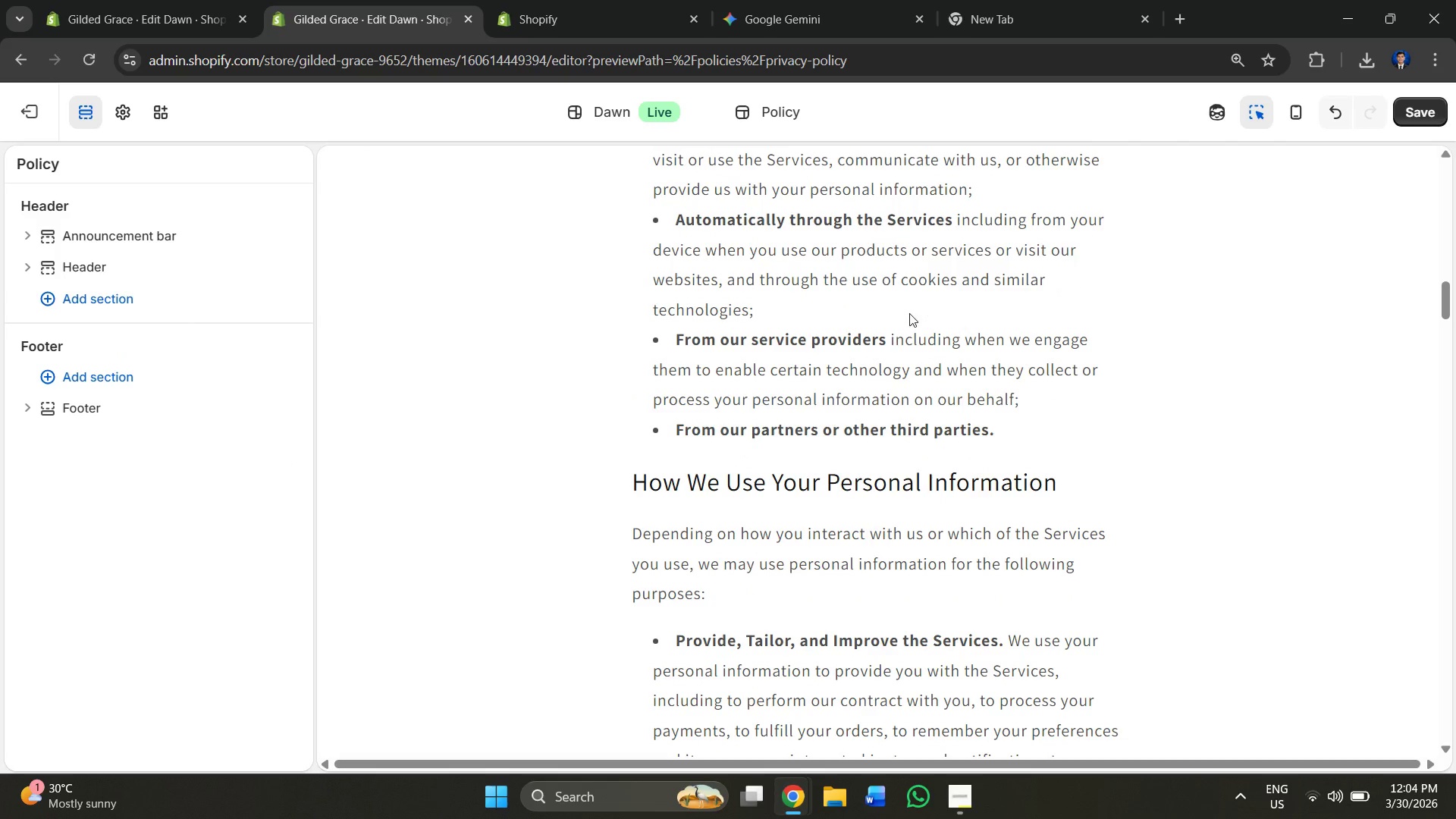 
scroll: coordinate [899, 334], scroll_direction: up, amount: 28.0
 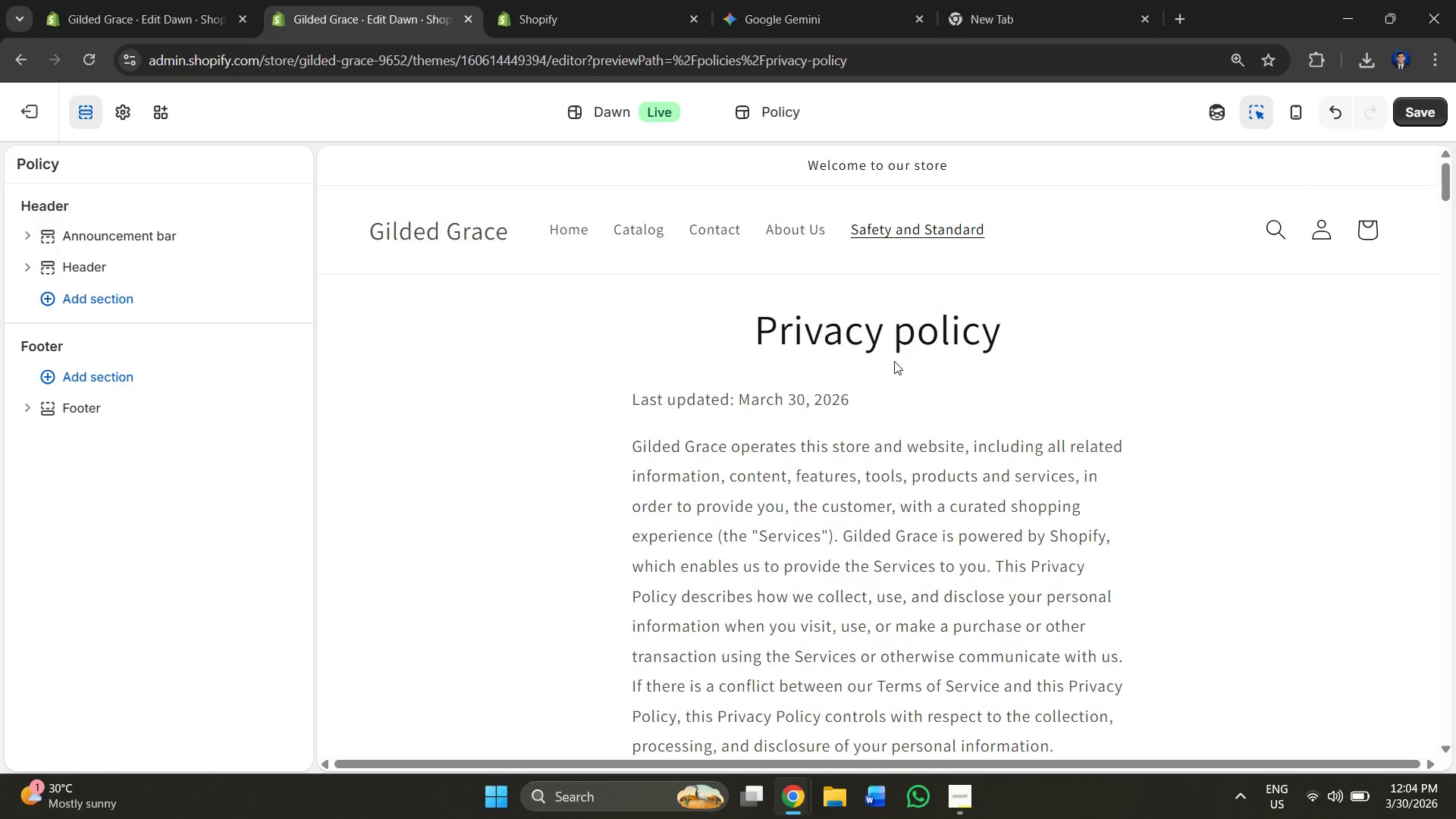 
scroll: coordinate [885, 370], scroll_direction: down, amount: 2.0
 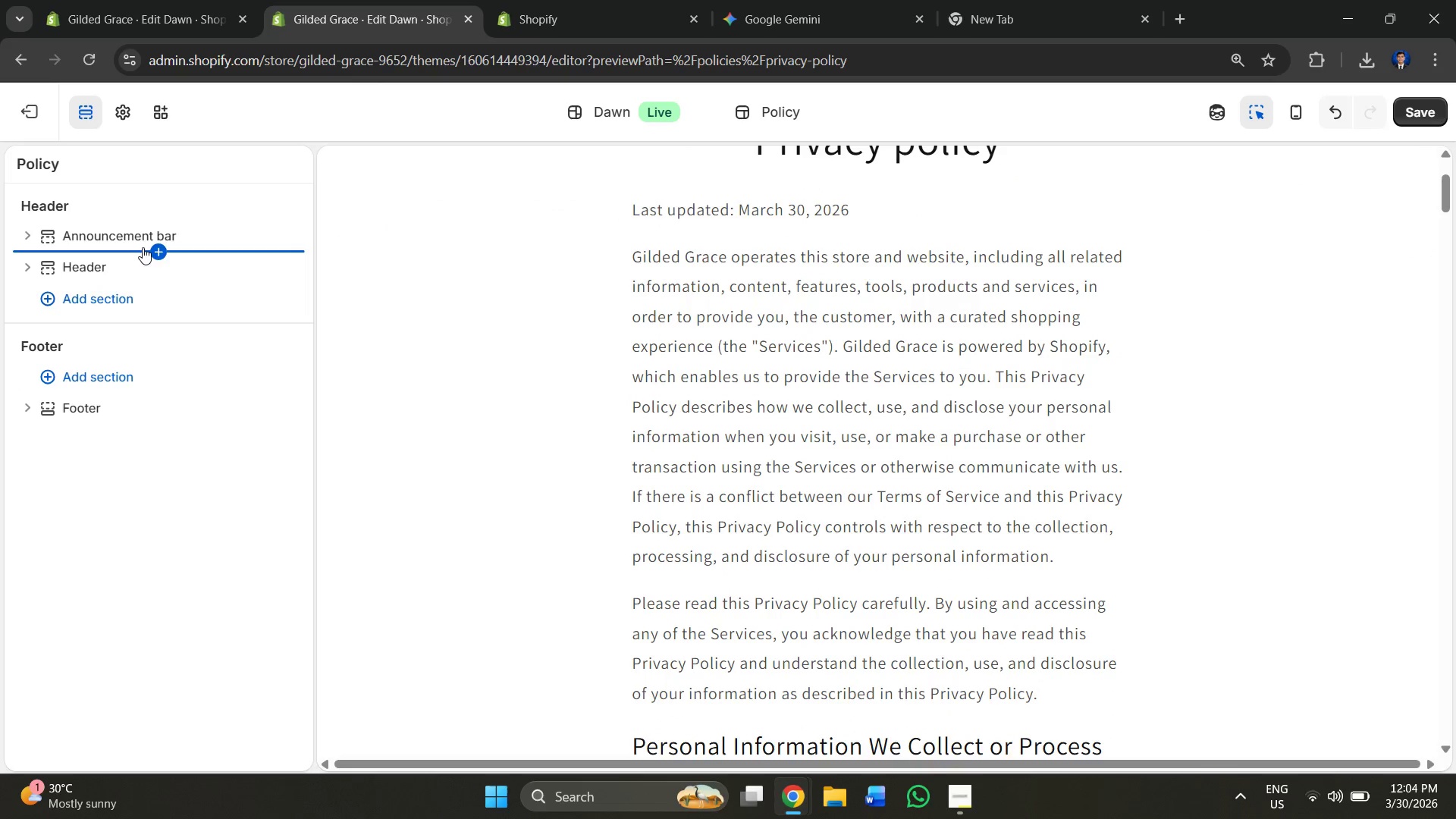 
left_click([114, 237])
 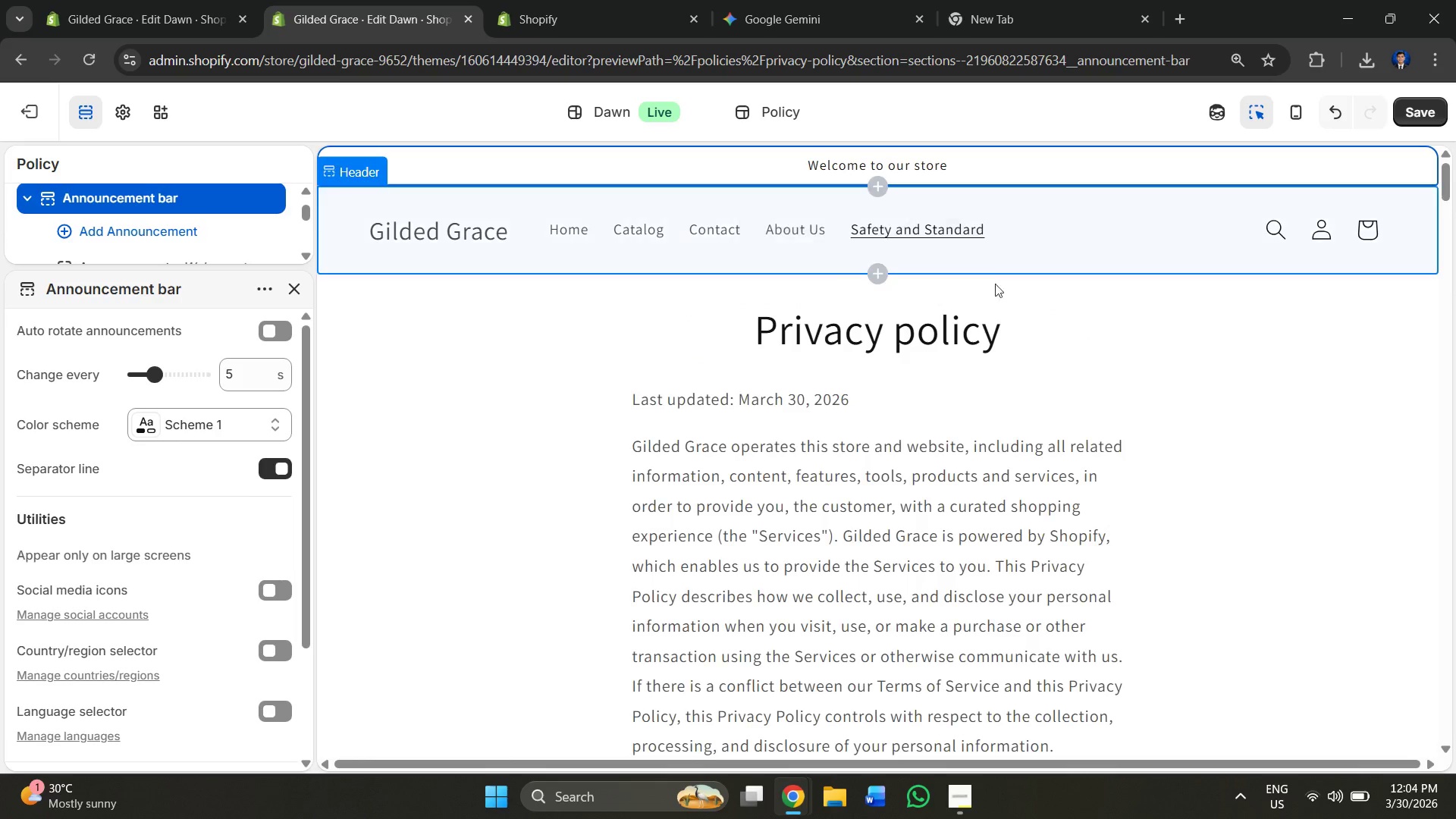 
left_click([938, 232])
 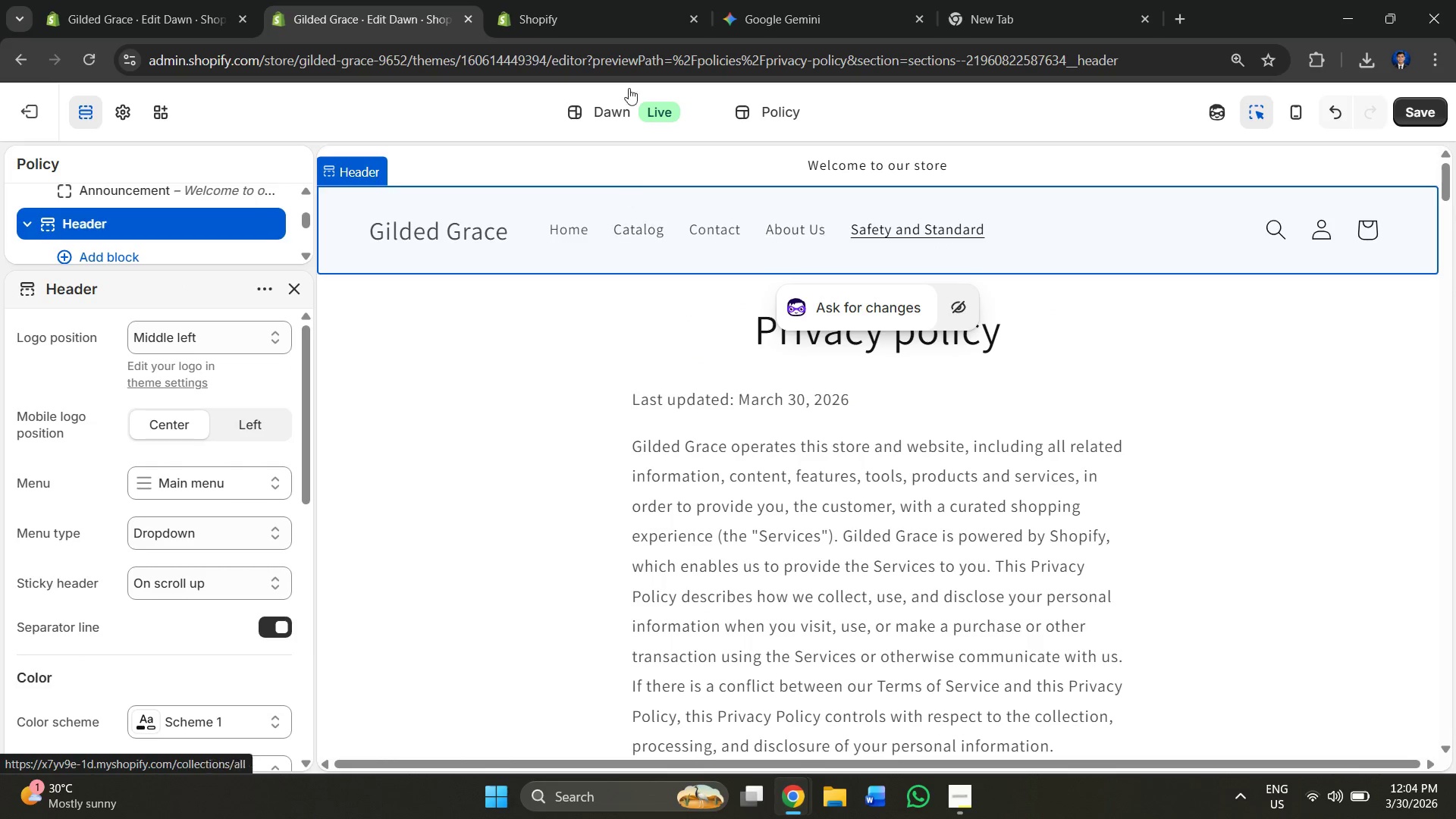 
left_click([582, 0])
 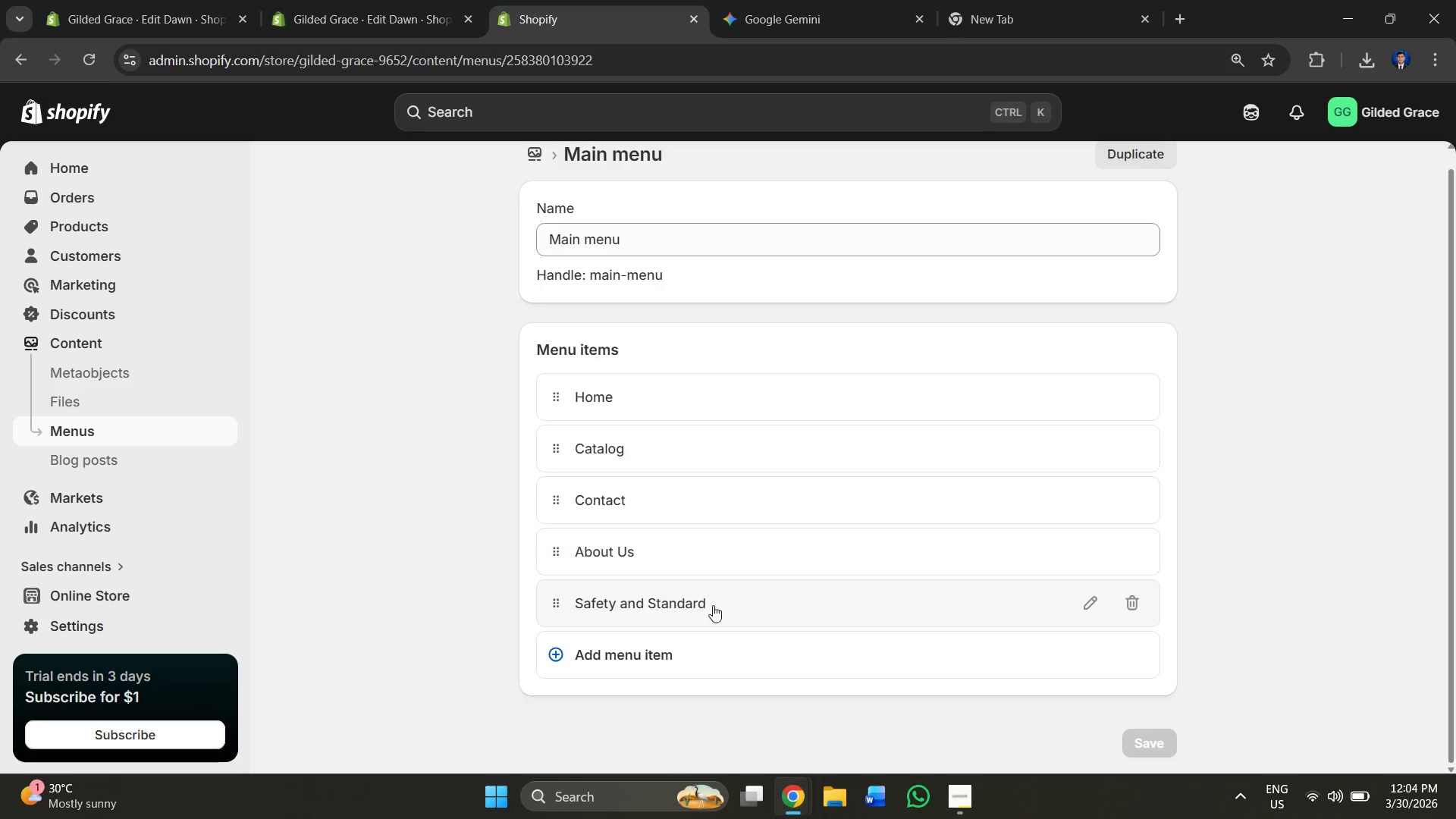 
left_click([726, 615])
 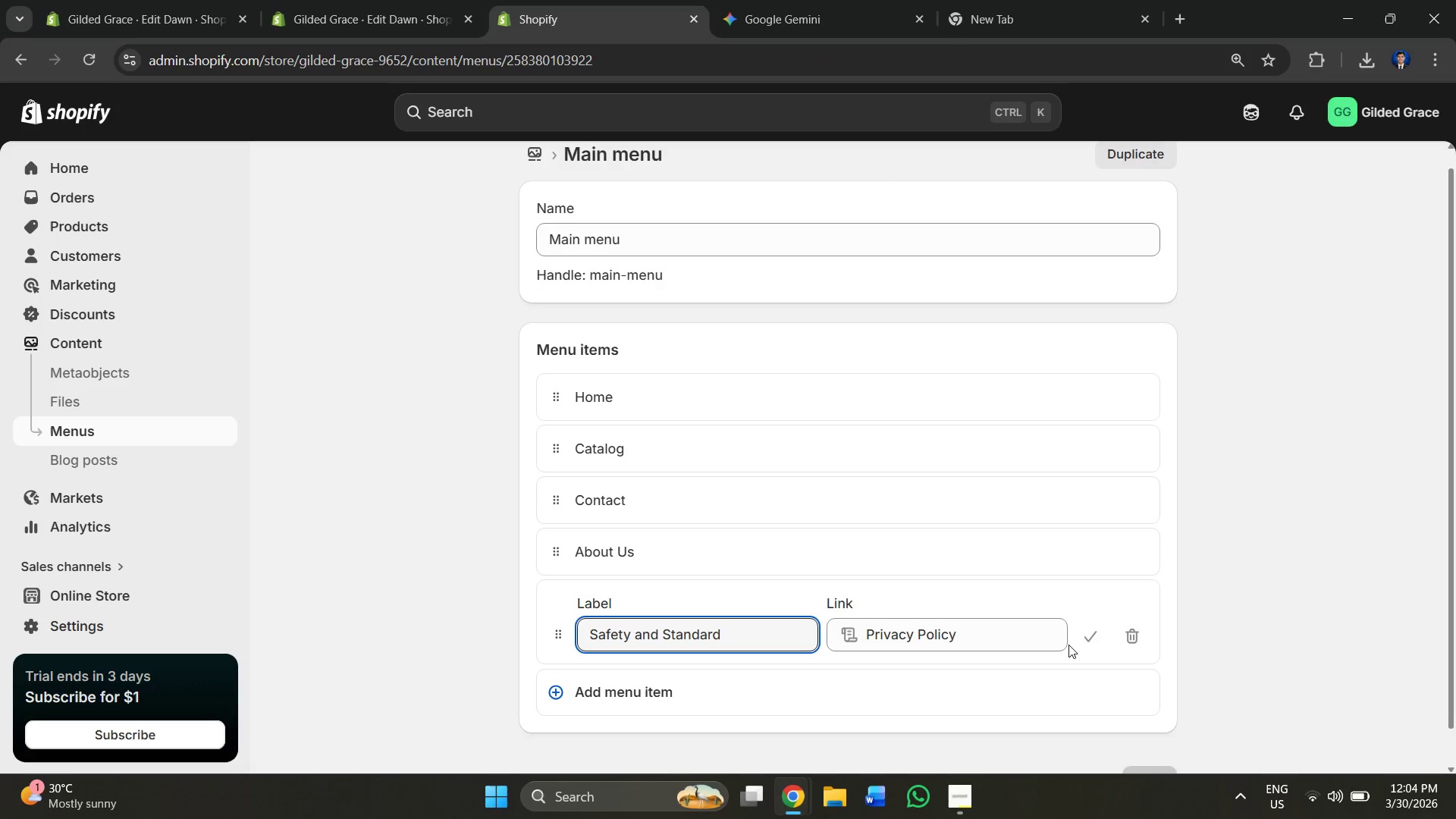 
left_click([1088, 636])
 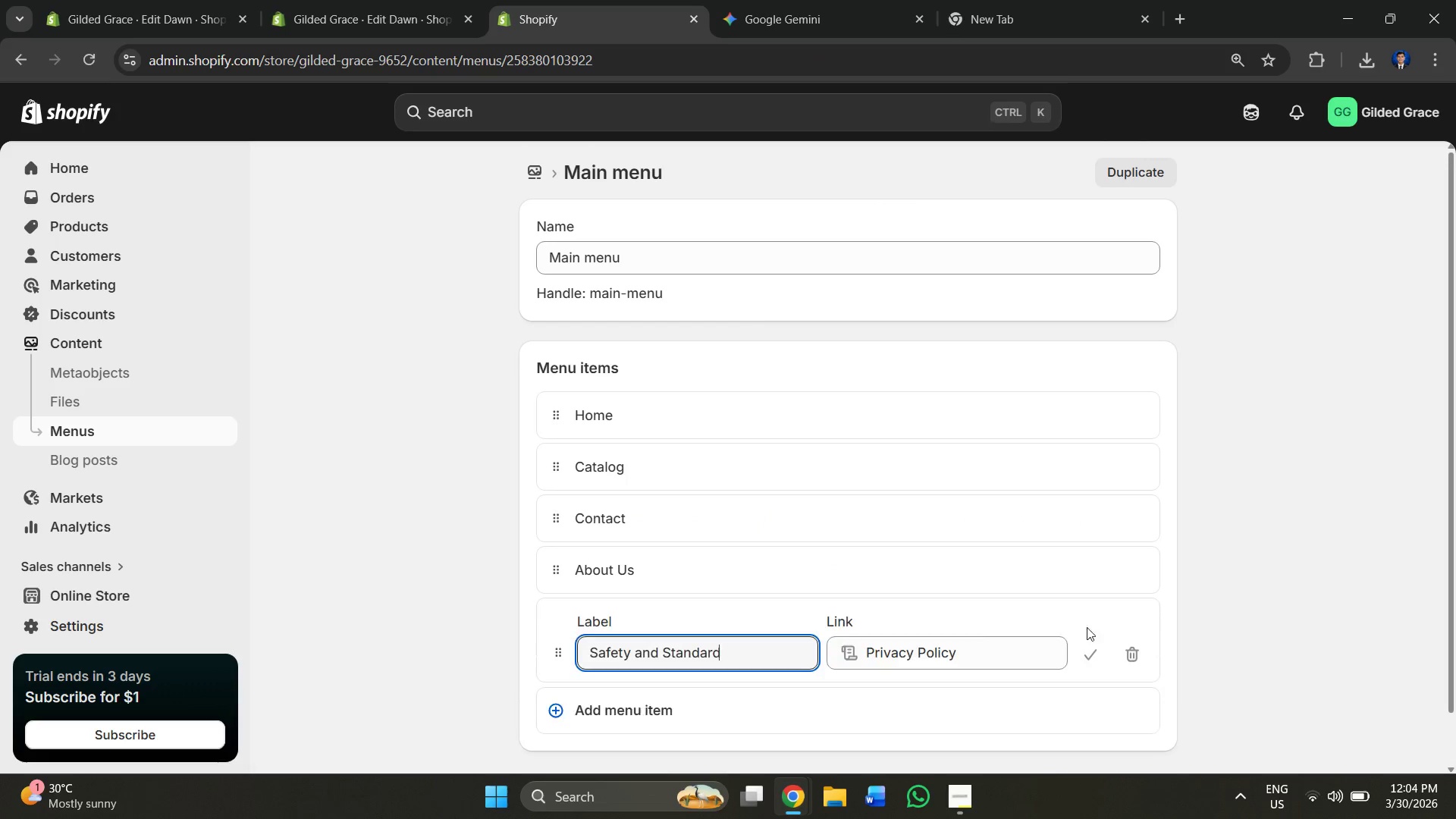 
left_click_drag(start_coordinate=[974, 627], to_coordinate=[974, 631])
 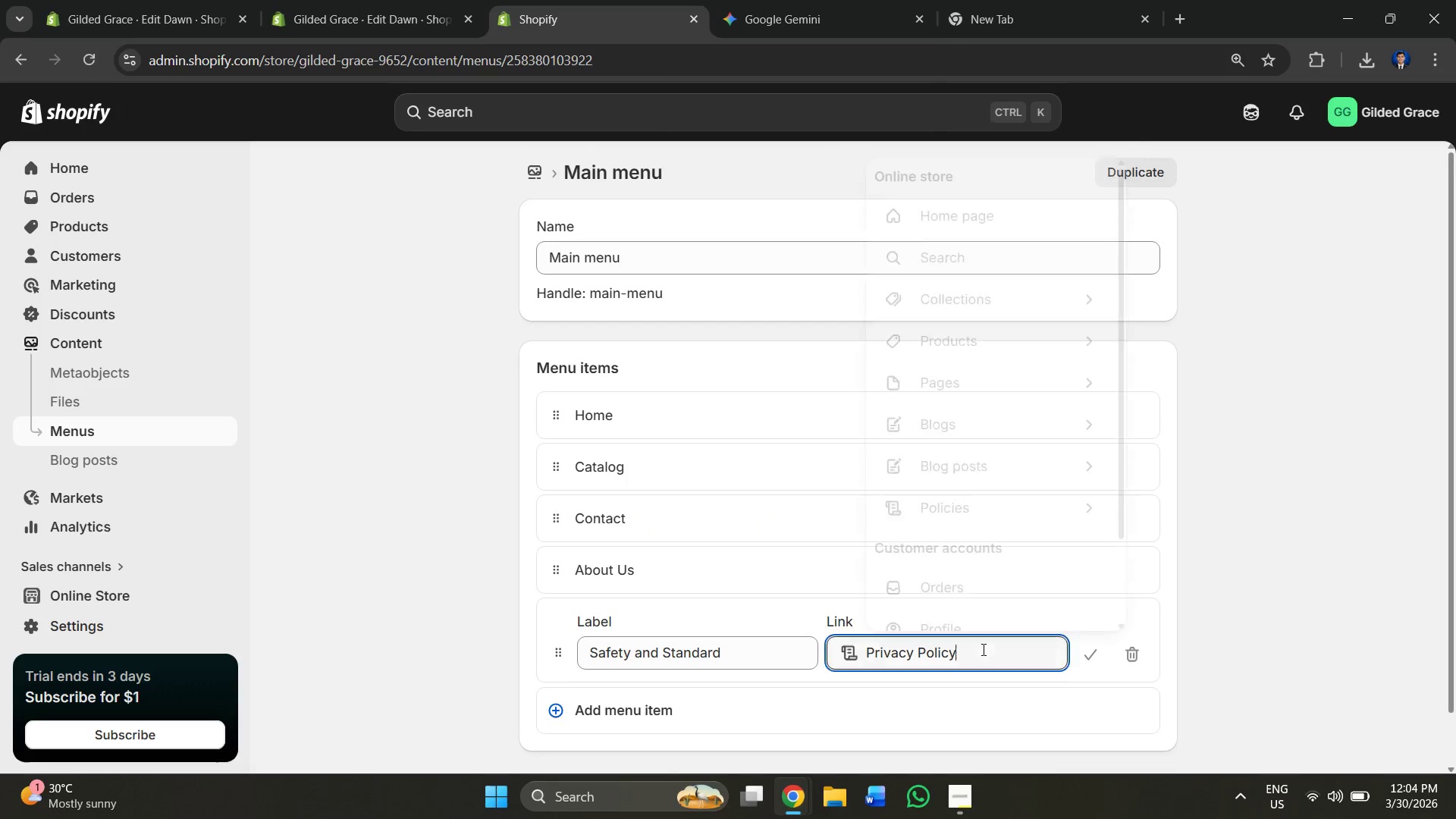 
triple_click([982, 649])
 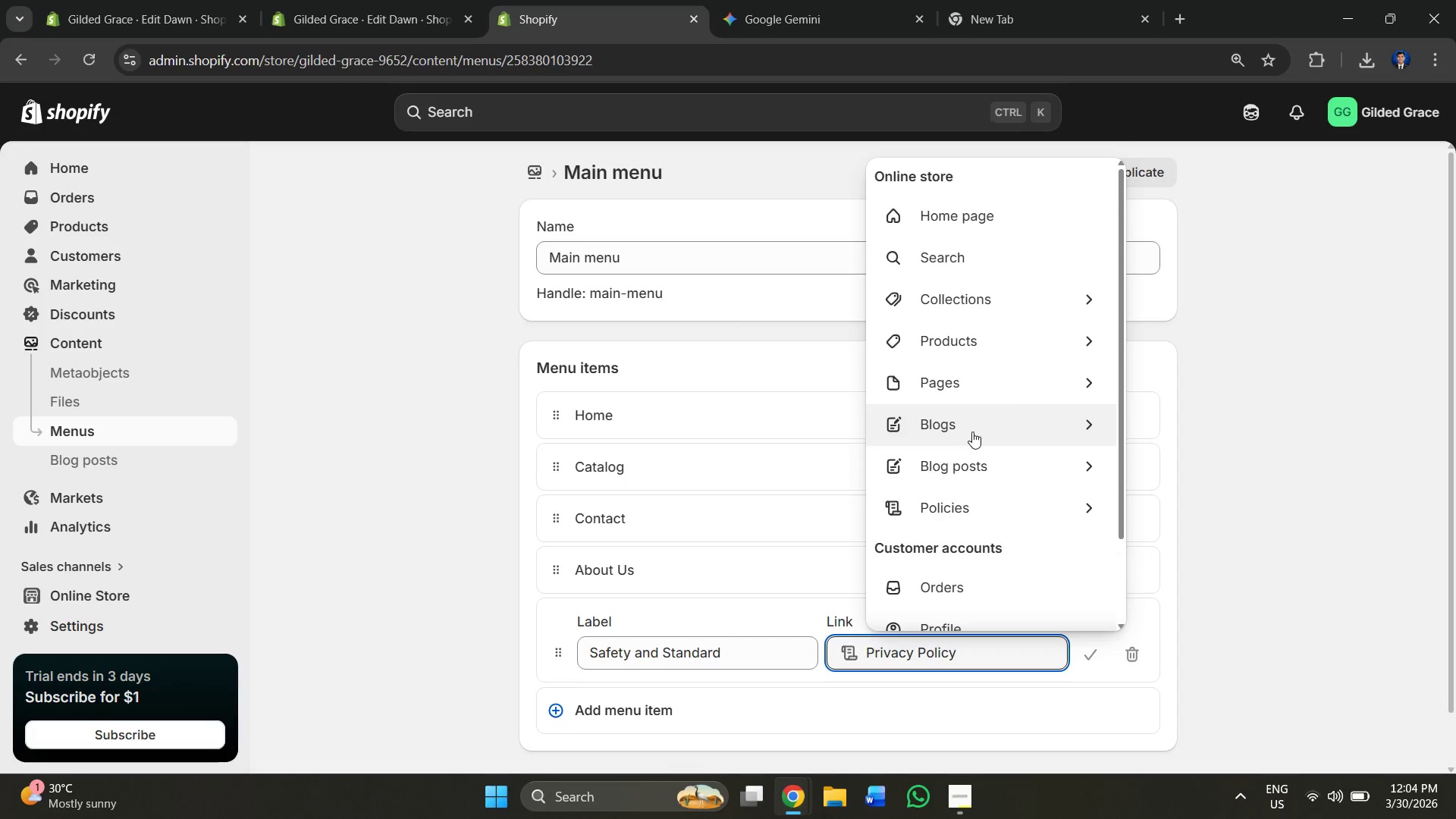 
wait(6.56)
 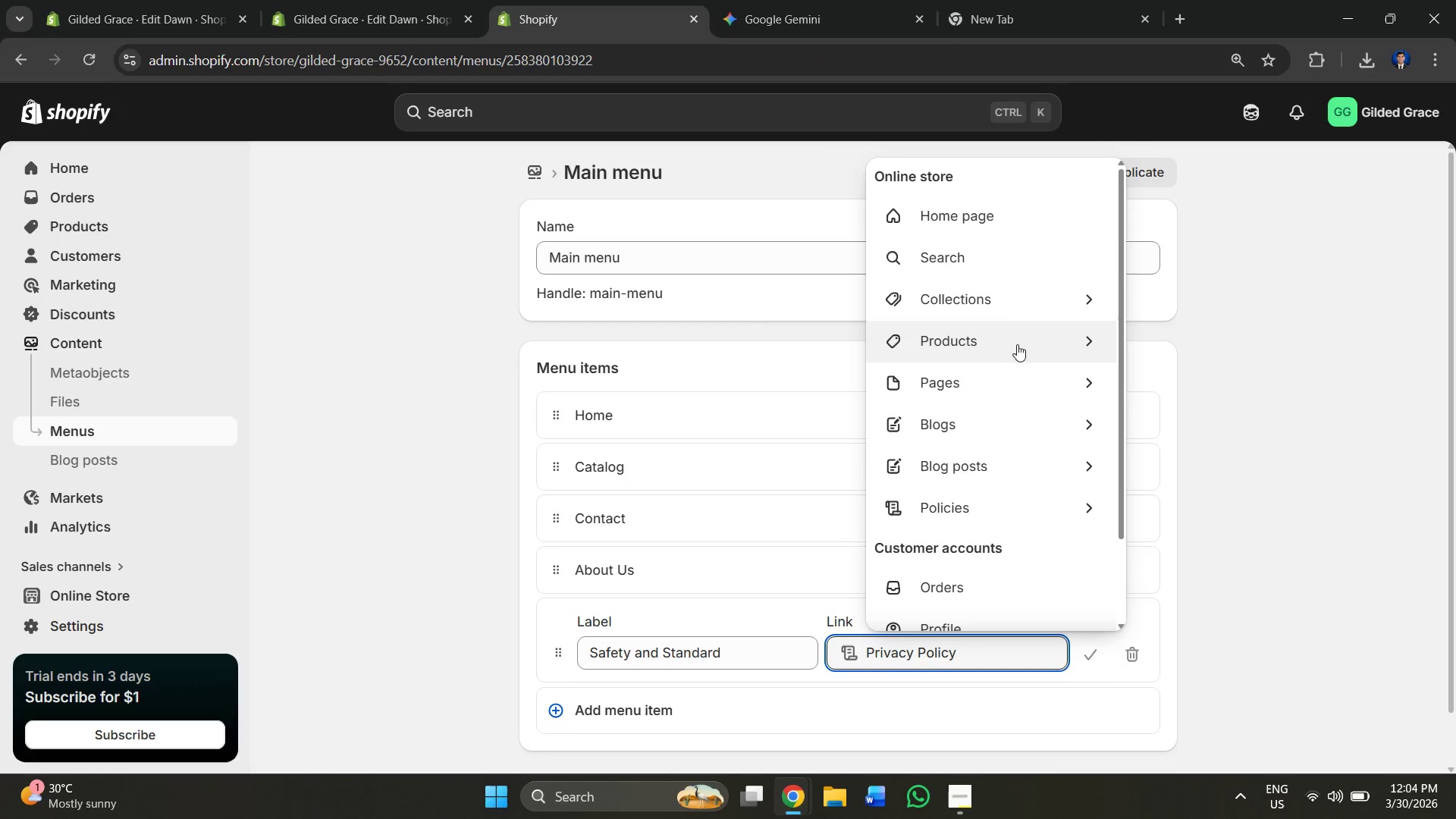 
left_click([982, 464])
 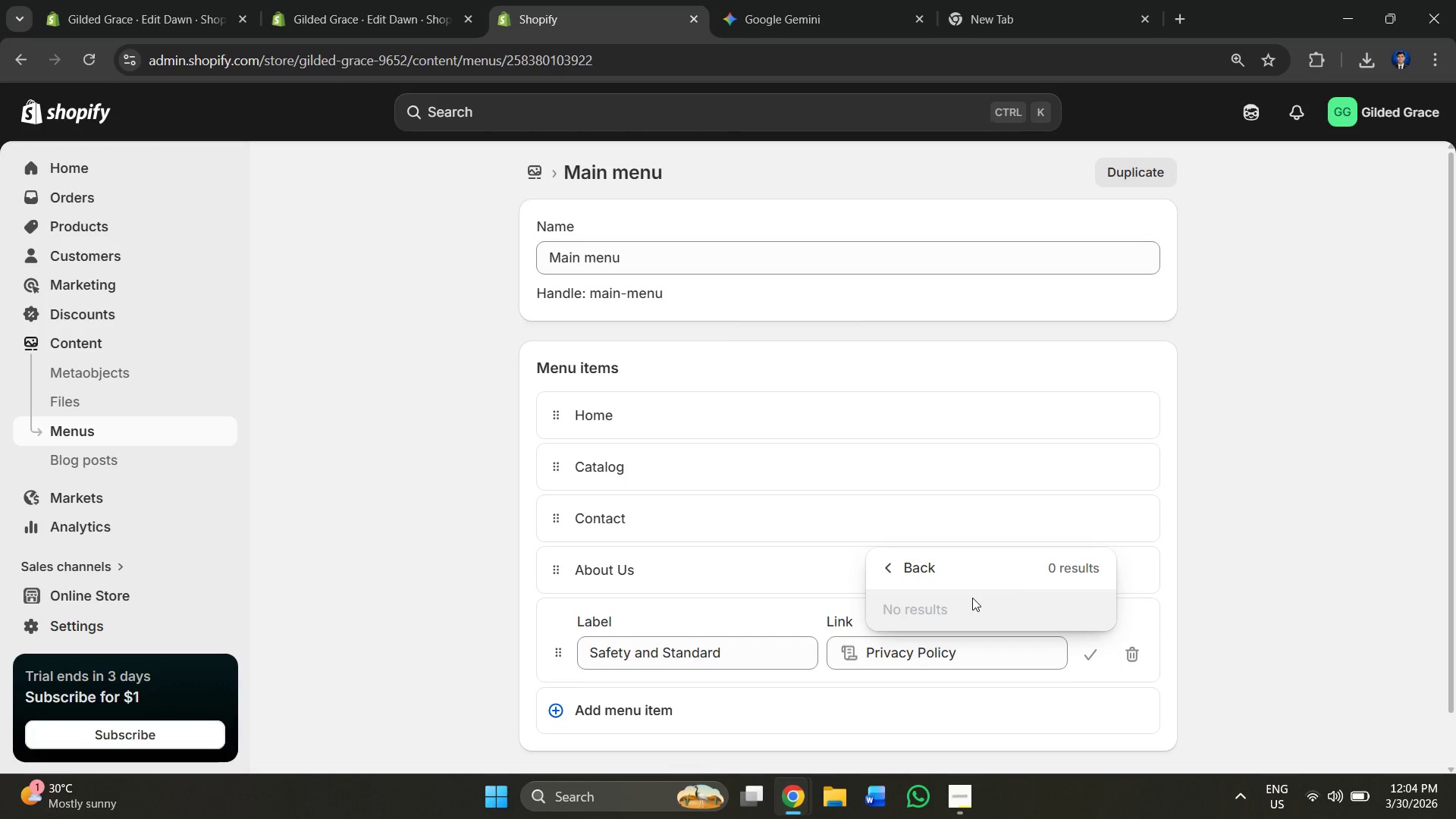 
left_click([909, 570])
 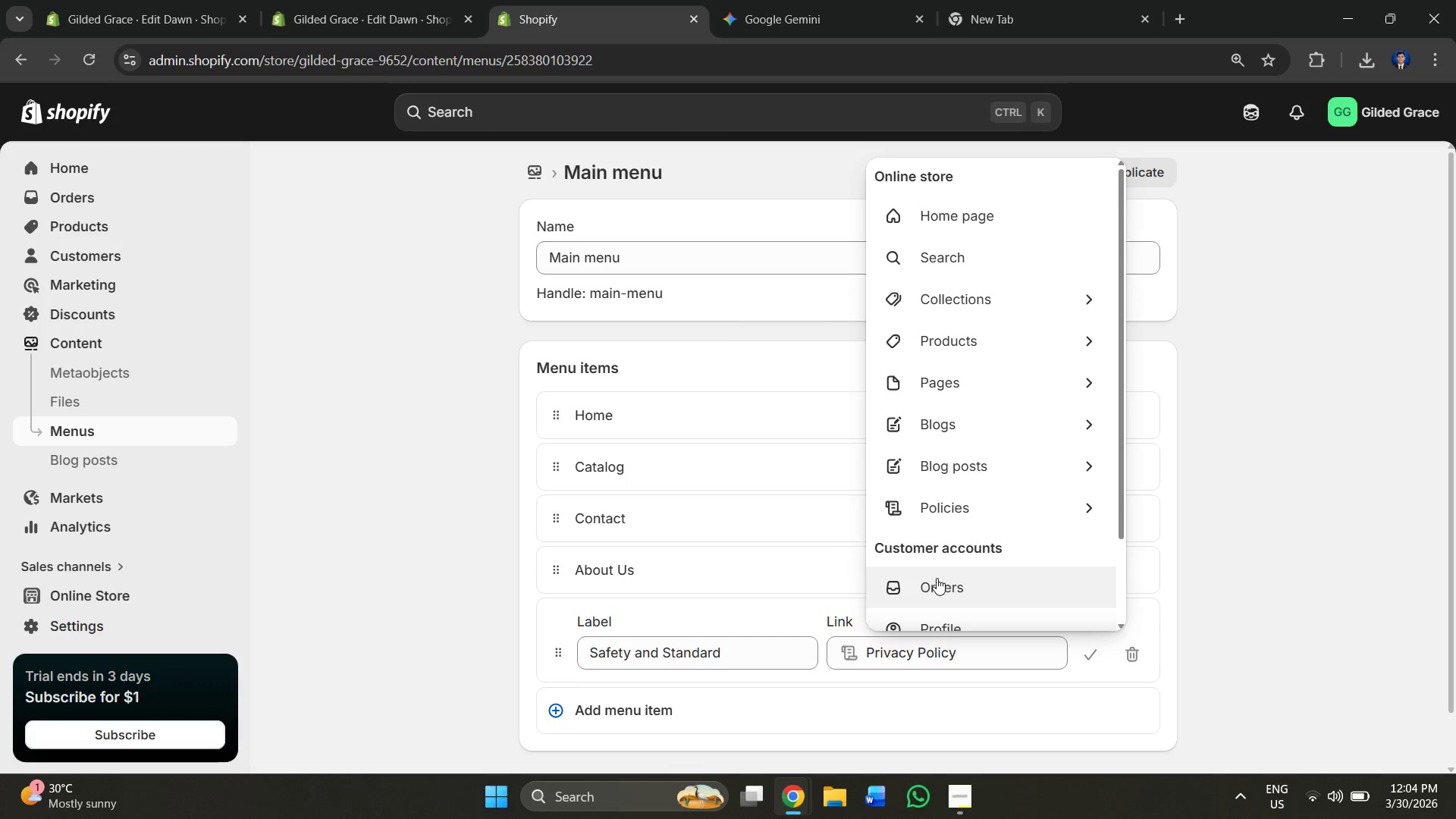 
scroll: coordinate [968, 591], scroll_direction: down, amount: 4.0
 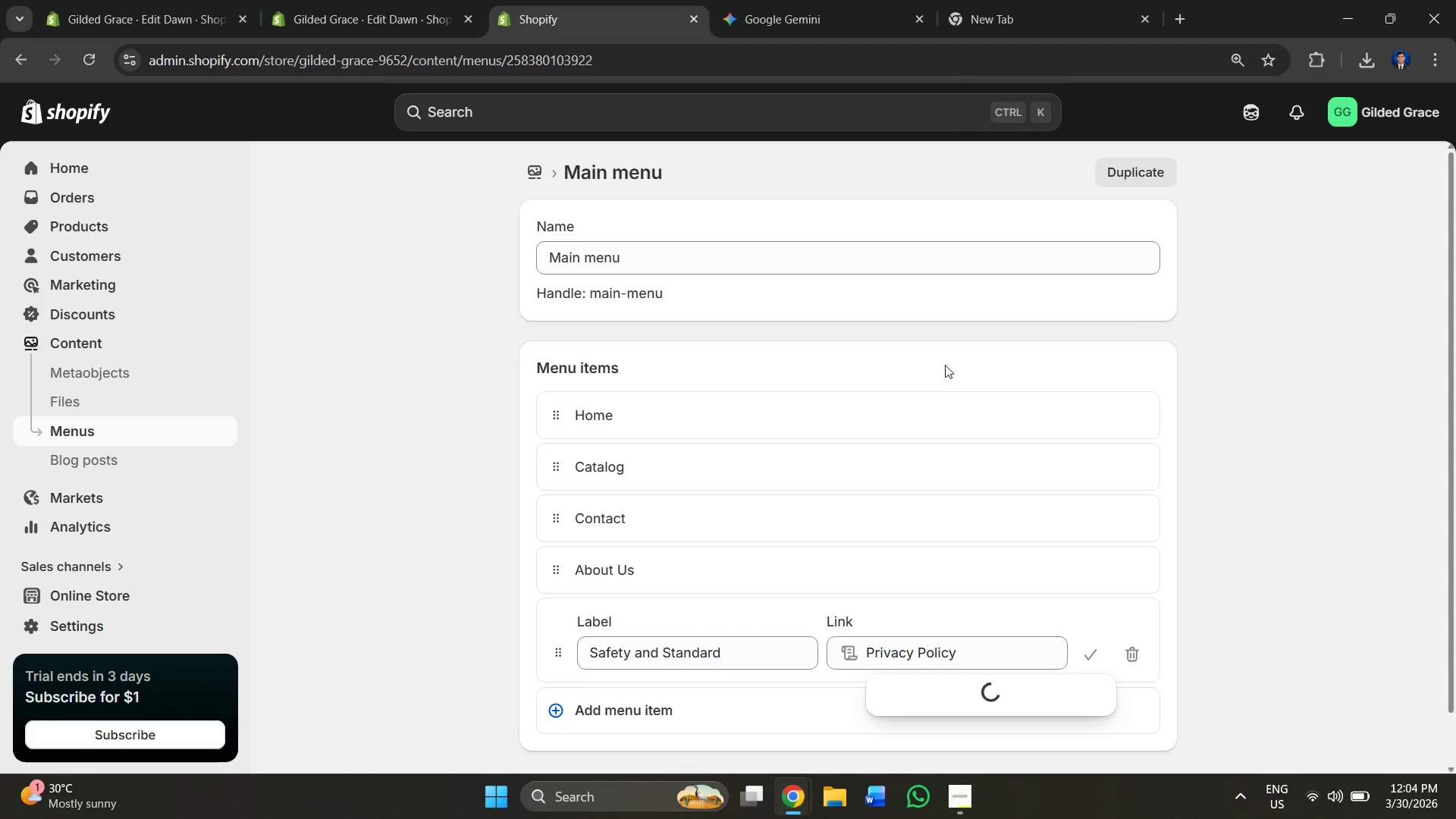 
left_click([893, 562])
 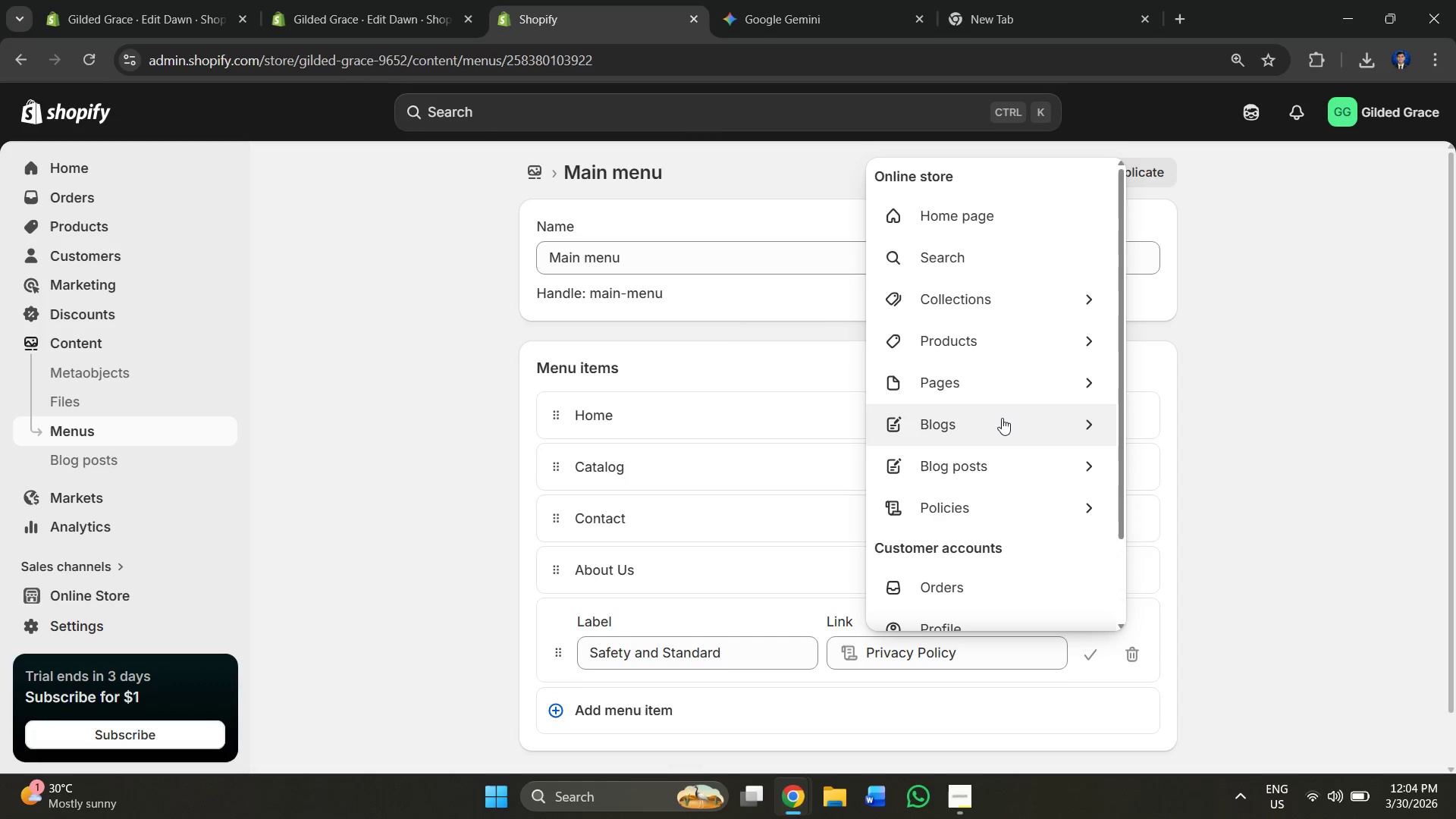 
left_click([1003, 382])
 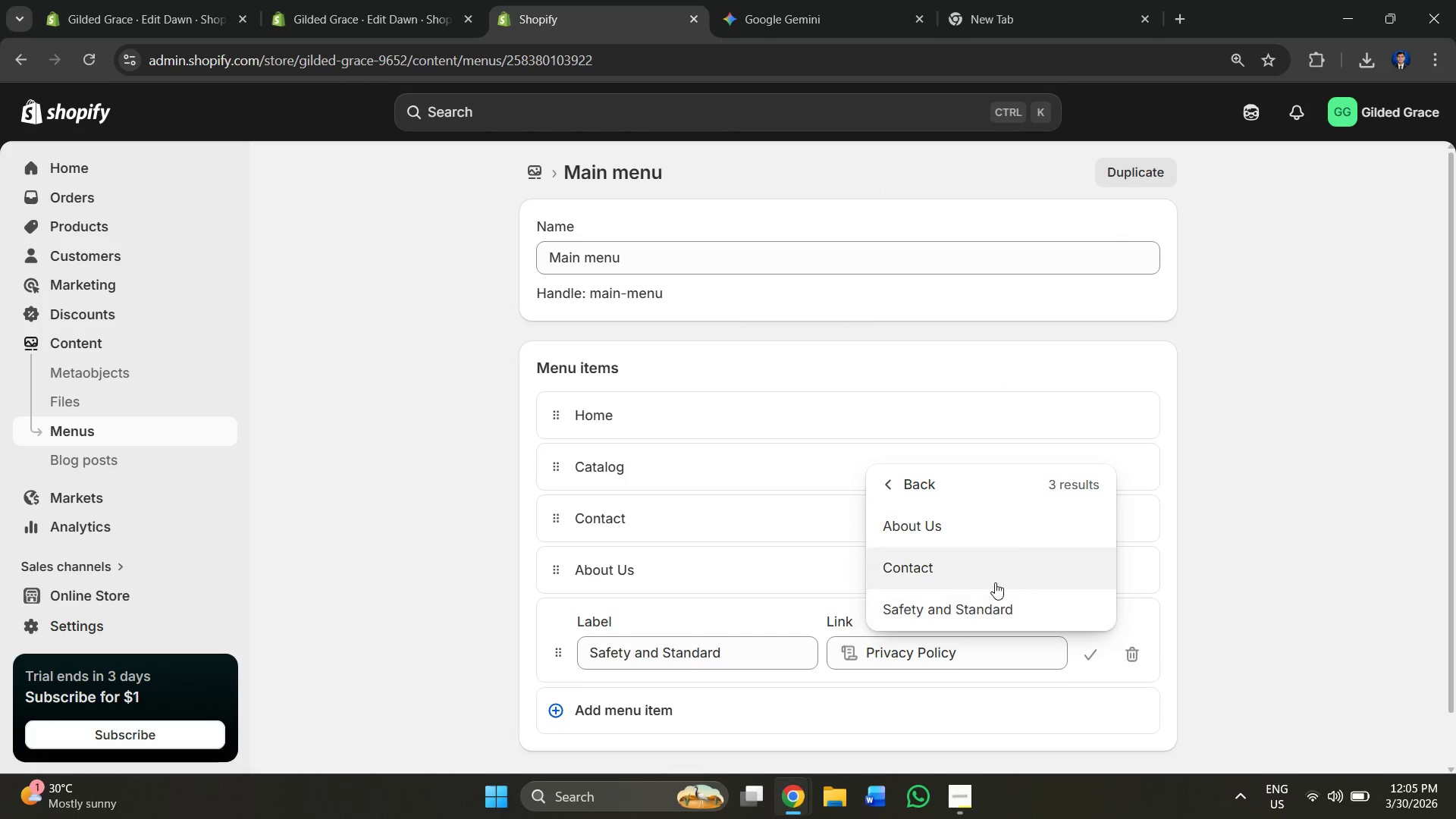 
left_click([972, 609])
 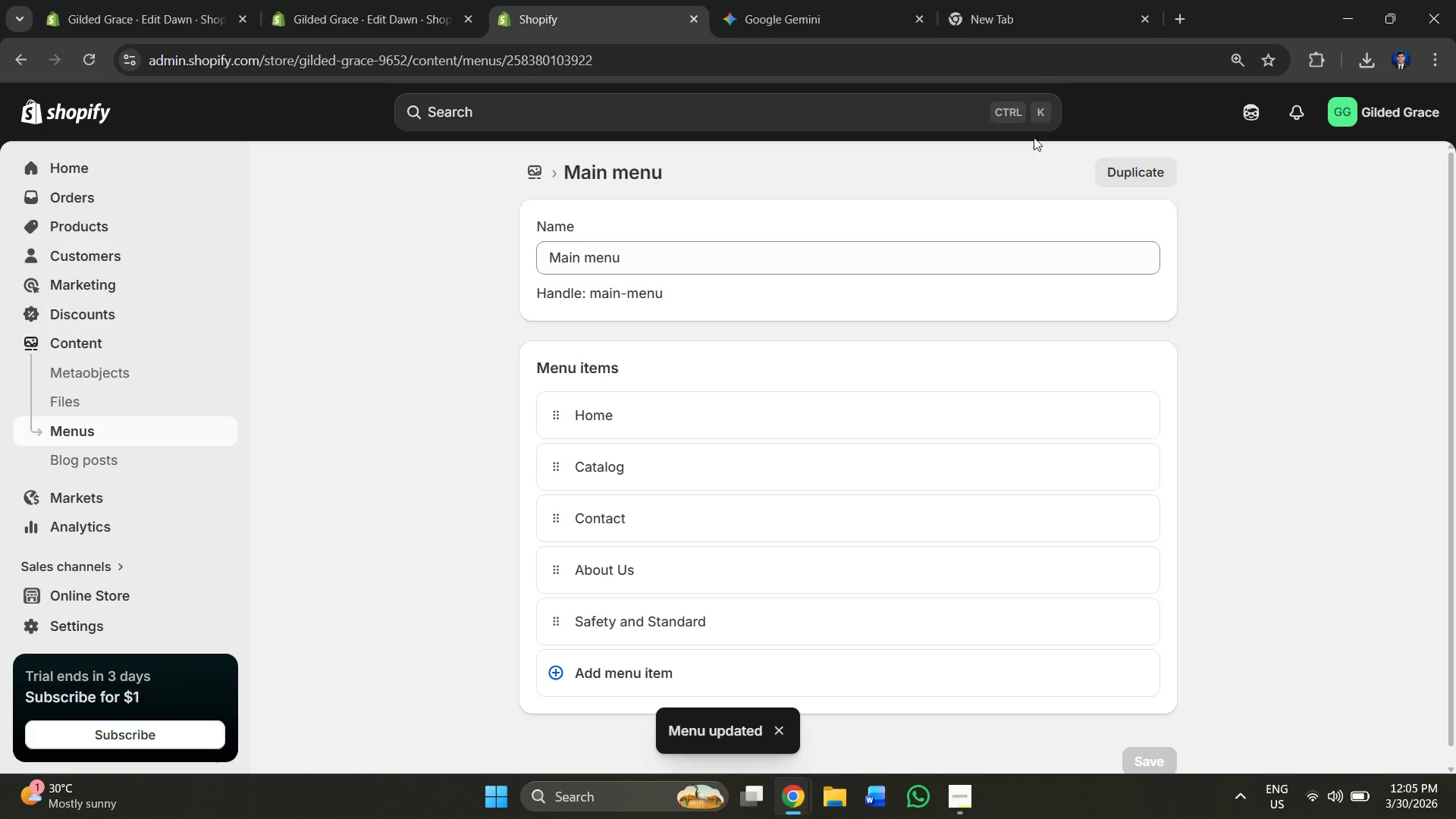 
wait(6.38)
 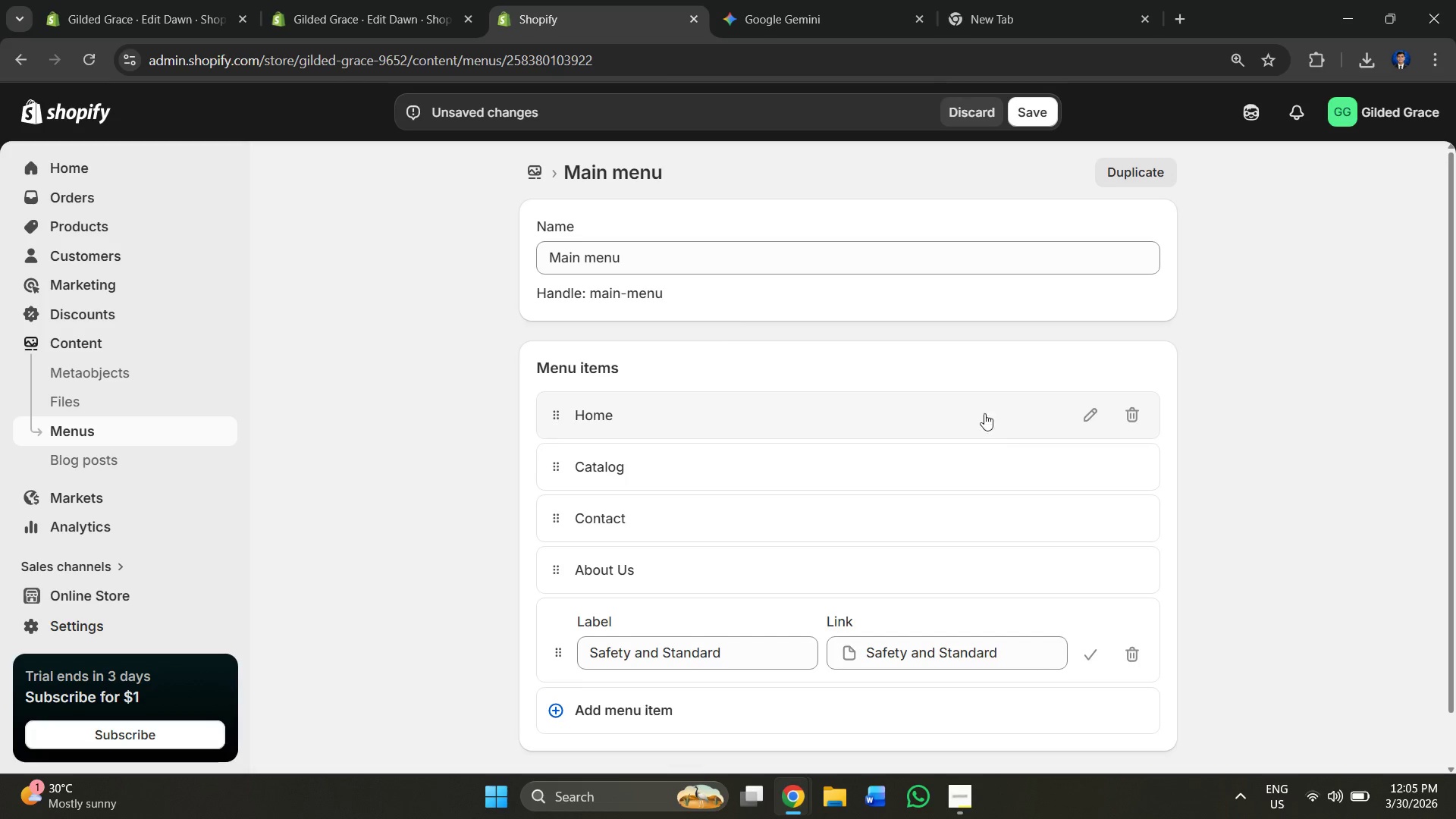 
left_click([143, 426])
 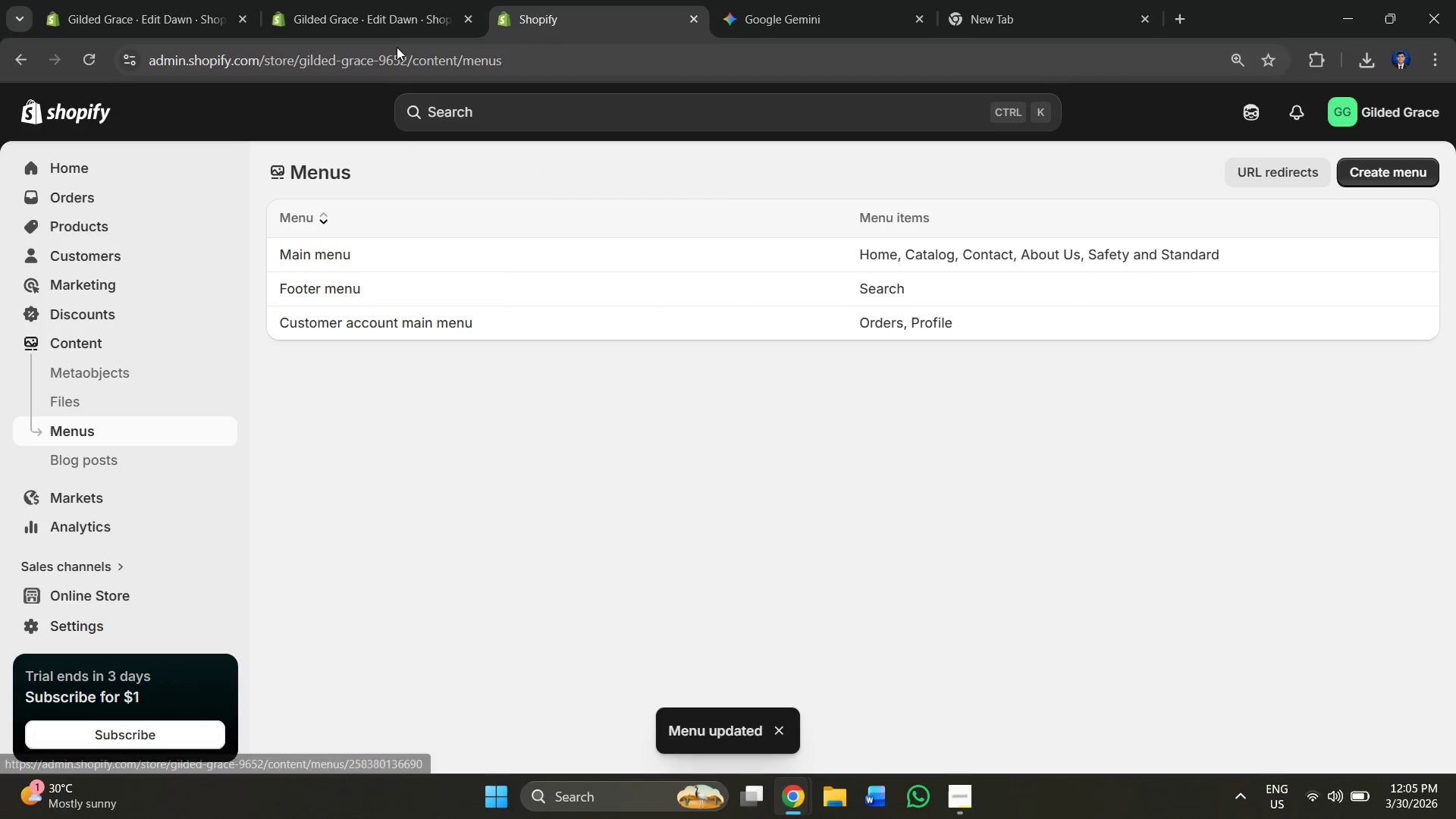 
left_click([398, 27])
 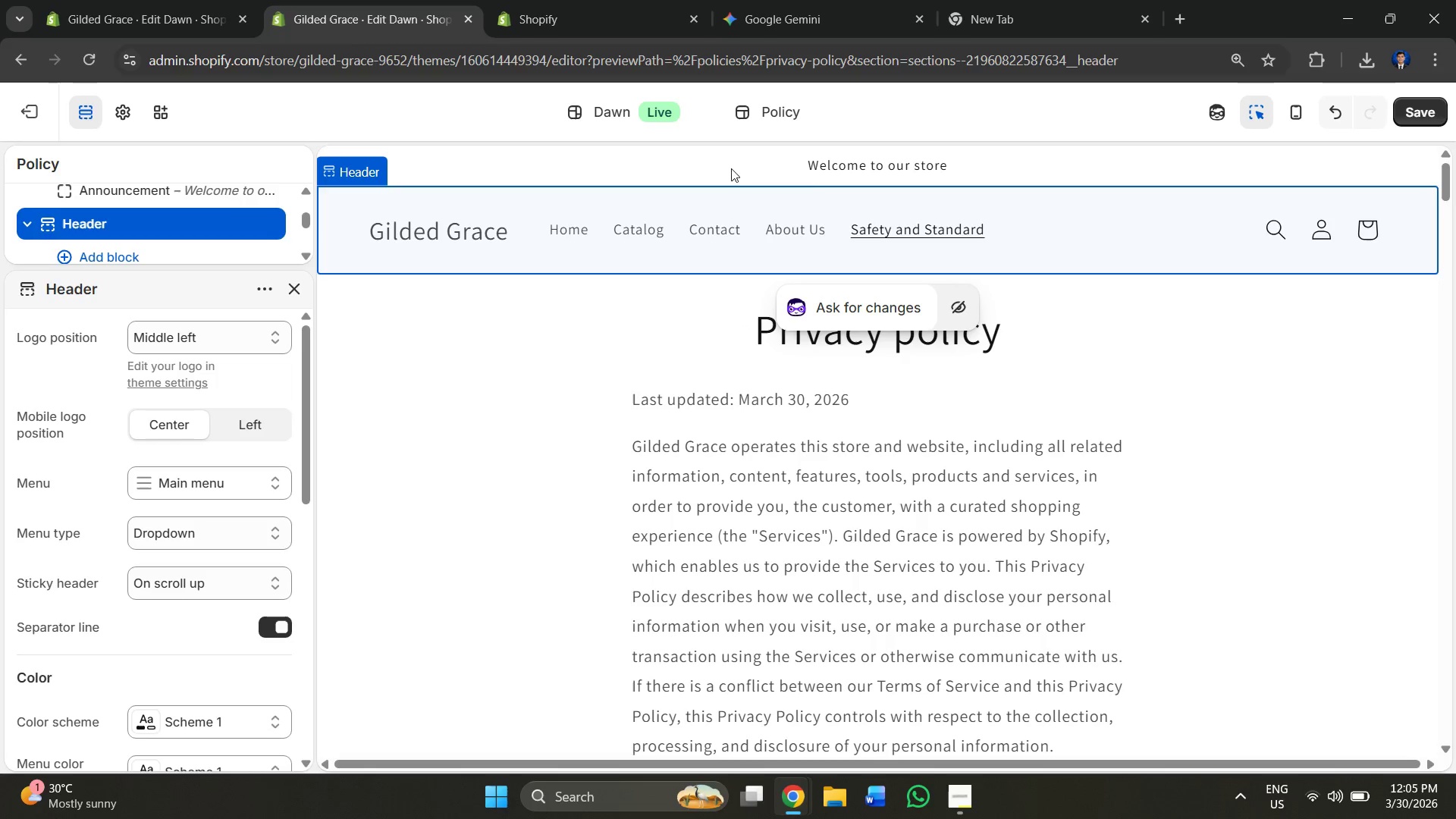 
left_click([805, 231])
 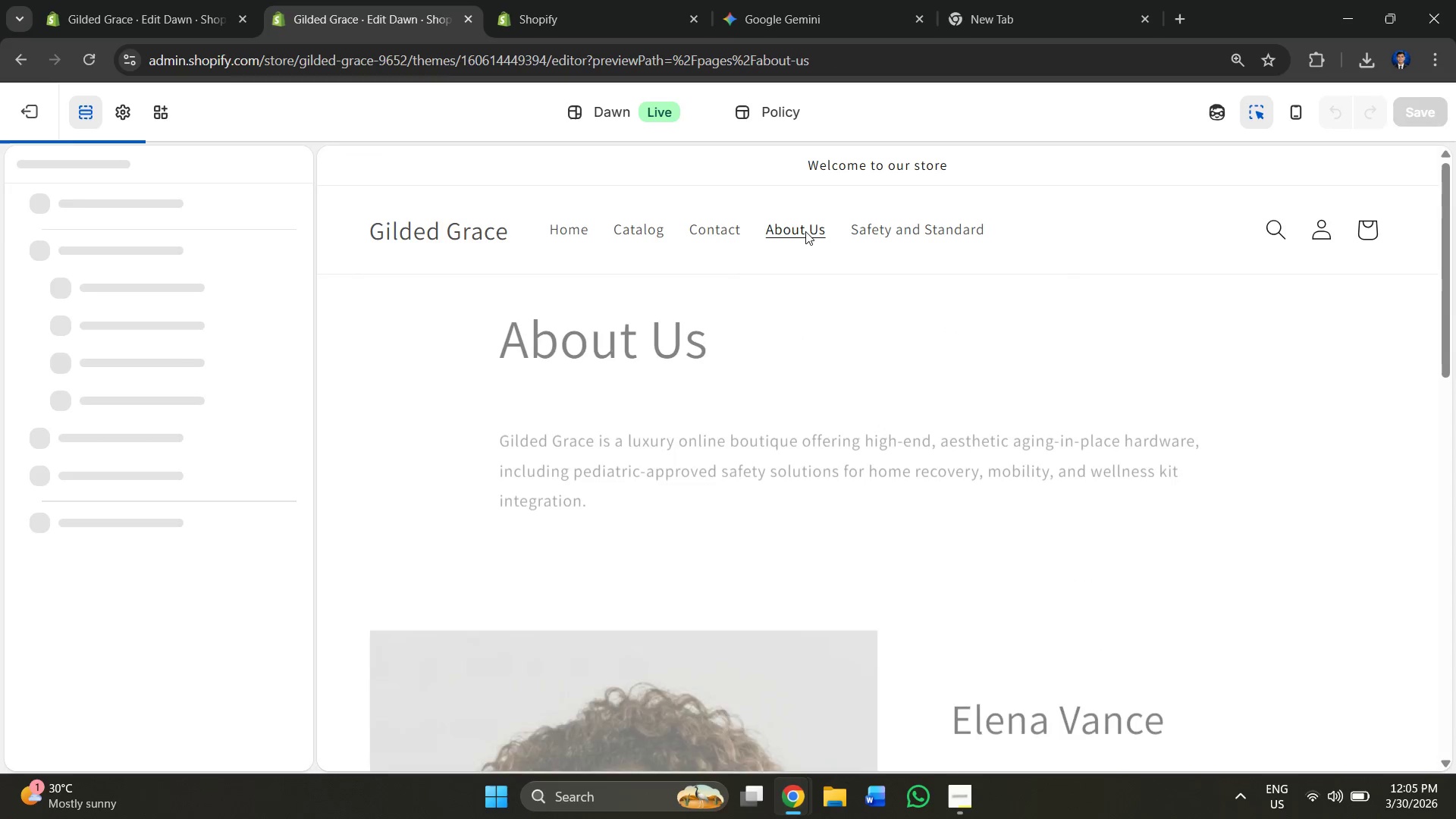 
left_click([887, 231])
 